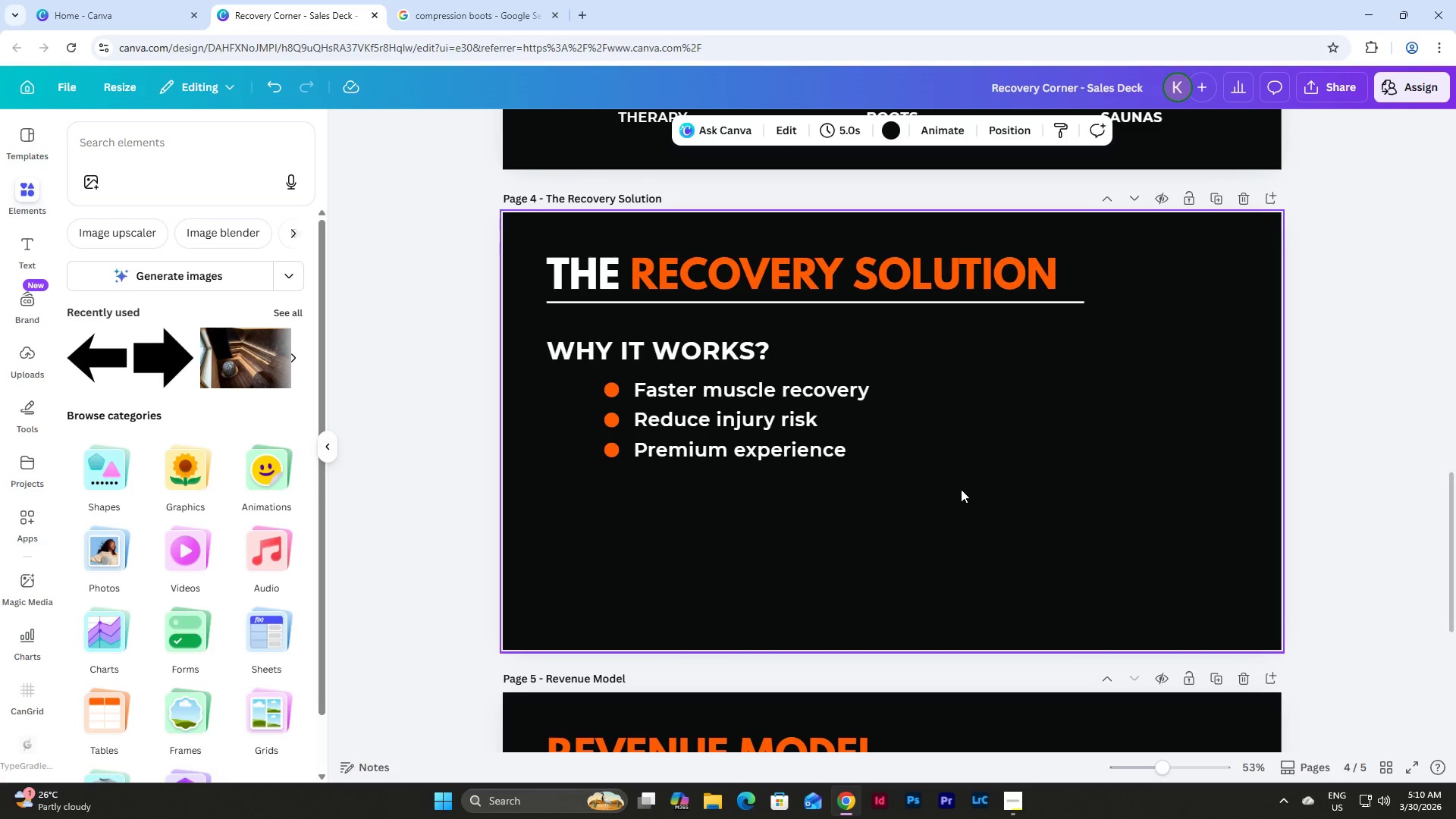 
left_click_drag(start_coordinate=[958, 500], to_coordinate=[605, 415])
 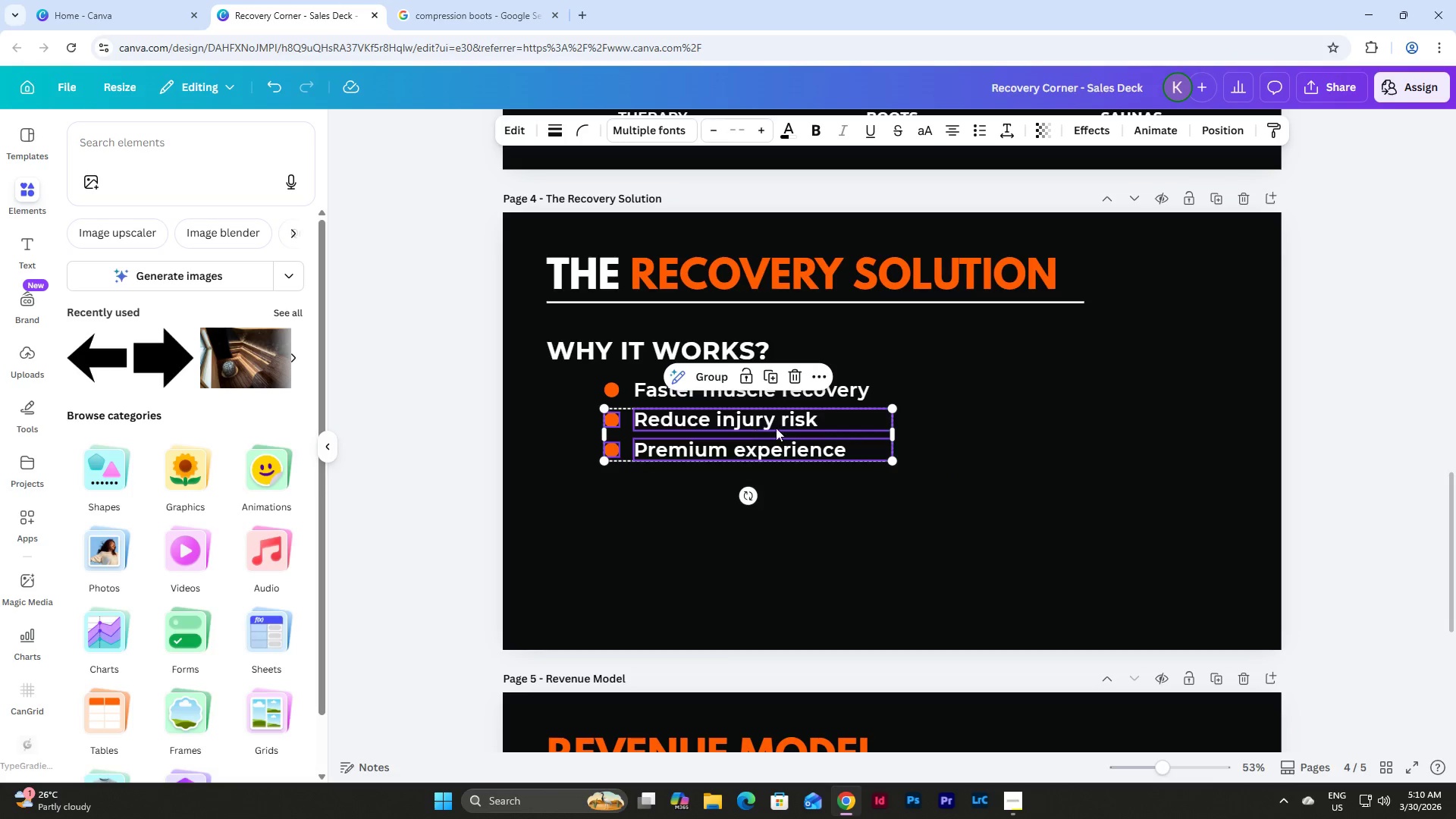 
left_click_drag(start_coordinate=[778, 423], to_coordinate=[778, 431])
 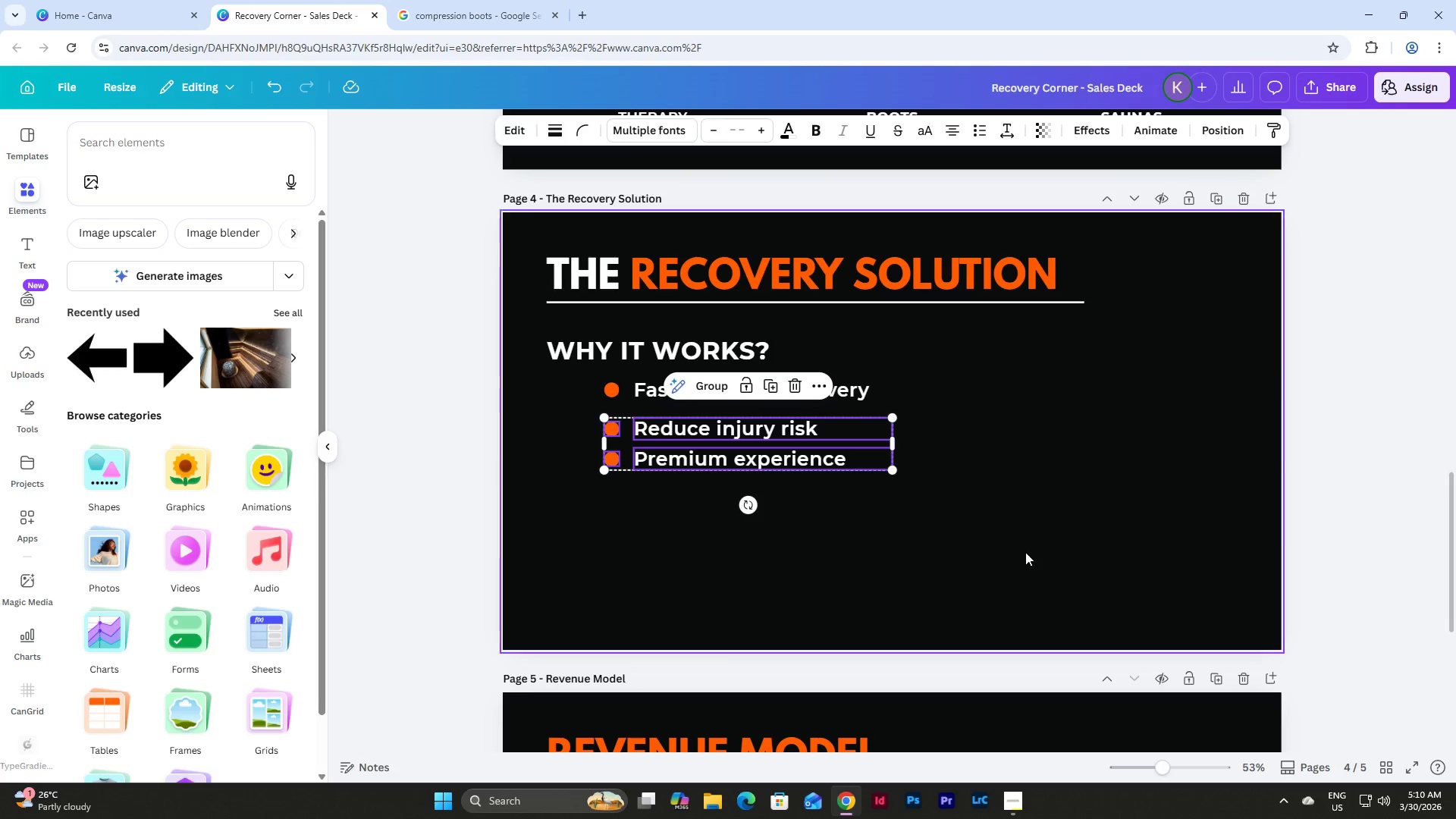 
left_click_drag(start_coordinate=[1024, 552], to_coordinate=[1020, 551])
 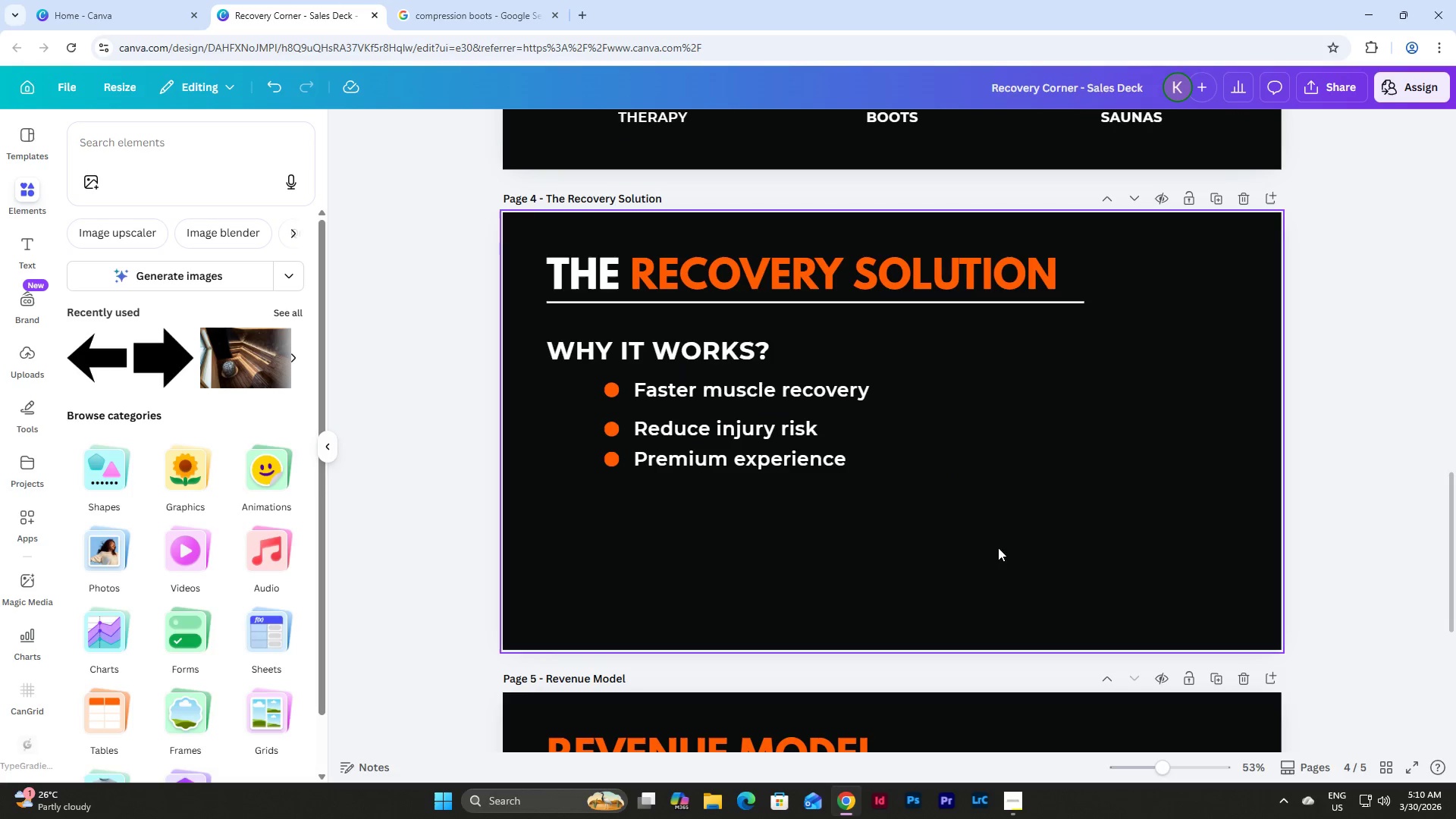 
left_click_drag(start_coordinate=[987, 548], to_coordinate=[585, 375])
 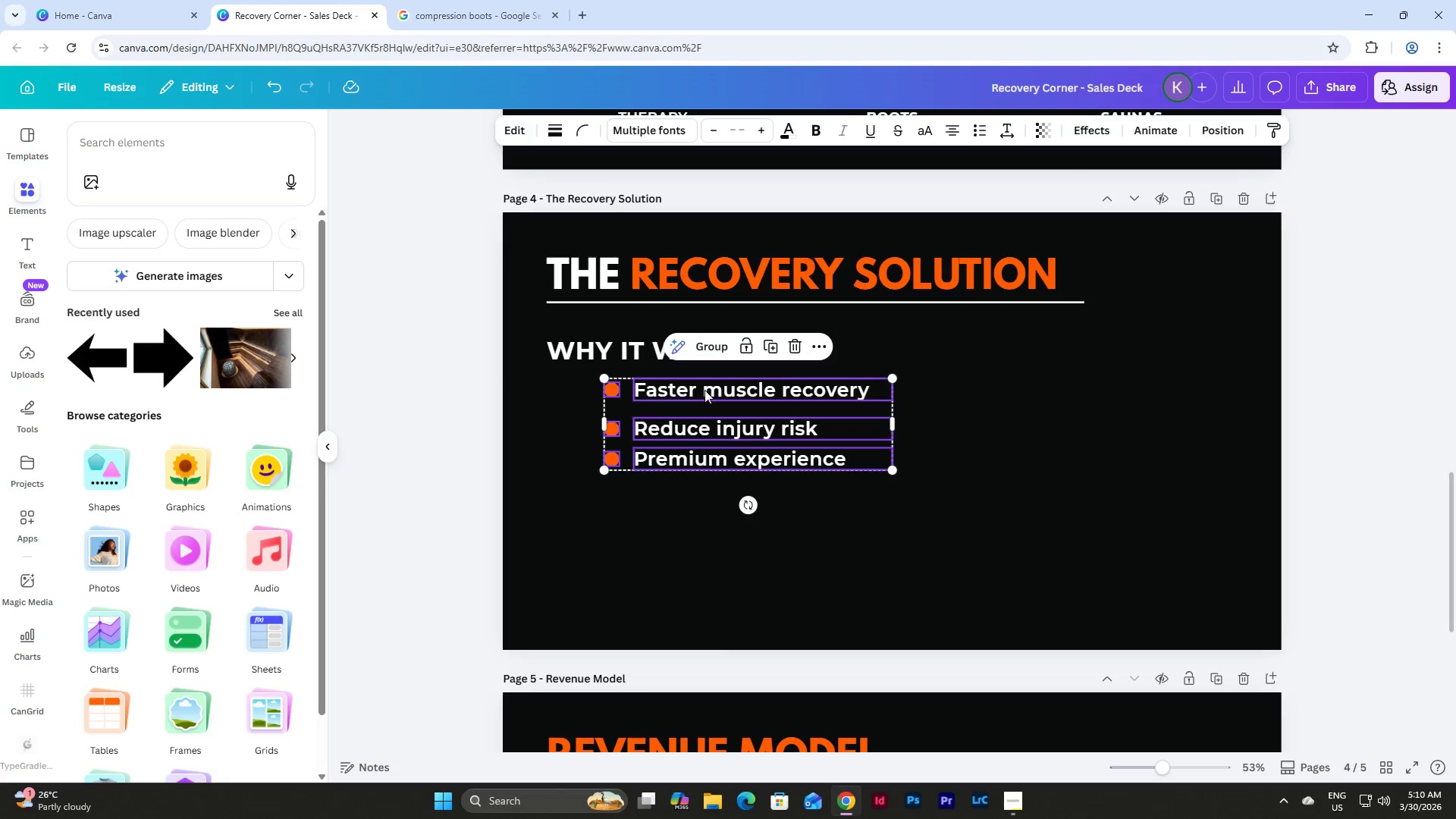 
left_click_drag(start_coordinate=[704, 390], to_coordinate=[706, 402])
 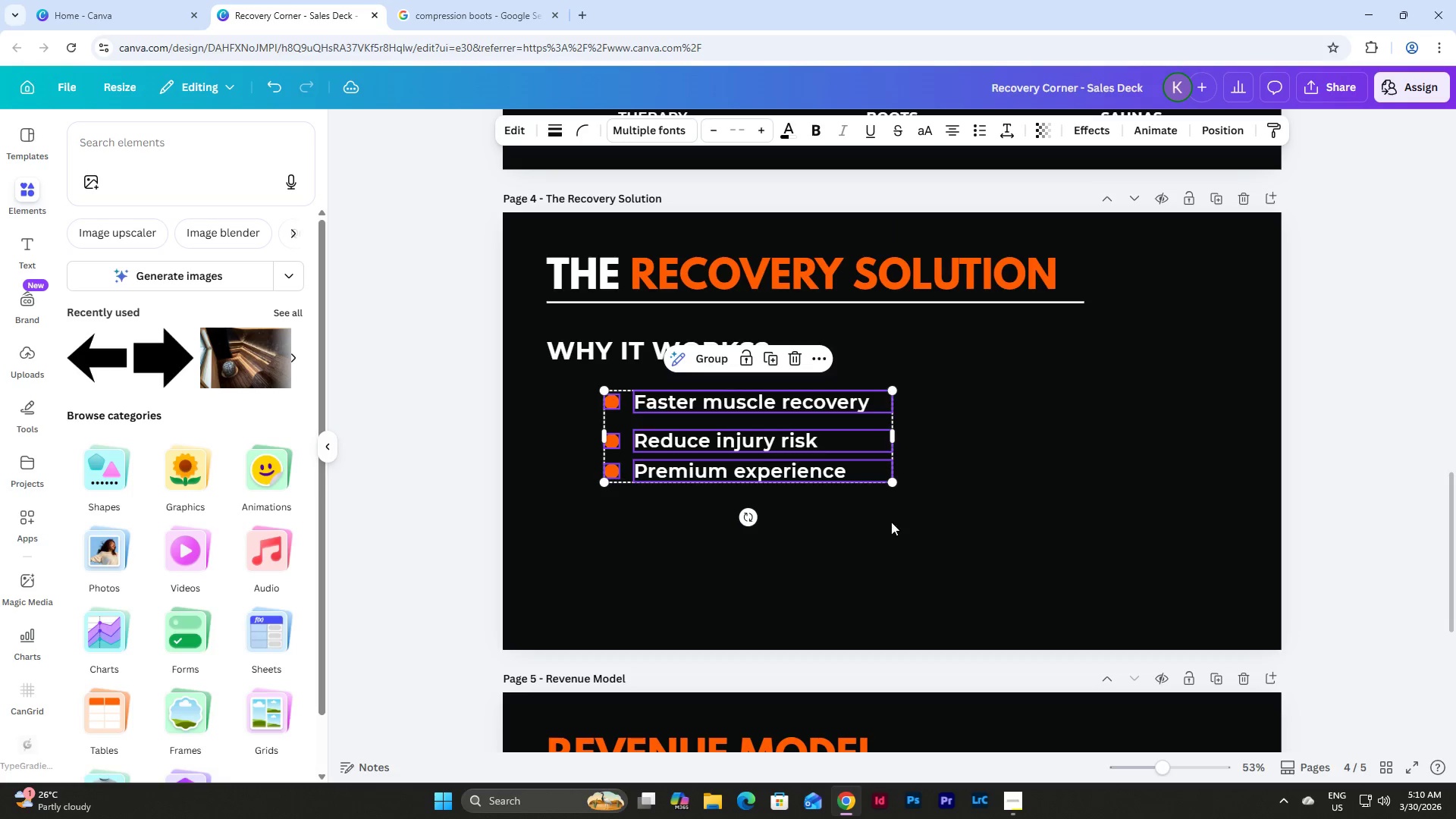 
left_click([934, 540])
 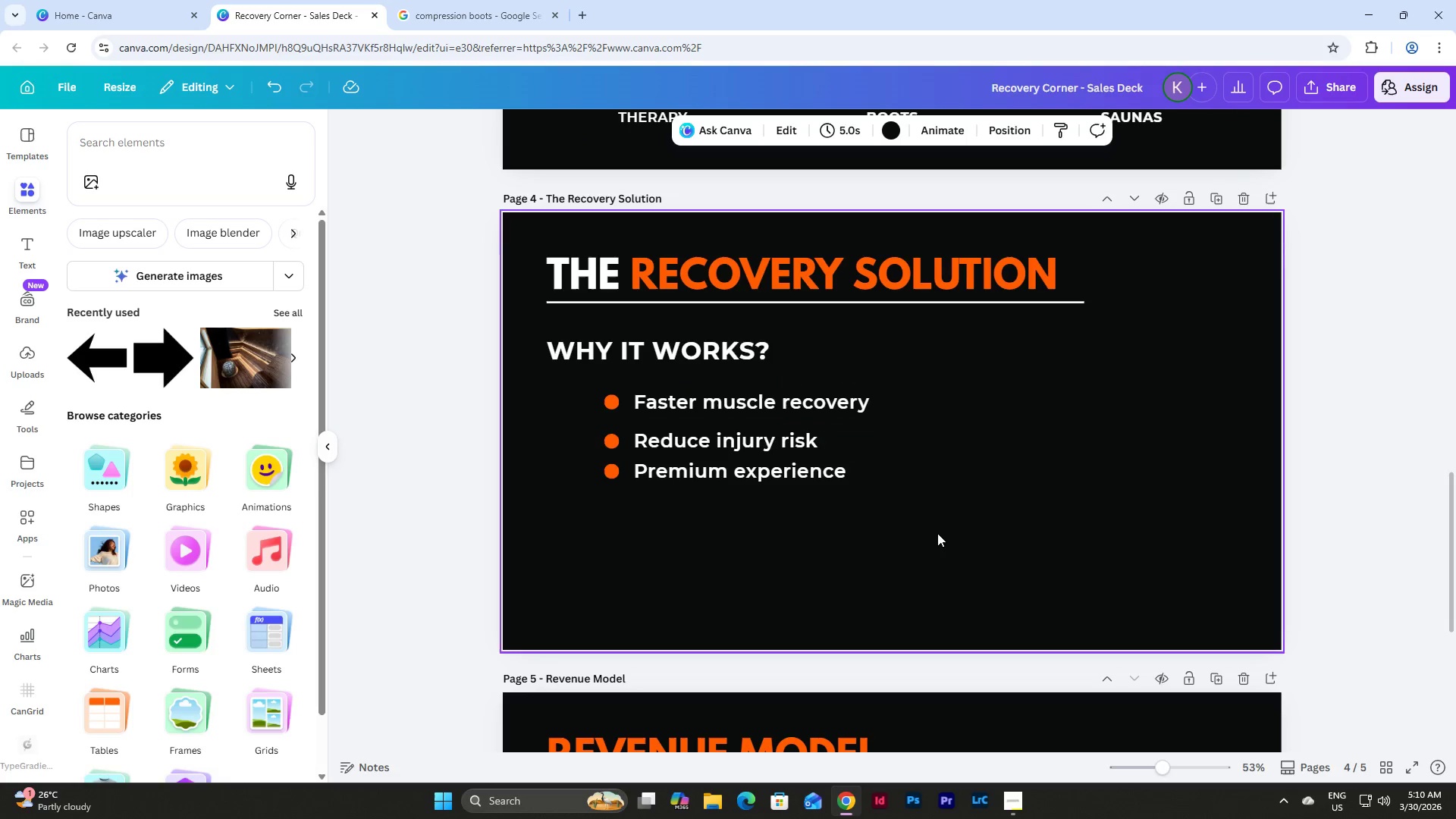 
left_click_drag(start_coordinate=[946, 528], to_coordinate=[601, 464])
 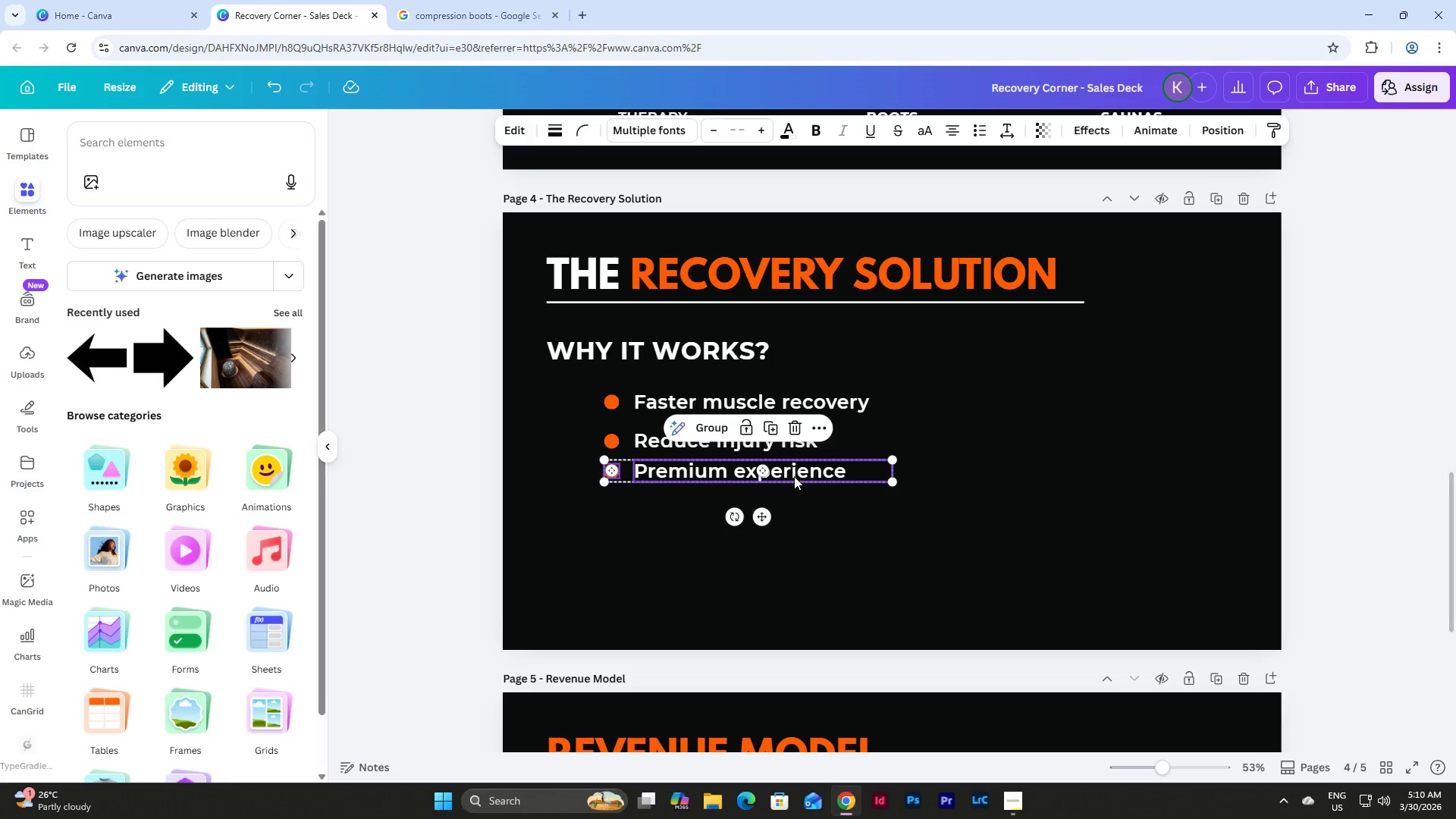 
left_click_drag(start_coordinate=[798, 474], to_coordinate=[800, 507])
 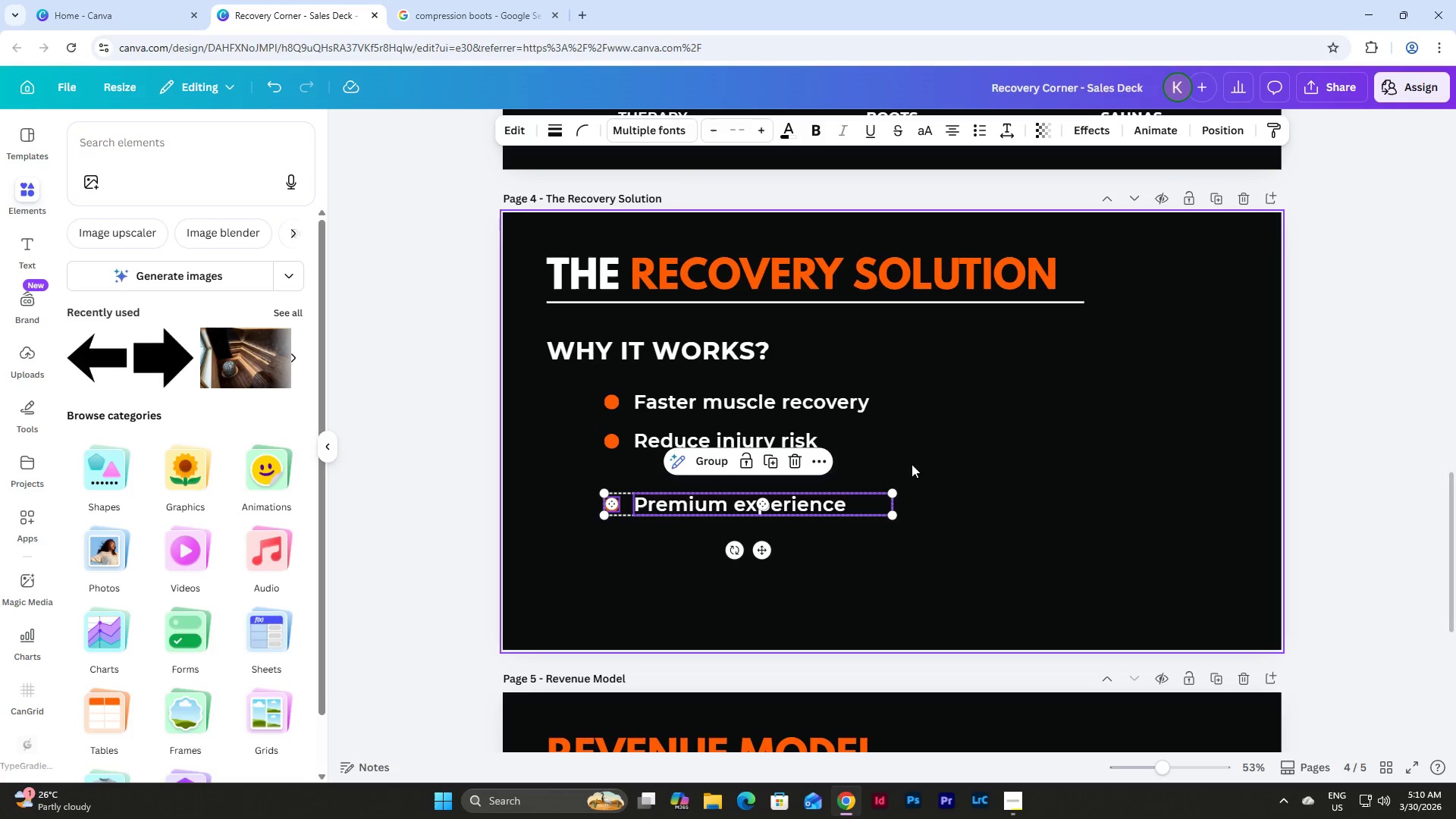 
left_click([988, 466])
 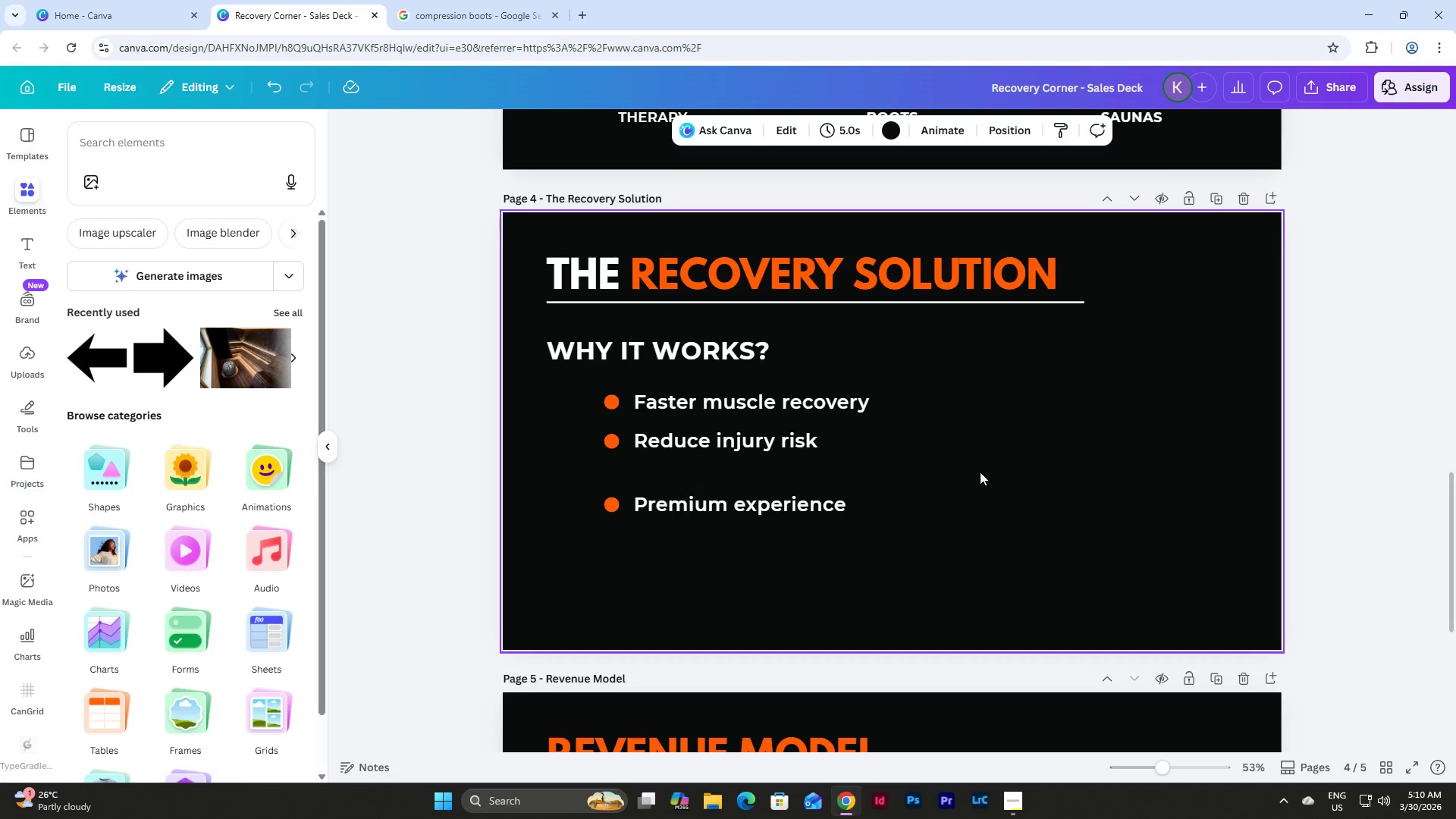 
left_click_drag(start_coordinate=[965, 476], to_coordinate=[585, 428])
 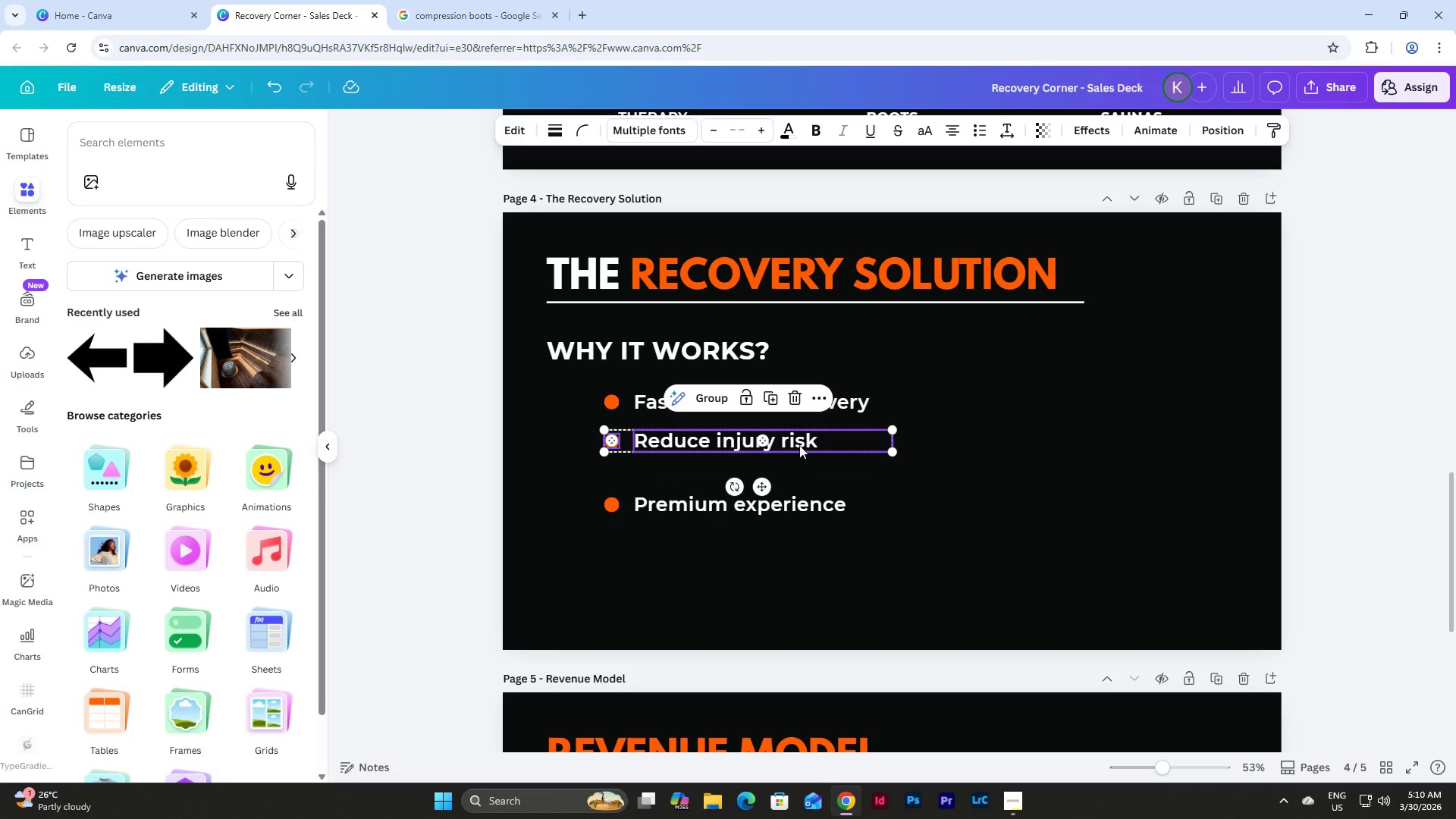 
left_click_drag(start_coordinate=[803, 441], to_coordinate=[802, 453])
 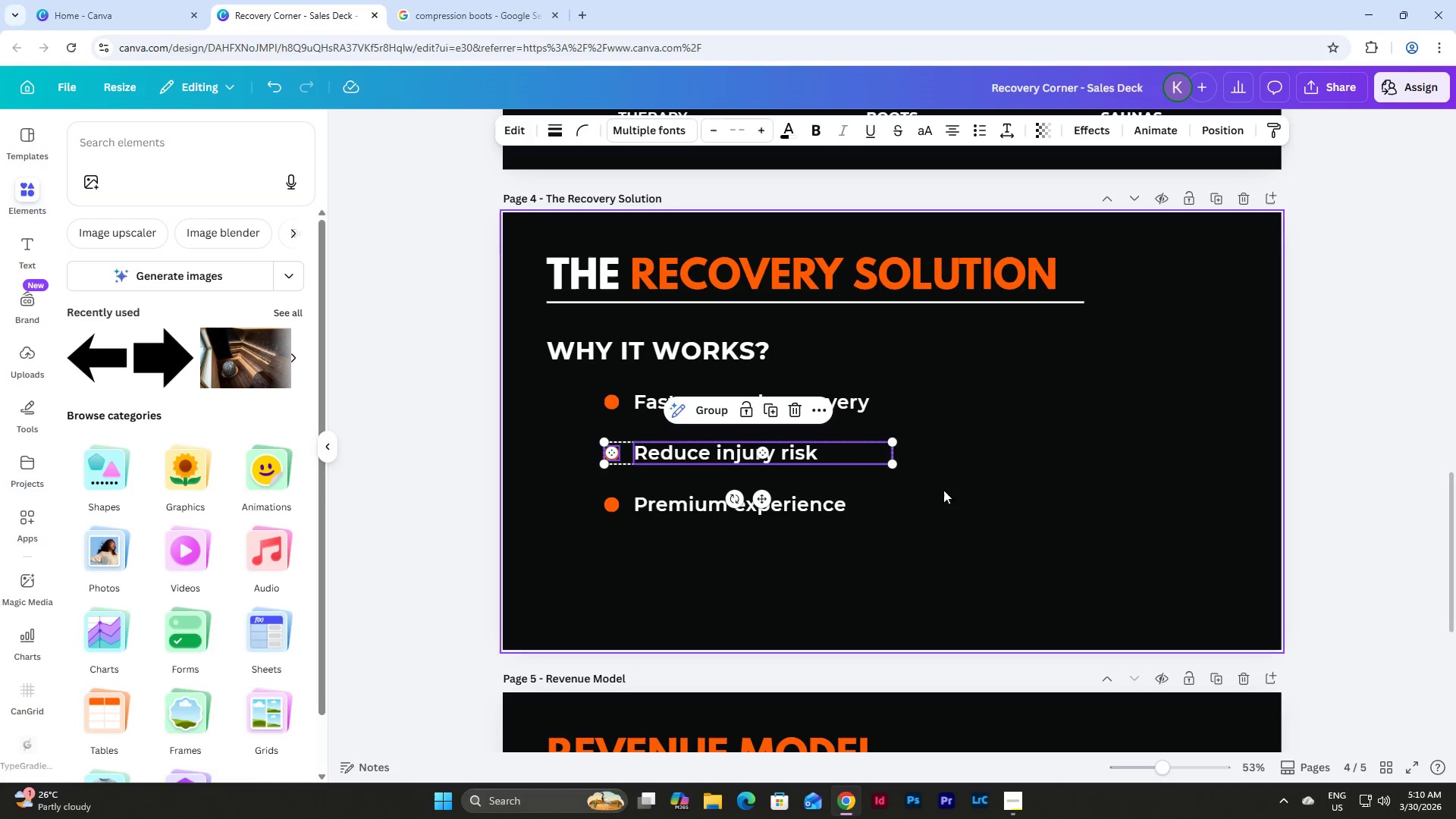 
left_click([999, 511])
 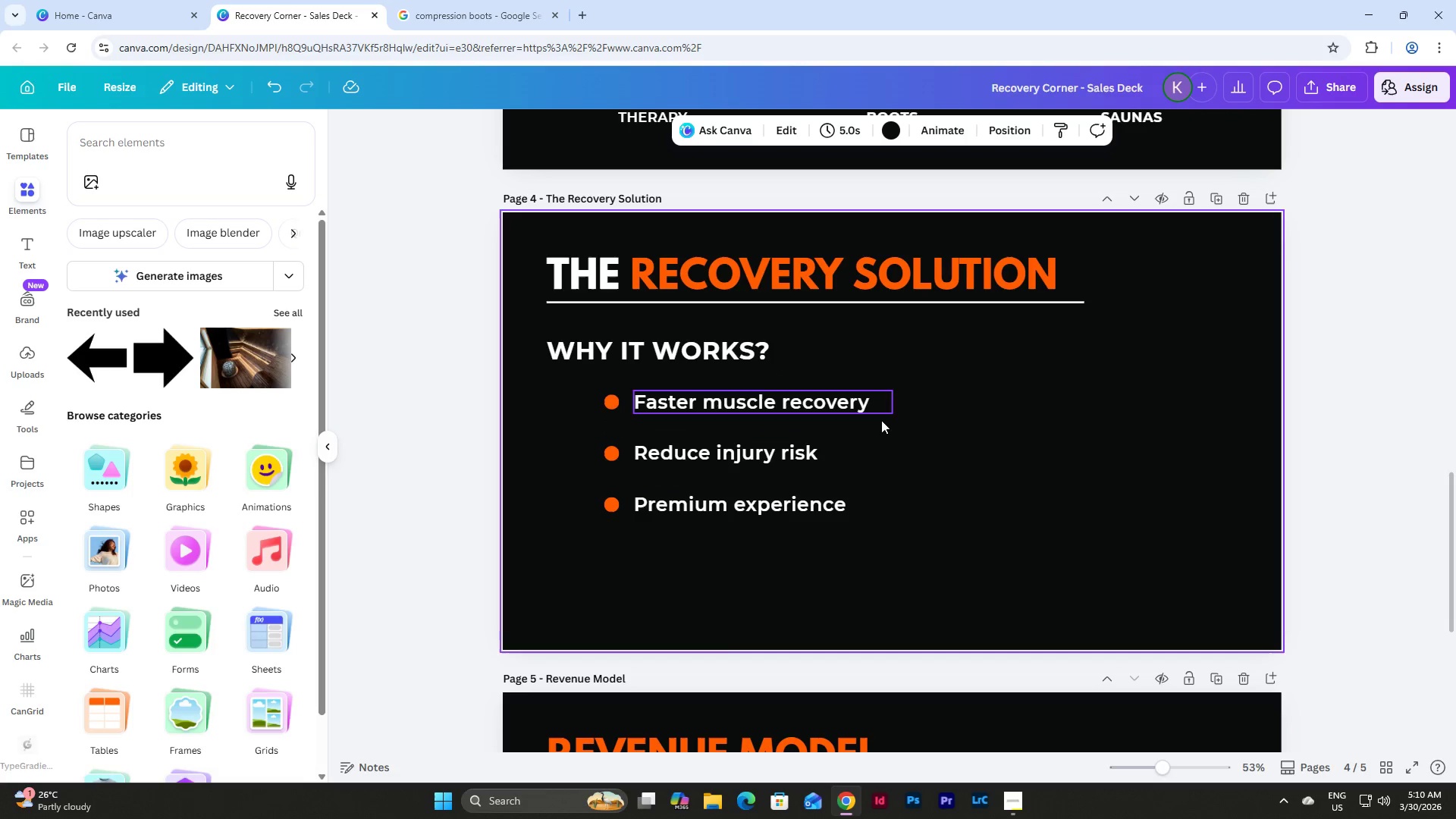 
scroll: coordinate [940, 474], scroll_direction: down, amount: 12.0
 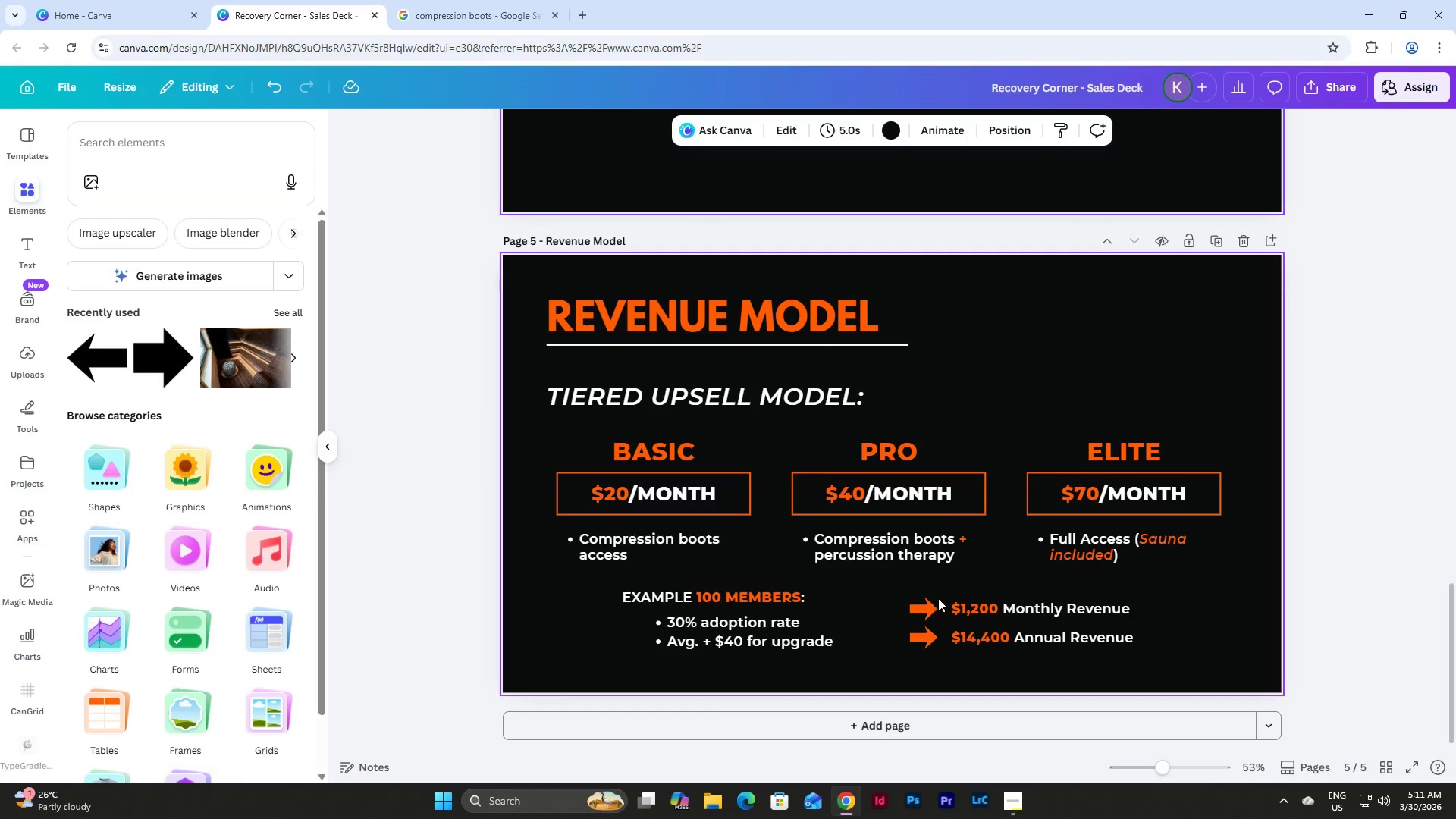 
left_click([925, 608])
 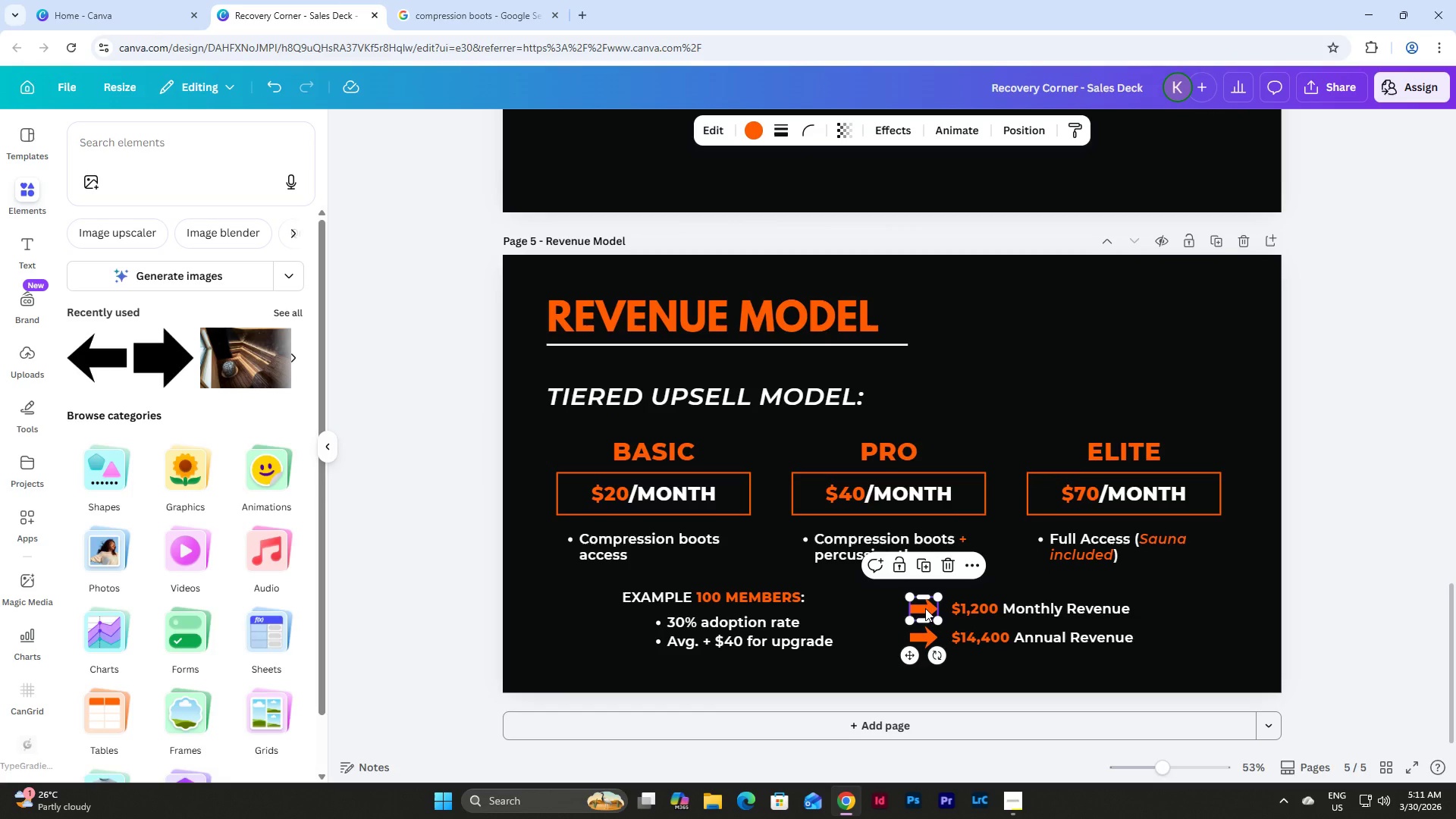 
key(Control+C)
 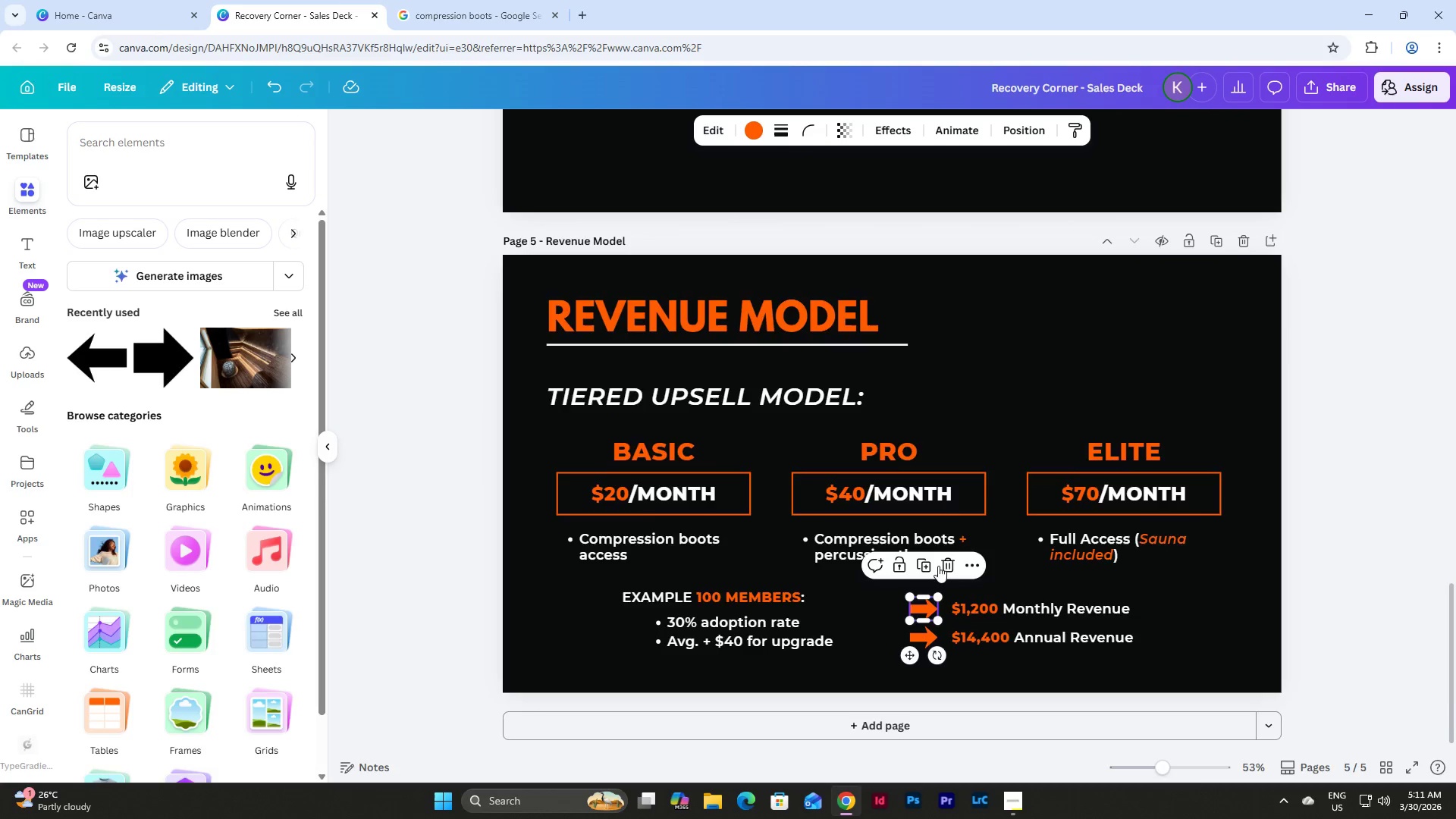 
scroll: coordinate [940, 562], scroll_direction: up, amount: 5.0
 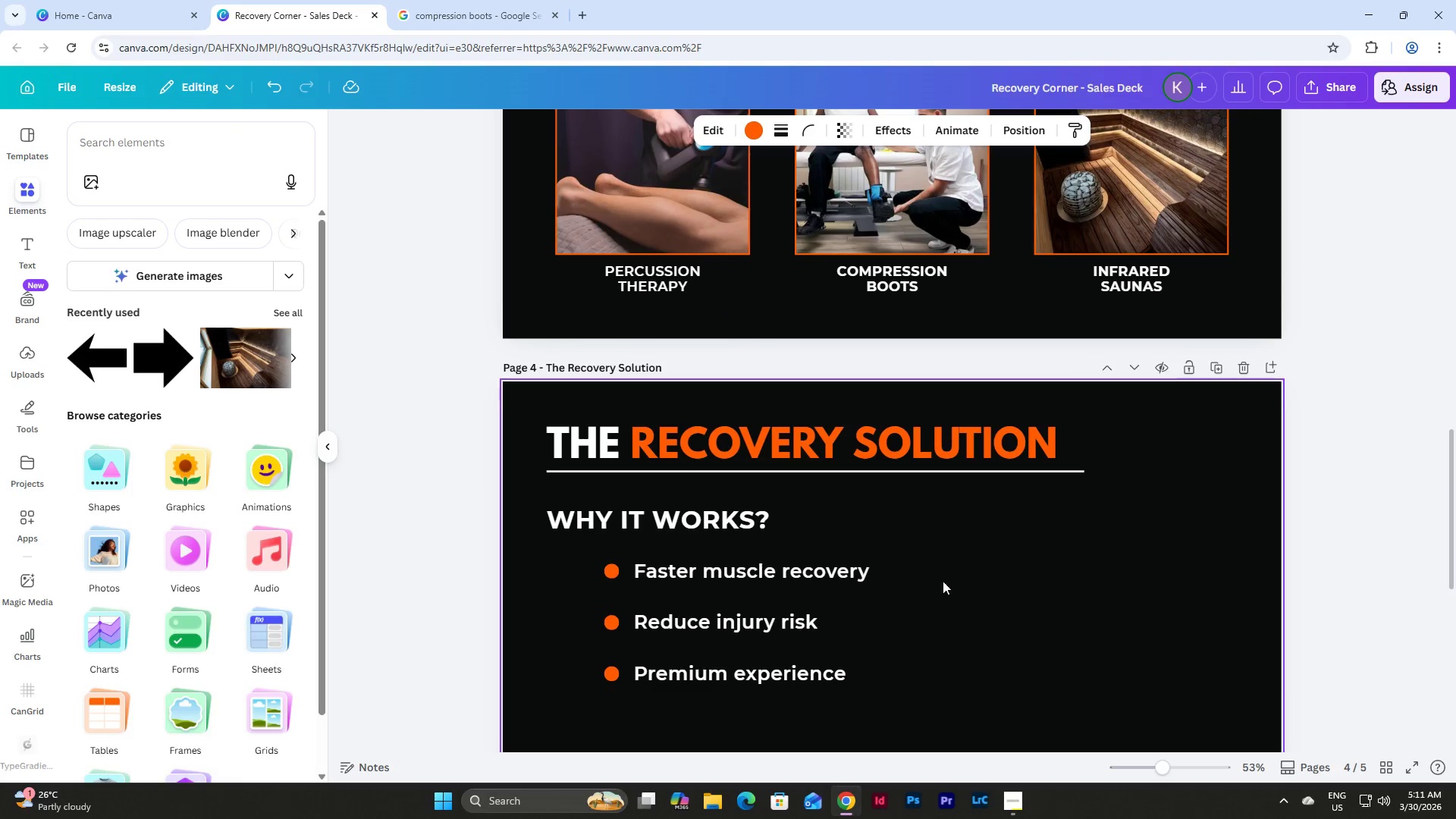 
left_click([993, 535])
 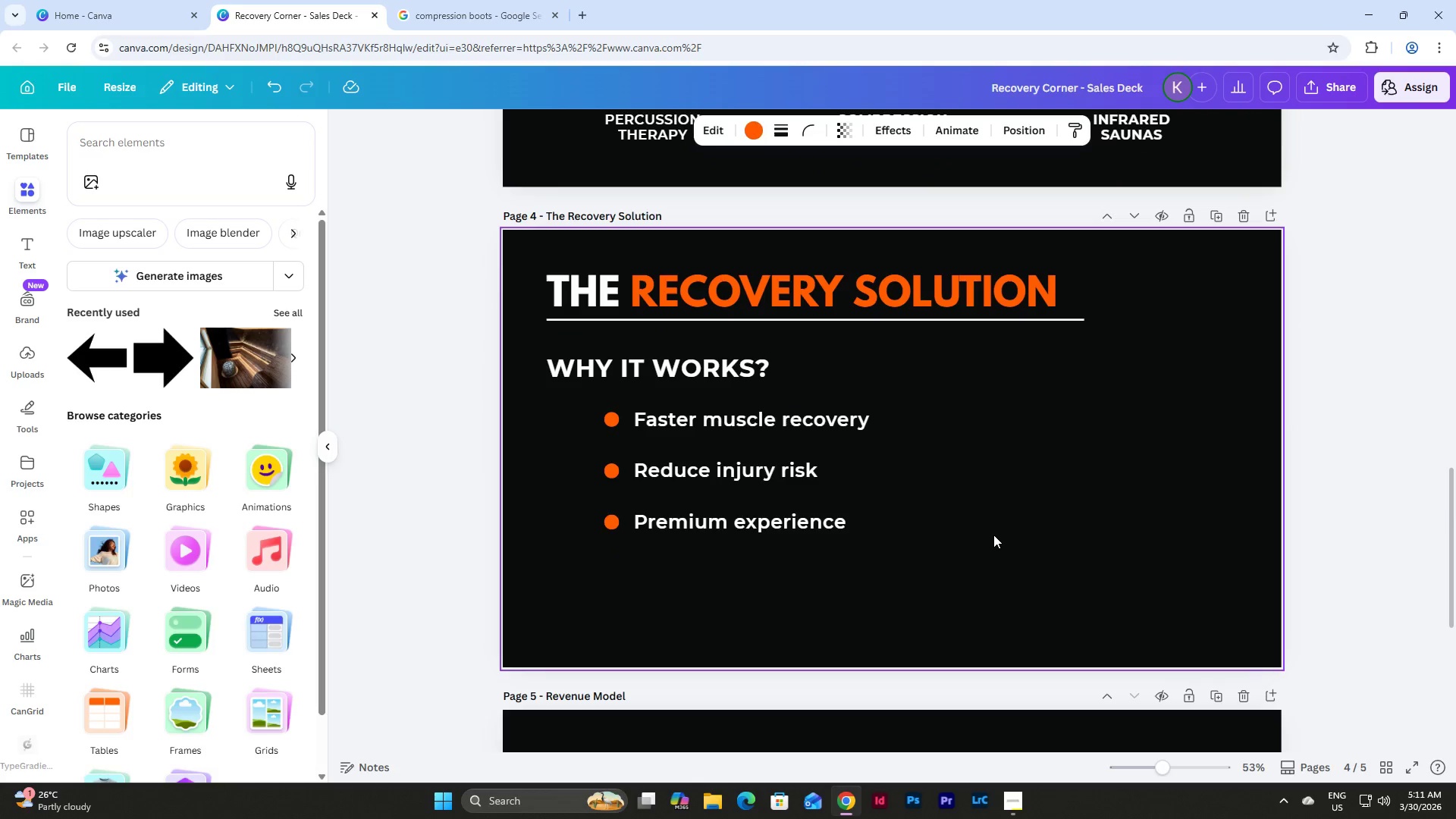 
scroll: coordinate [974, 544], scroll_direction: down, amount: 2.0
 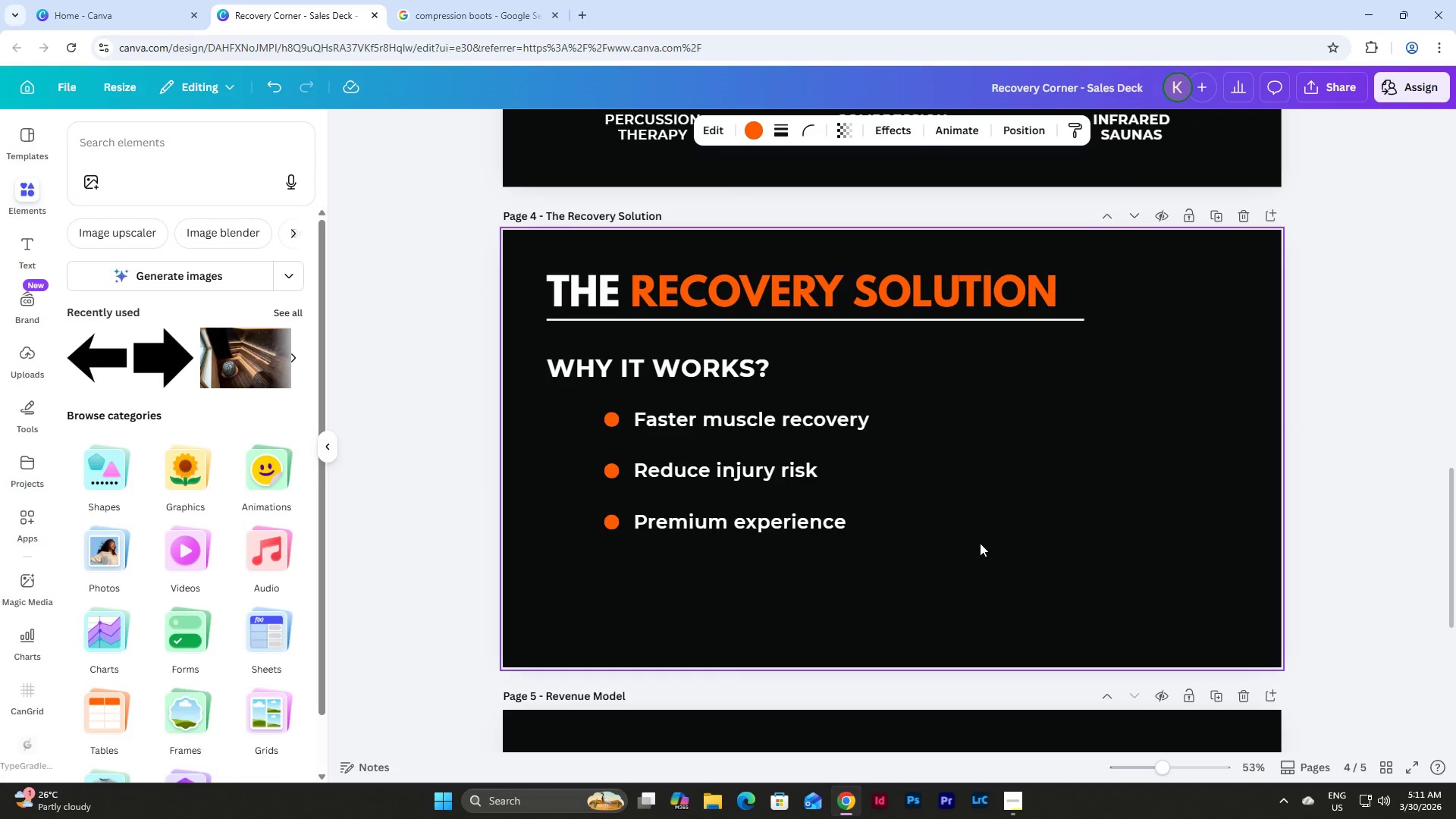 
key(Control+V)
 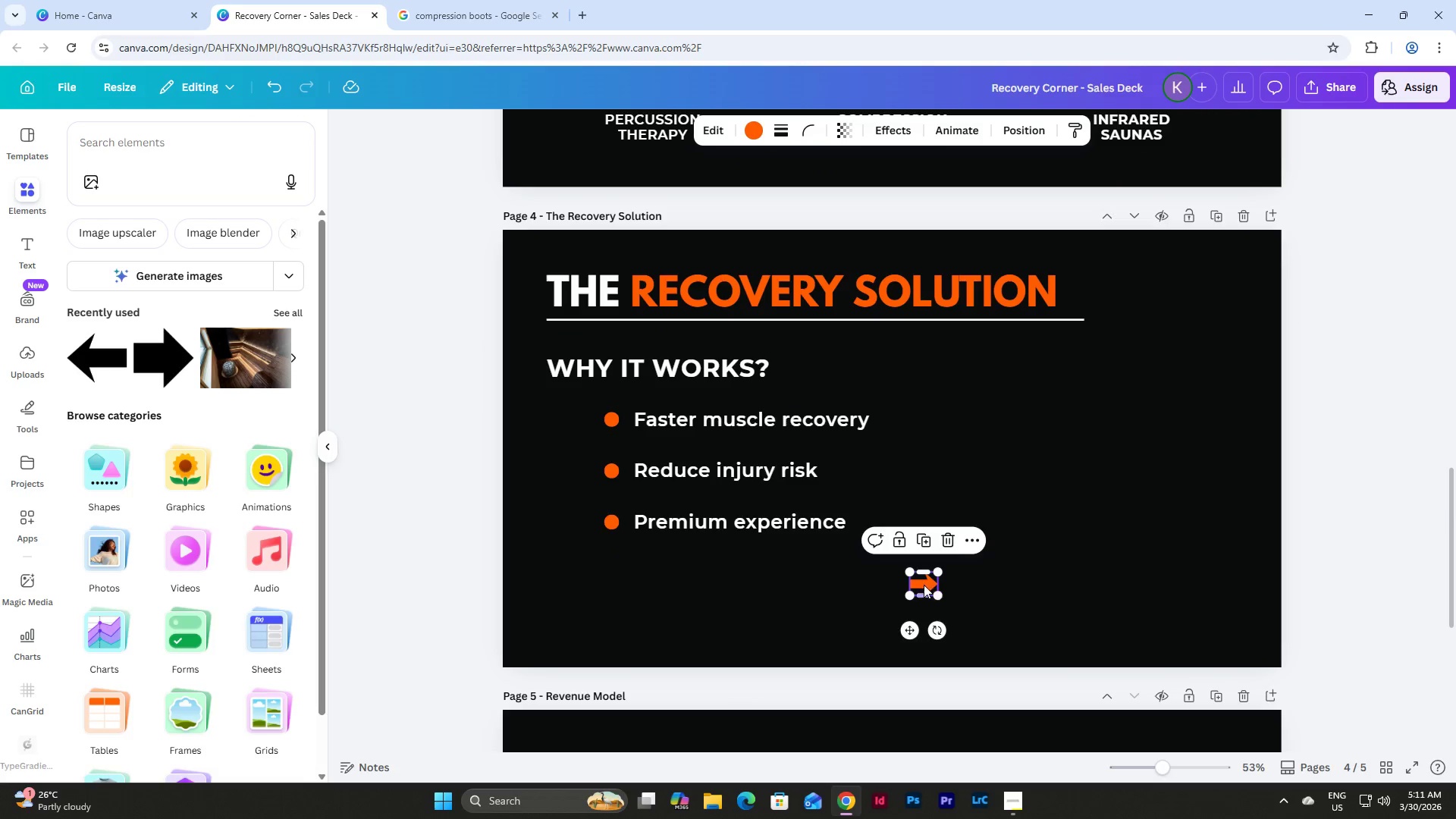 
left_click_drag(start_coordinate=[919, 582], to_coordinate=[899, 417])
 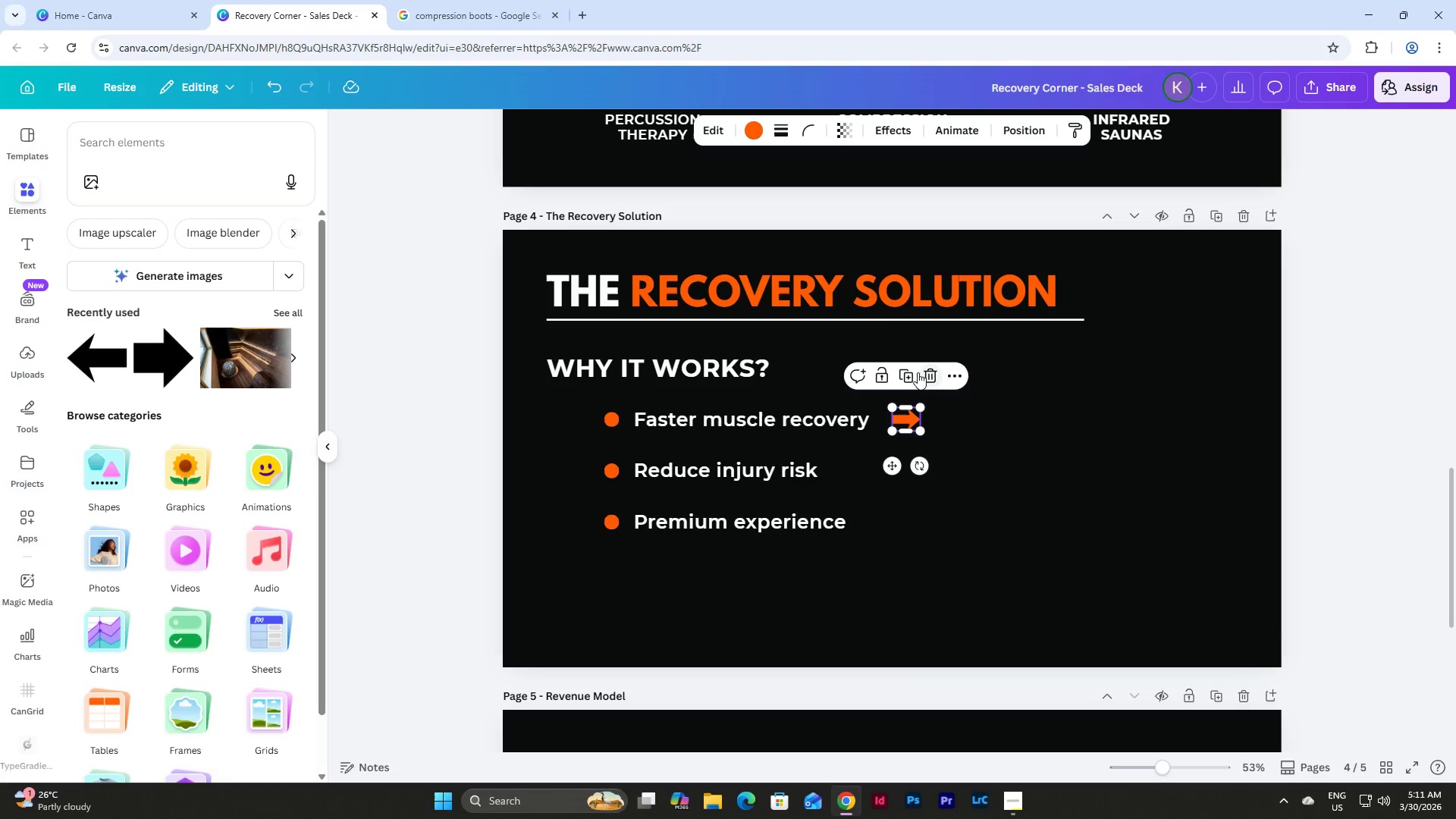 
left_click([907, 373])
 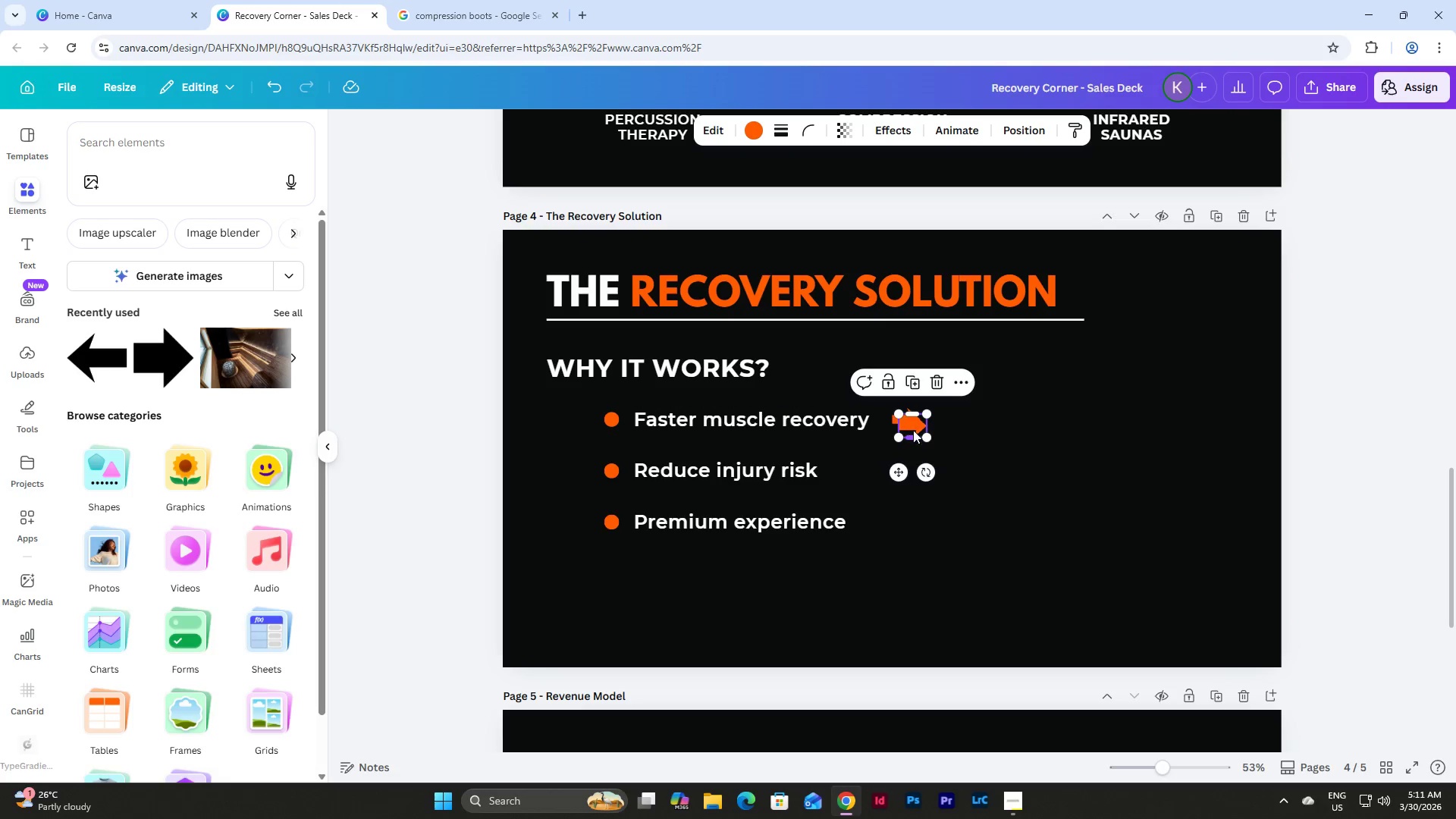 
left_click_drag(start_coordinate=[913, 423], to_coordinate=[835, 470])
 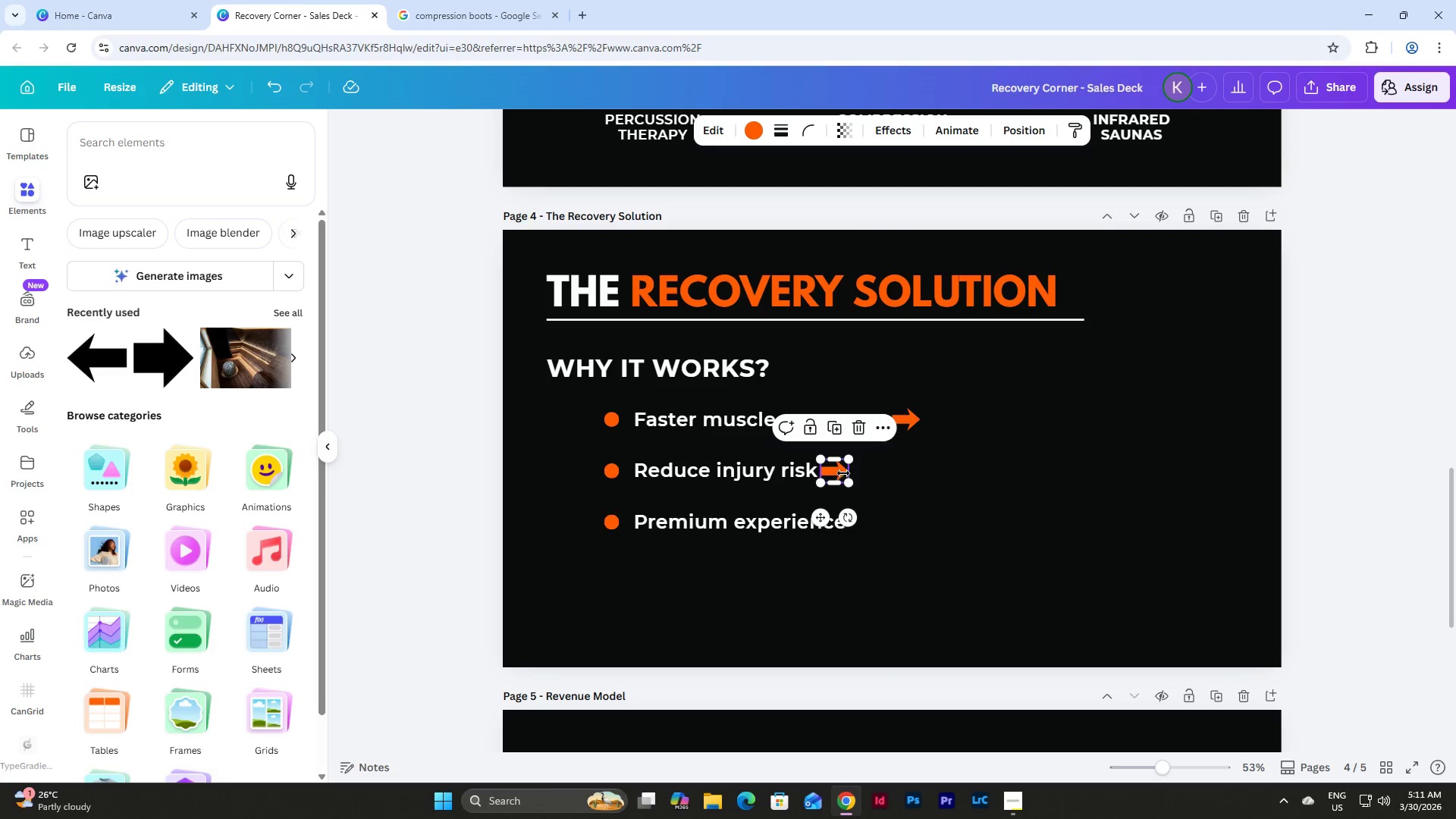 
left_click_drag(start_coordinate=[834, 469], to_coordinate=[906, 469])
 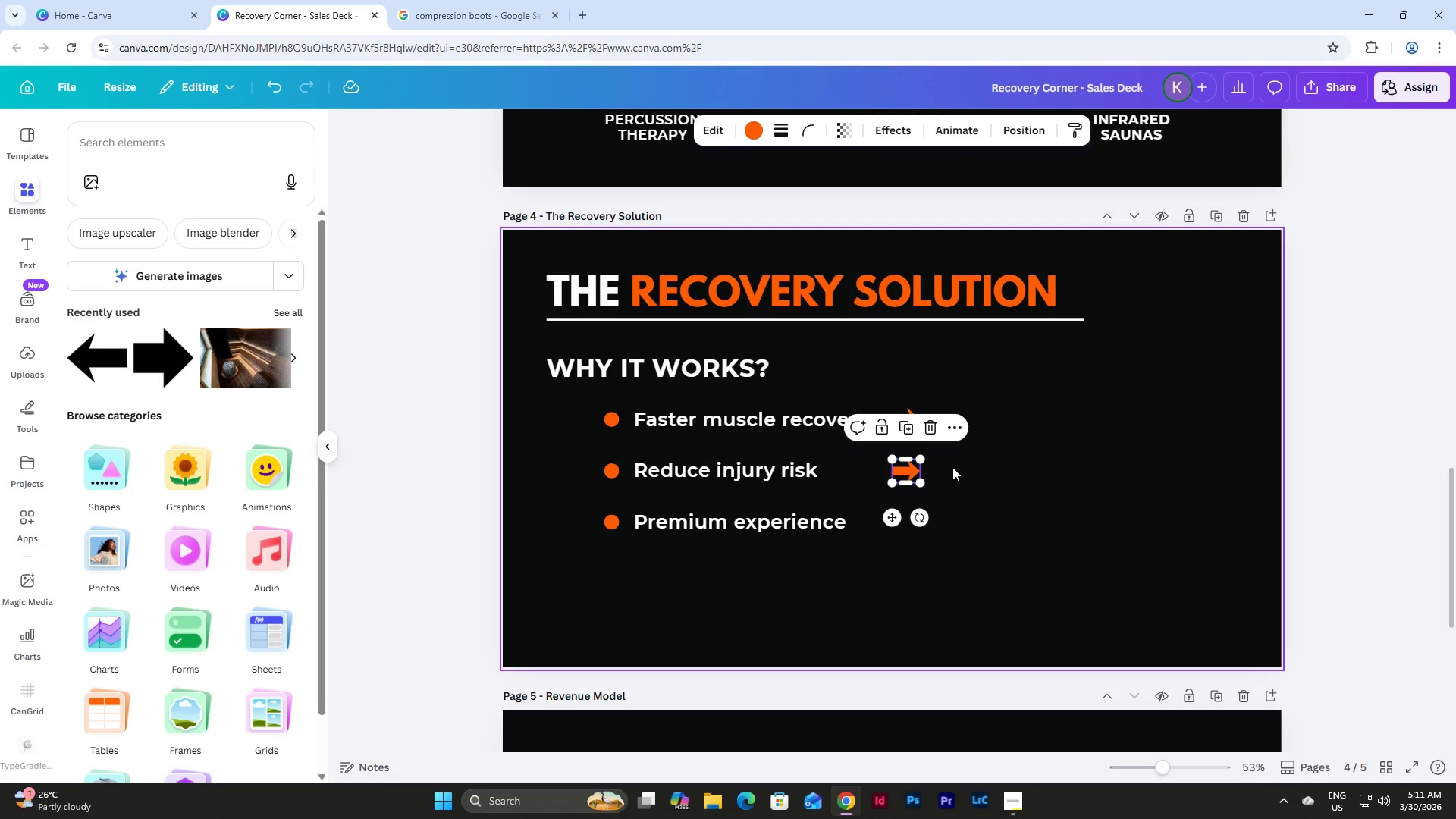 
left_click([955, 467])
 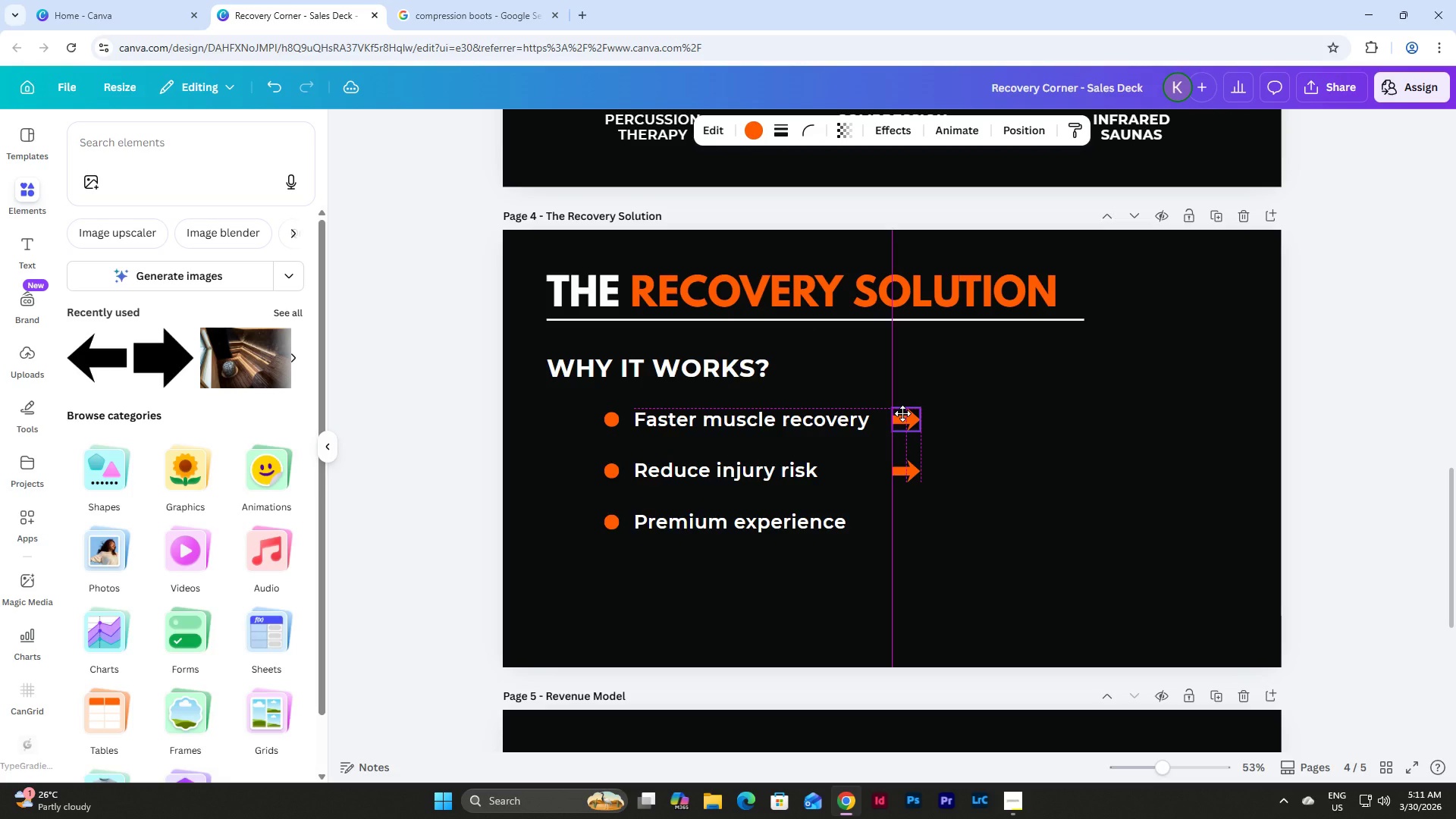 
left_click([987, 436])
 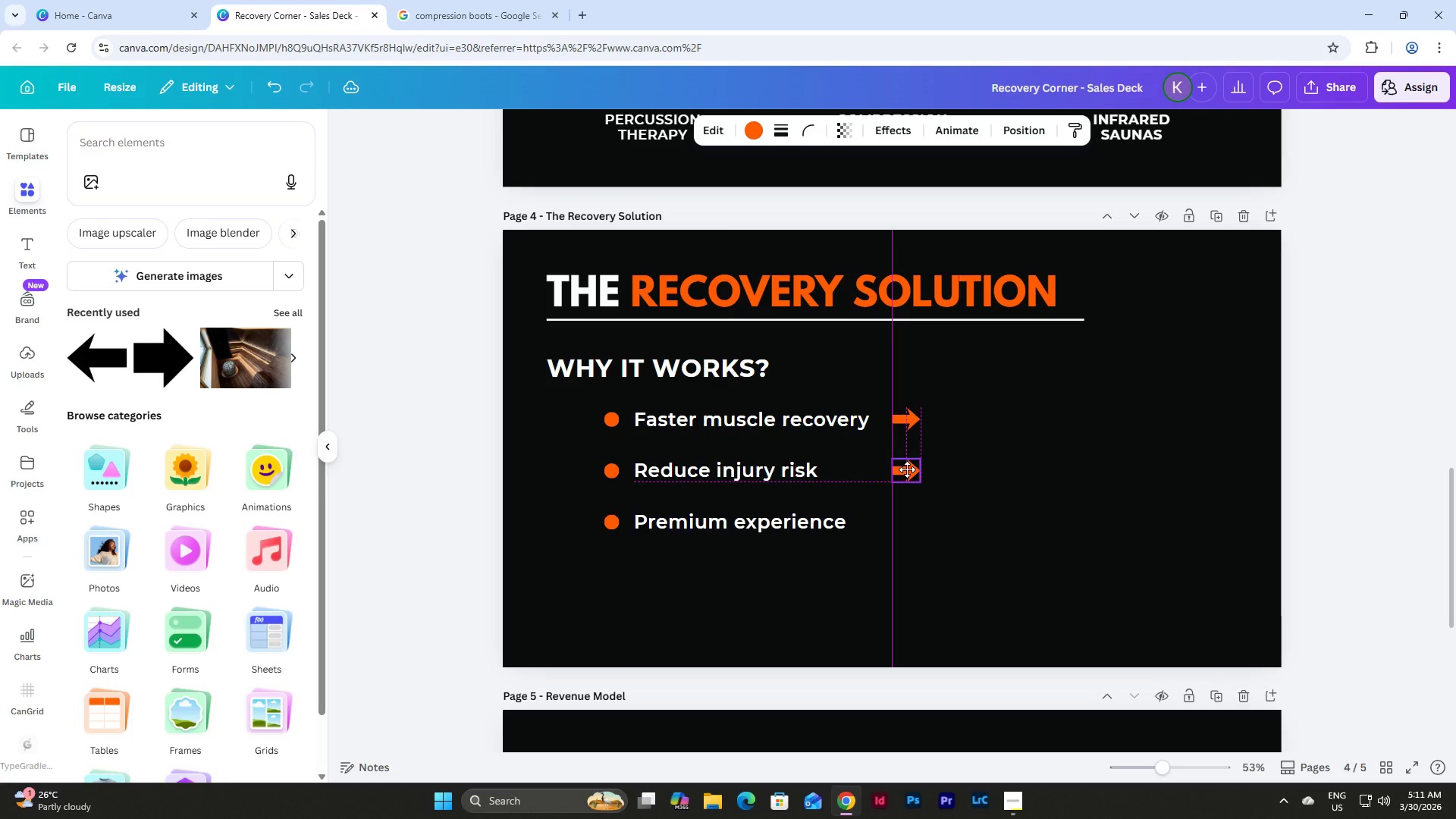 
left_click([984, 486])
 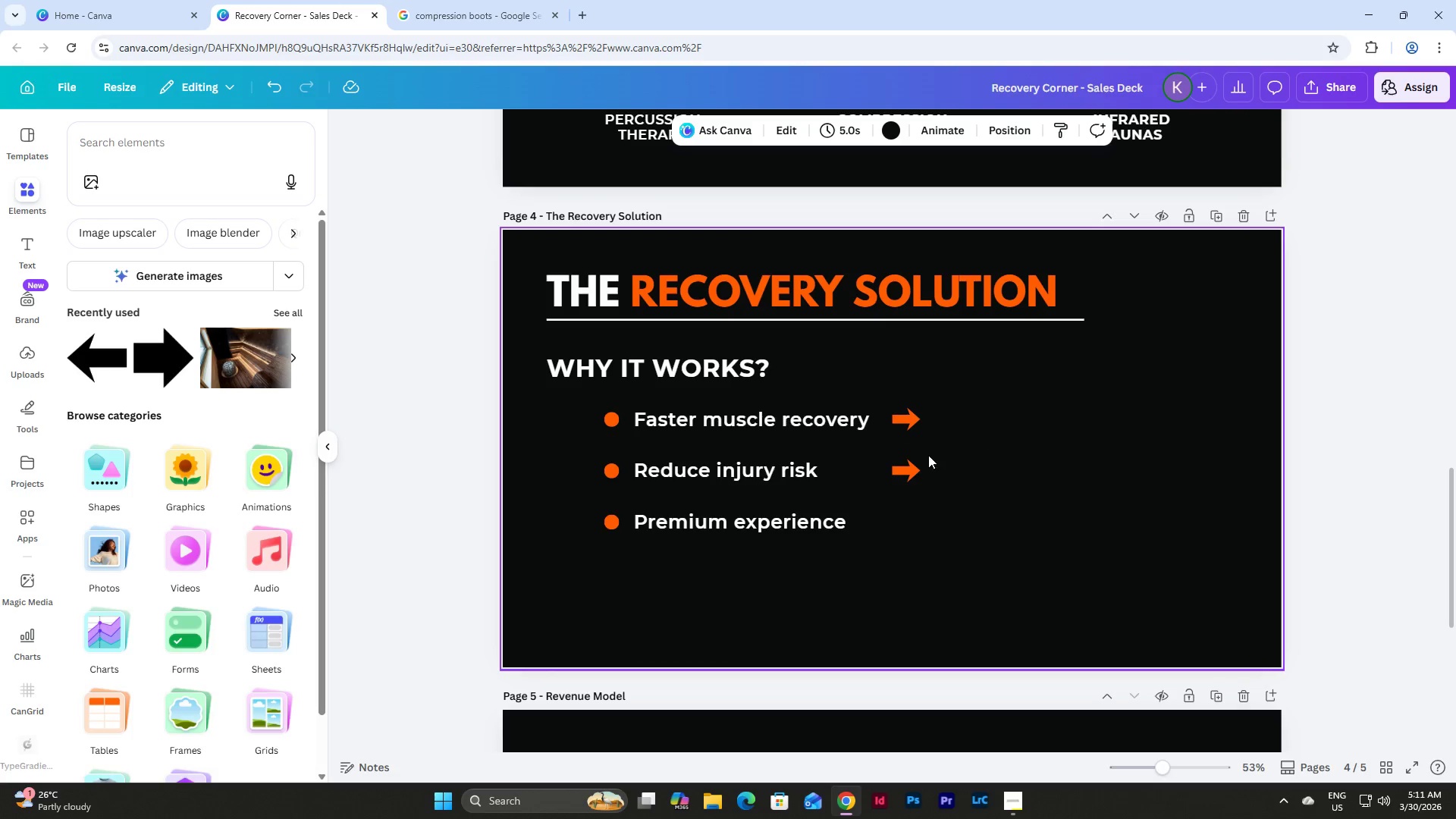 
left_click([898, 467])
 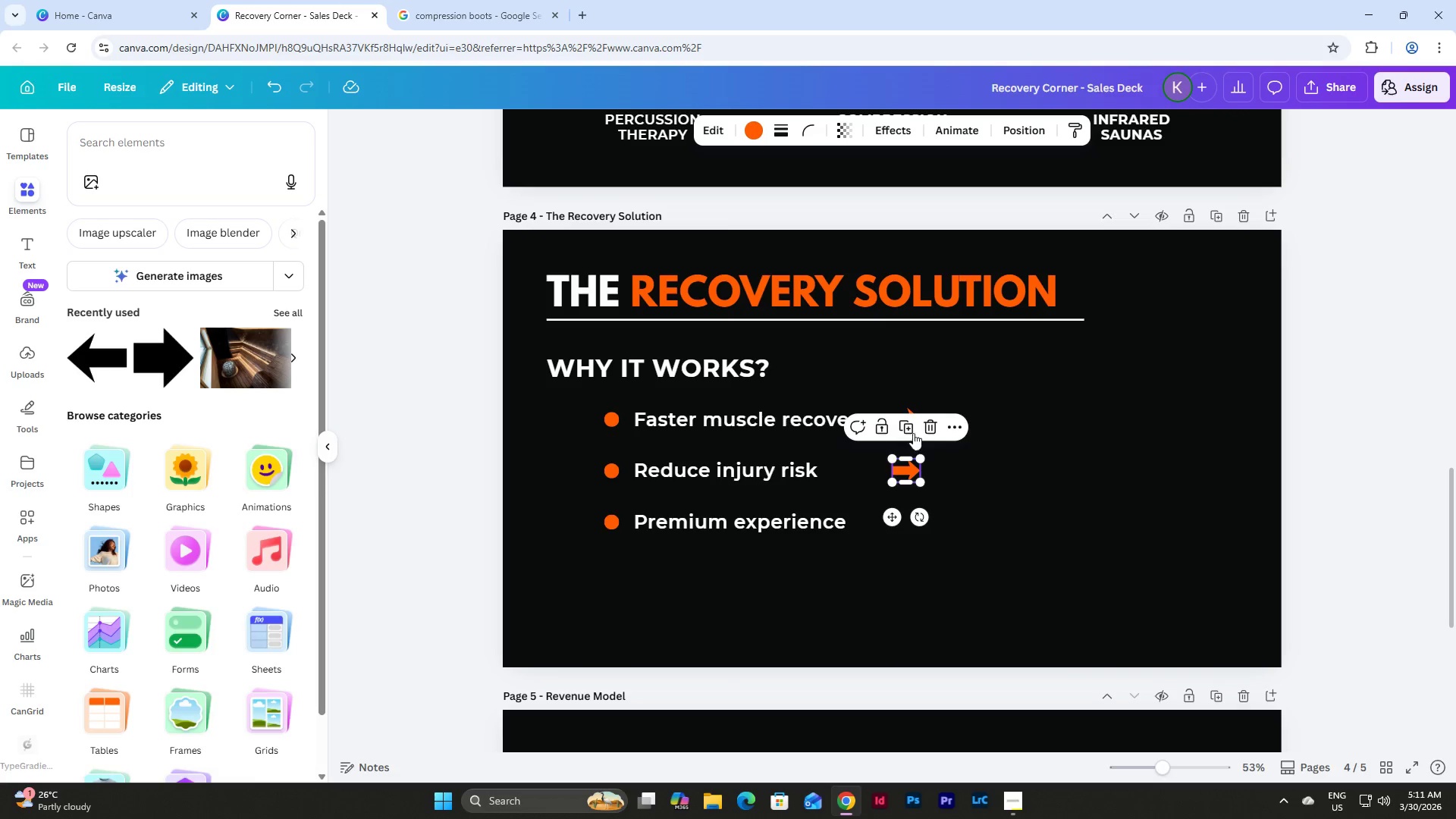 
left_click([904, 425])
 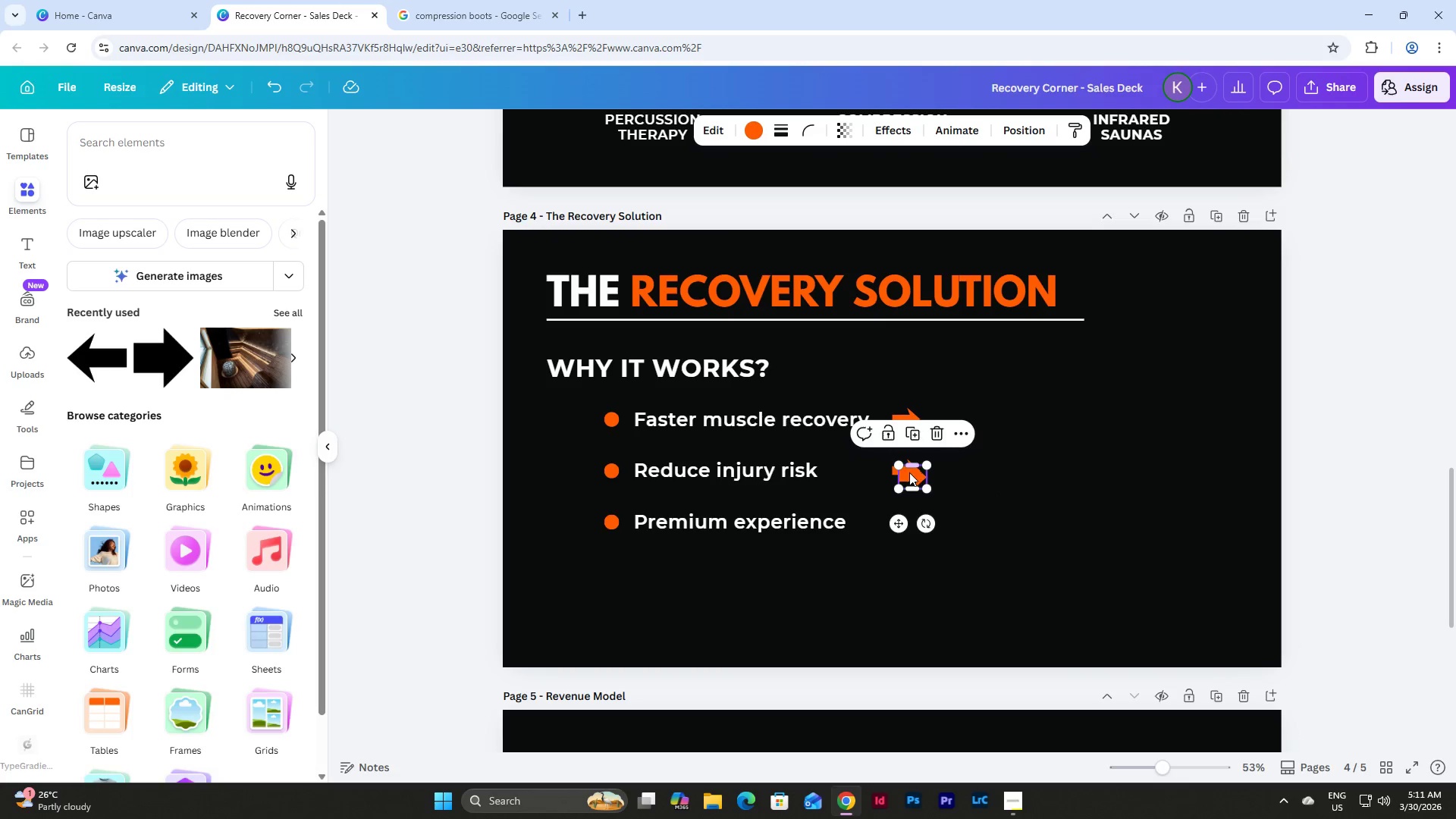 
left_click_drag(start_coordinate=[916, 475], to_coordinate=[911, 519])
 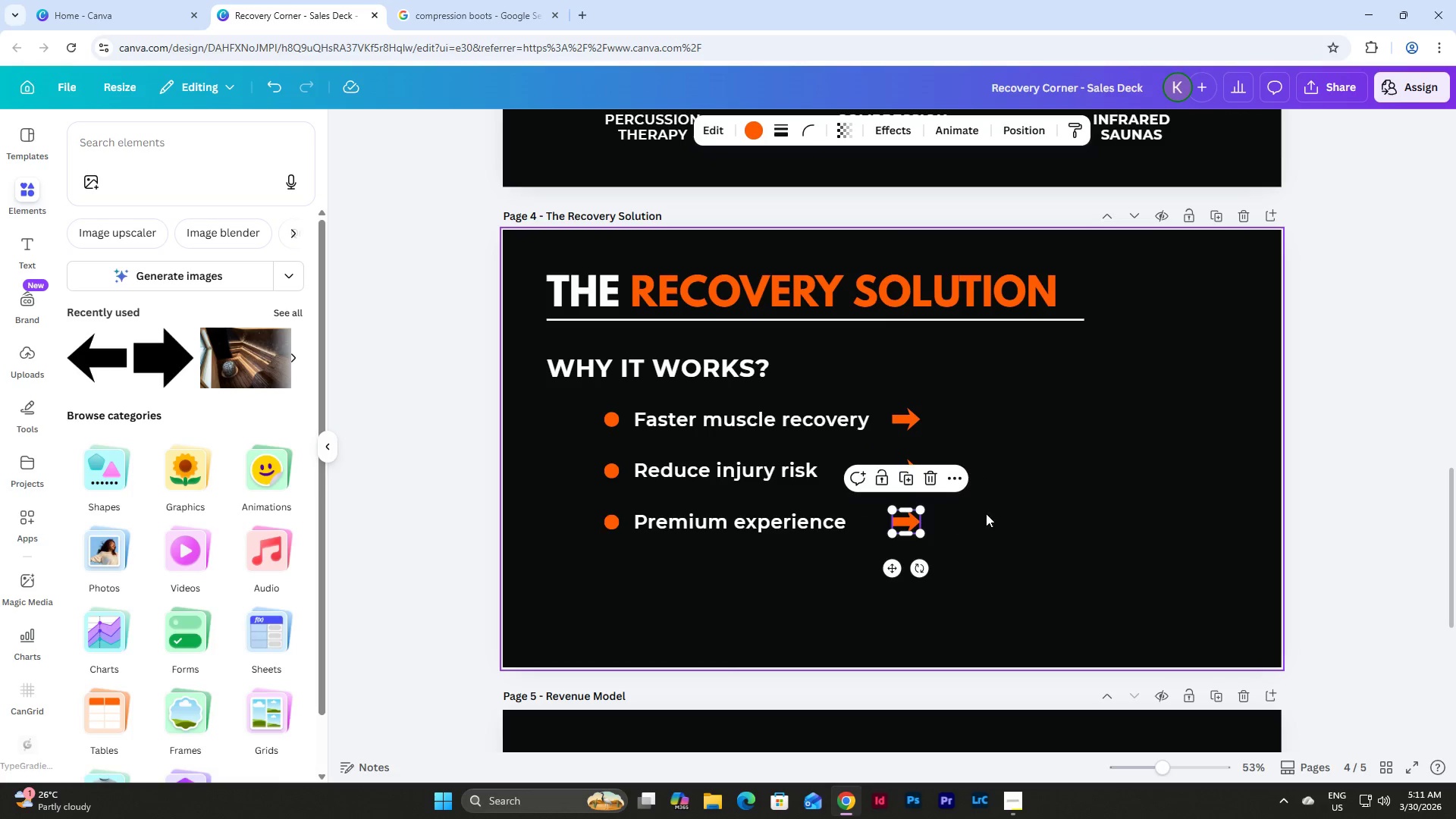 
left_click([994, 513])
 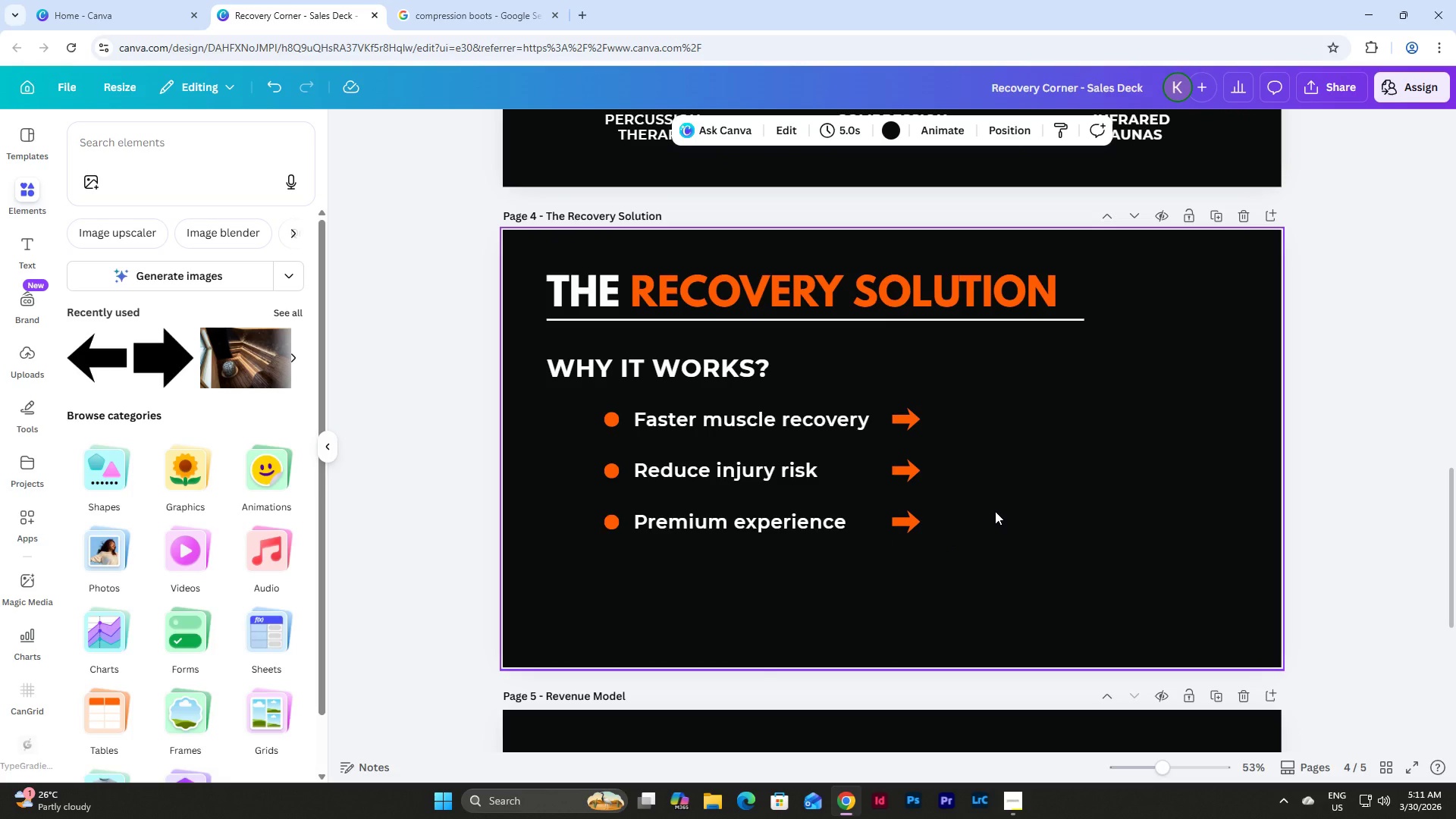 
left_click_drag(start_coordinate=[1000, 581], to_coordinate=[576, 406])
 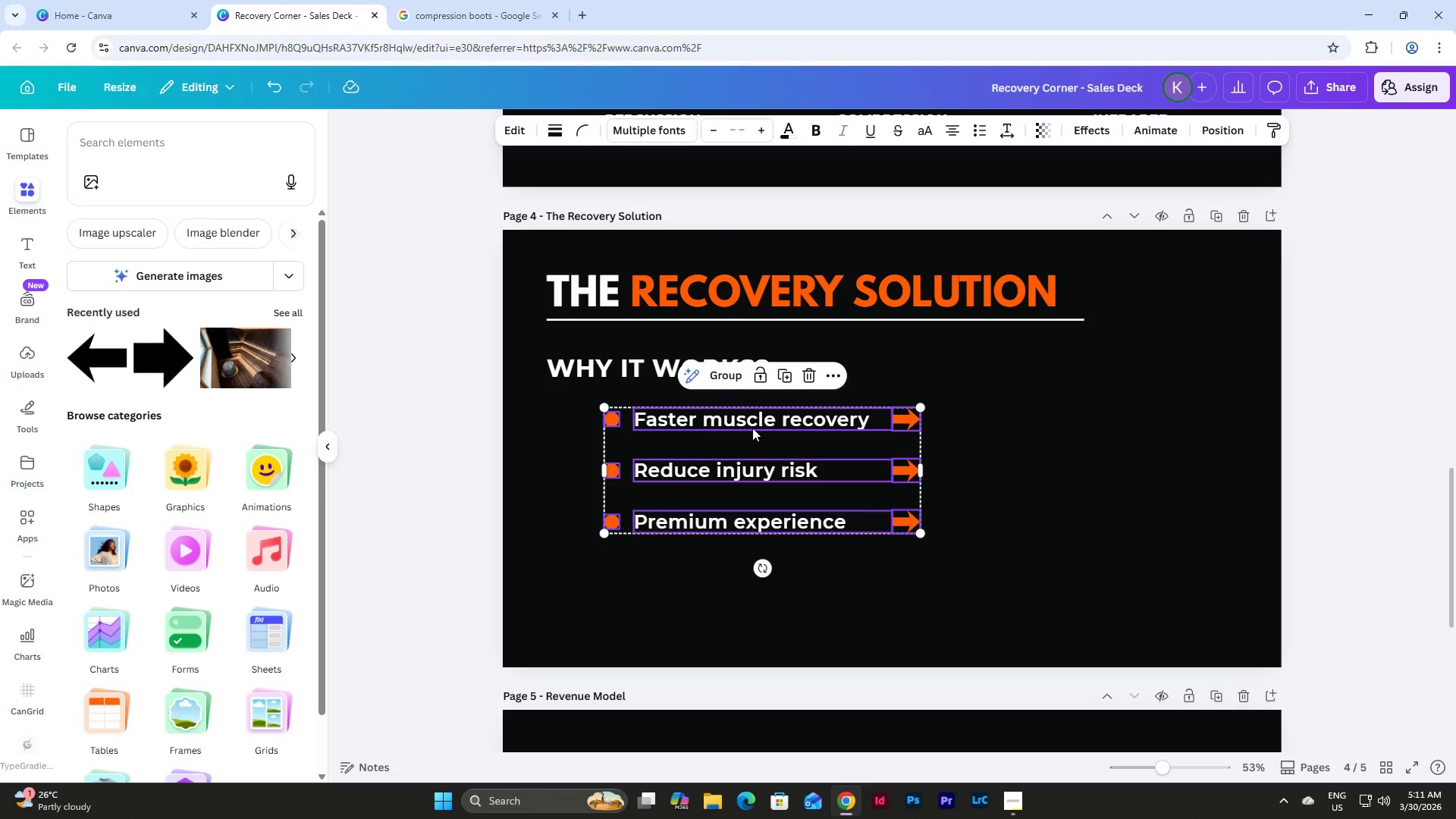 
left_click_drag(start_coordinate=[763, 432], to_coordinate=[737, 433])
 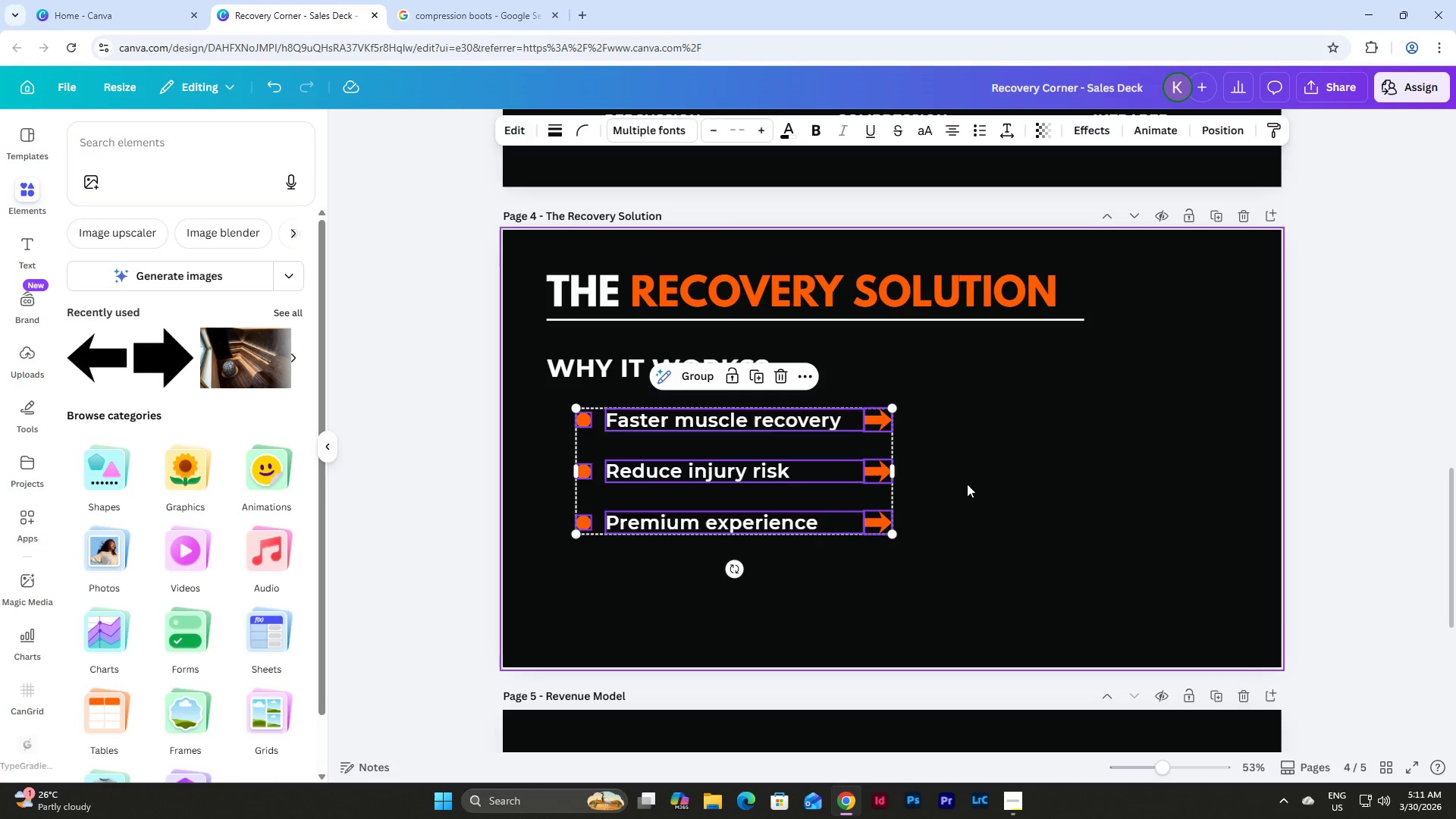 
left_click([996, 494])
 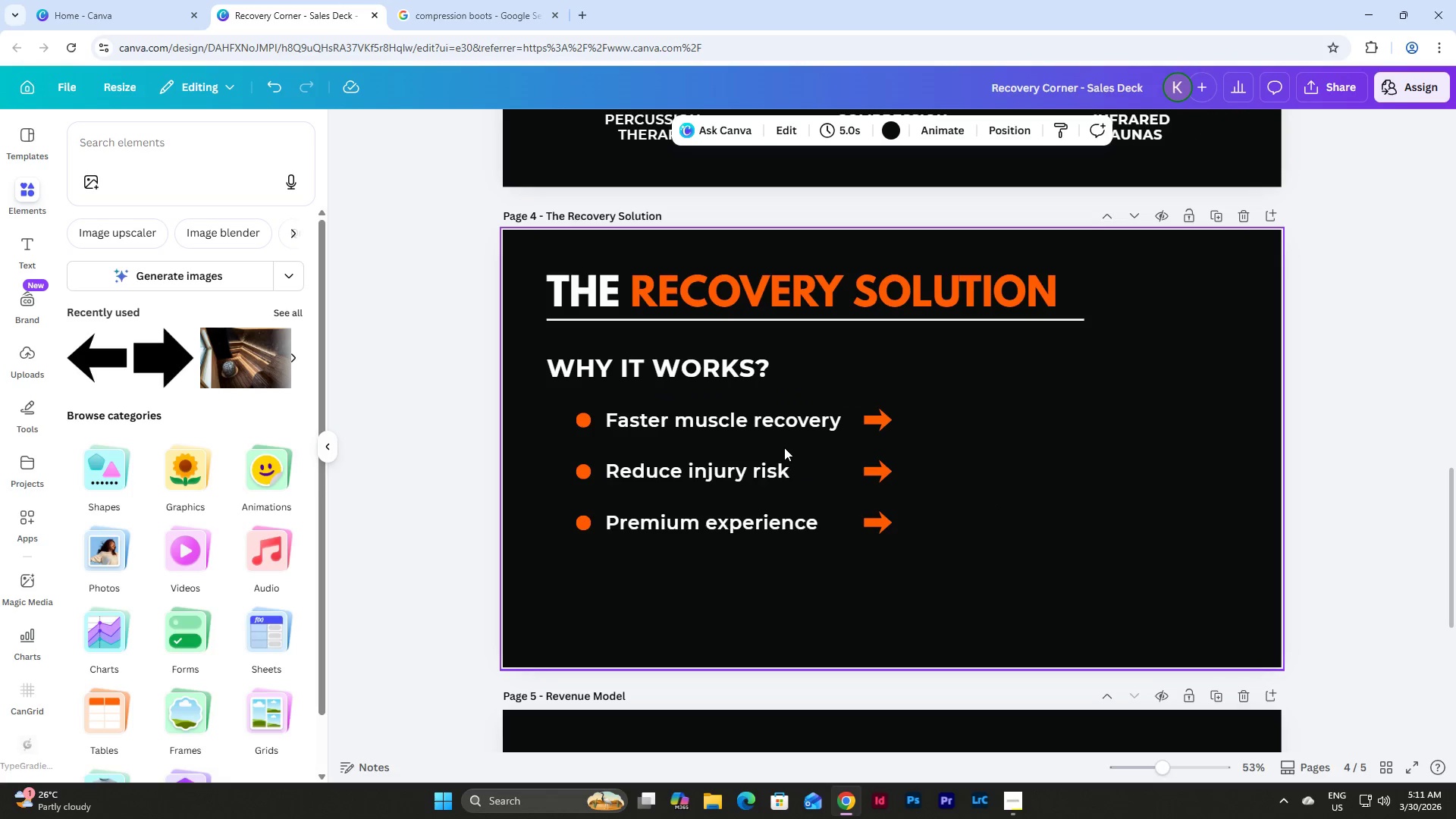 
left_click([761, 430])
 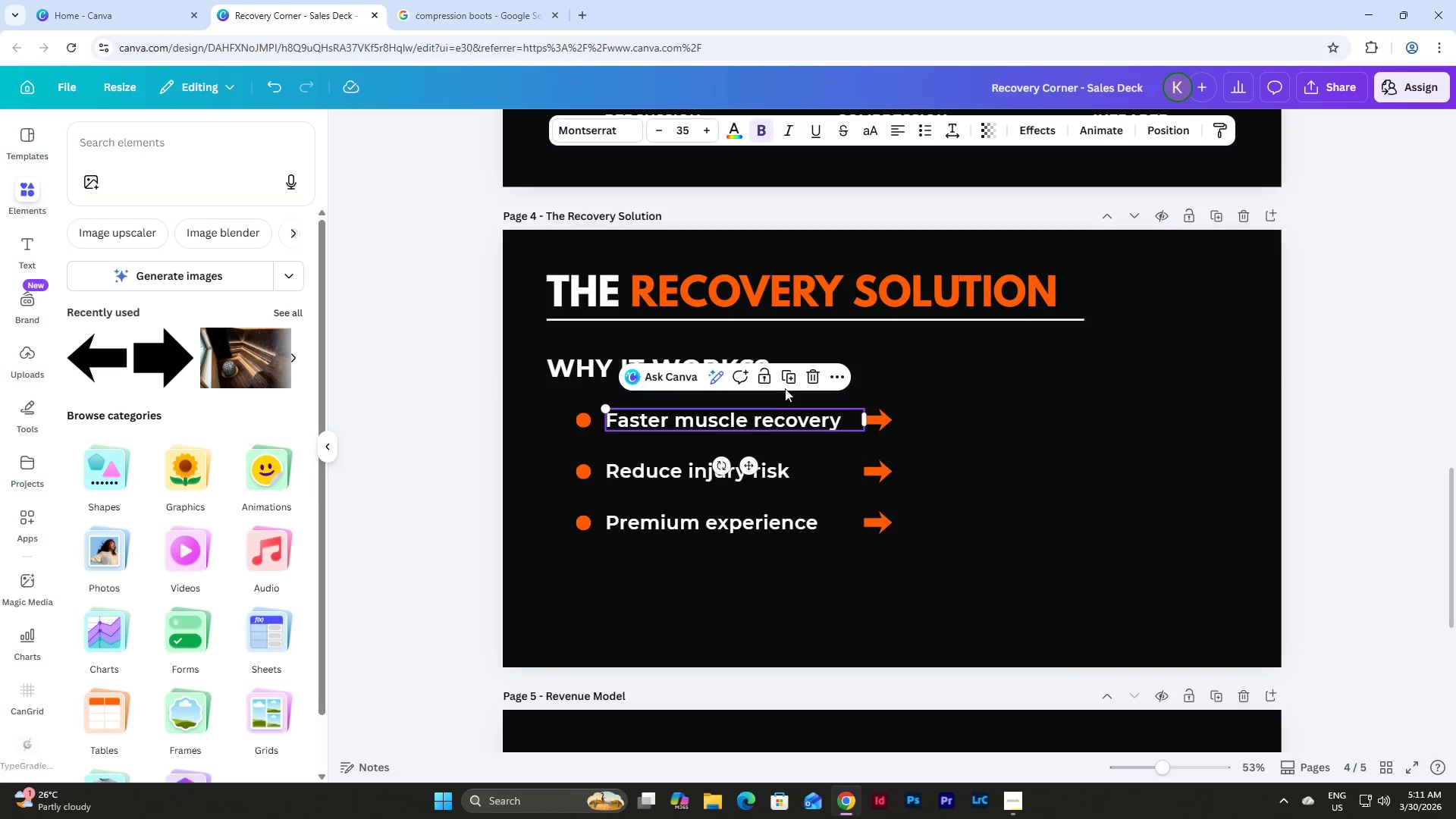 
left_click([791, 374])
 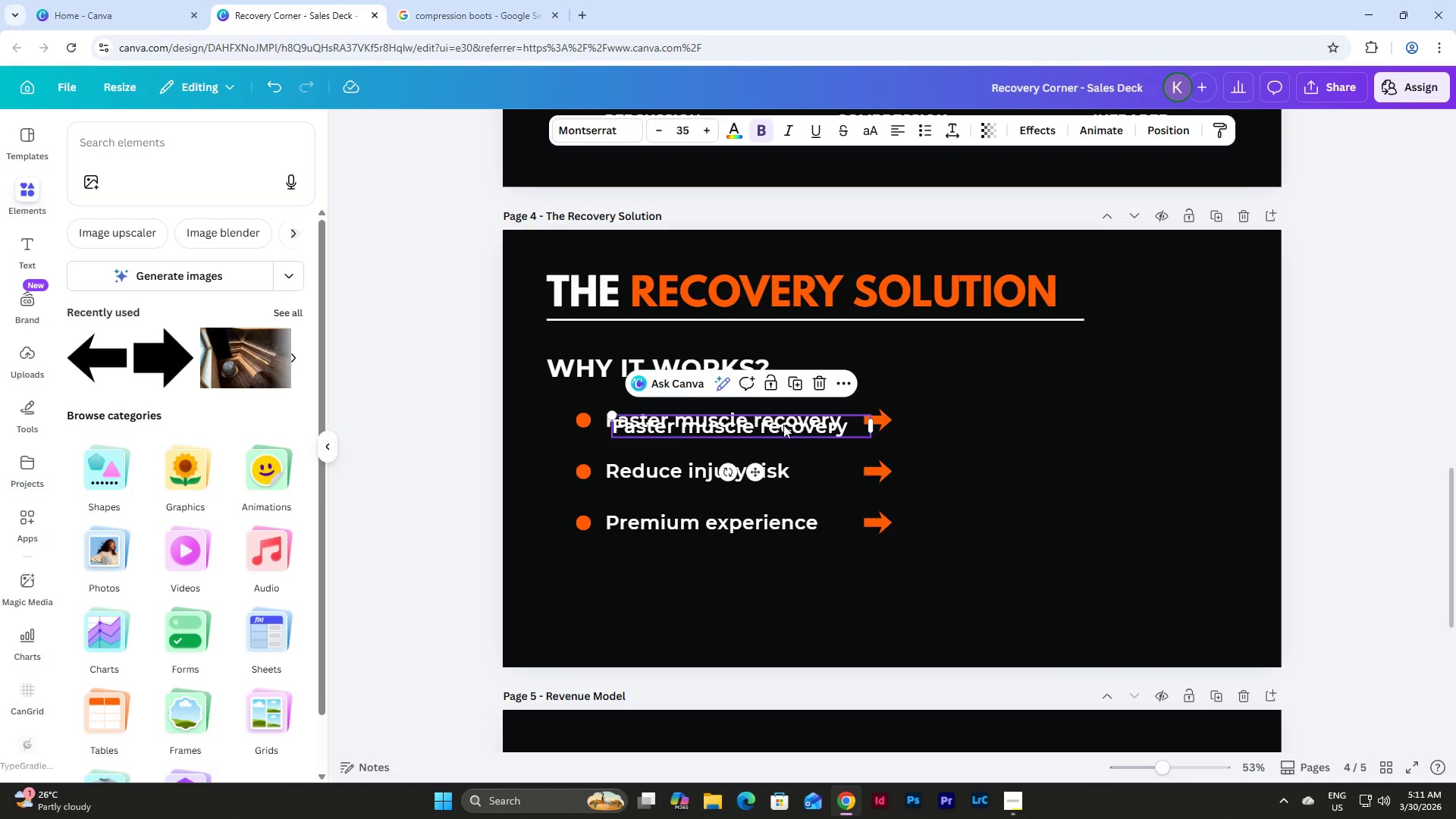 
left_click_drag(start_coordinate=[780, 430], to_coordinate=[1088, 425])
 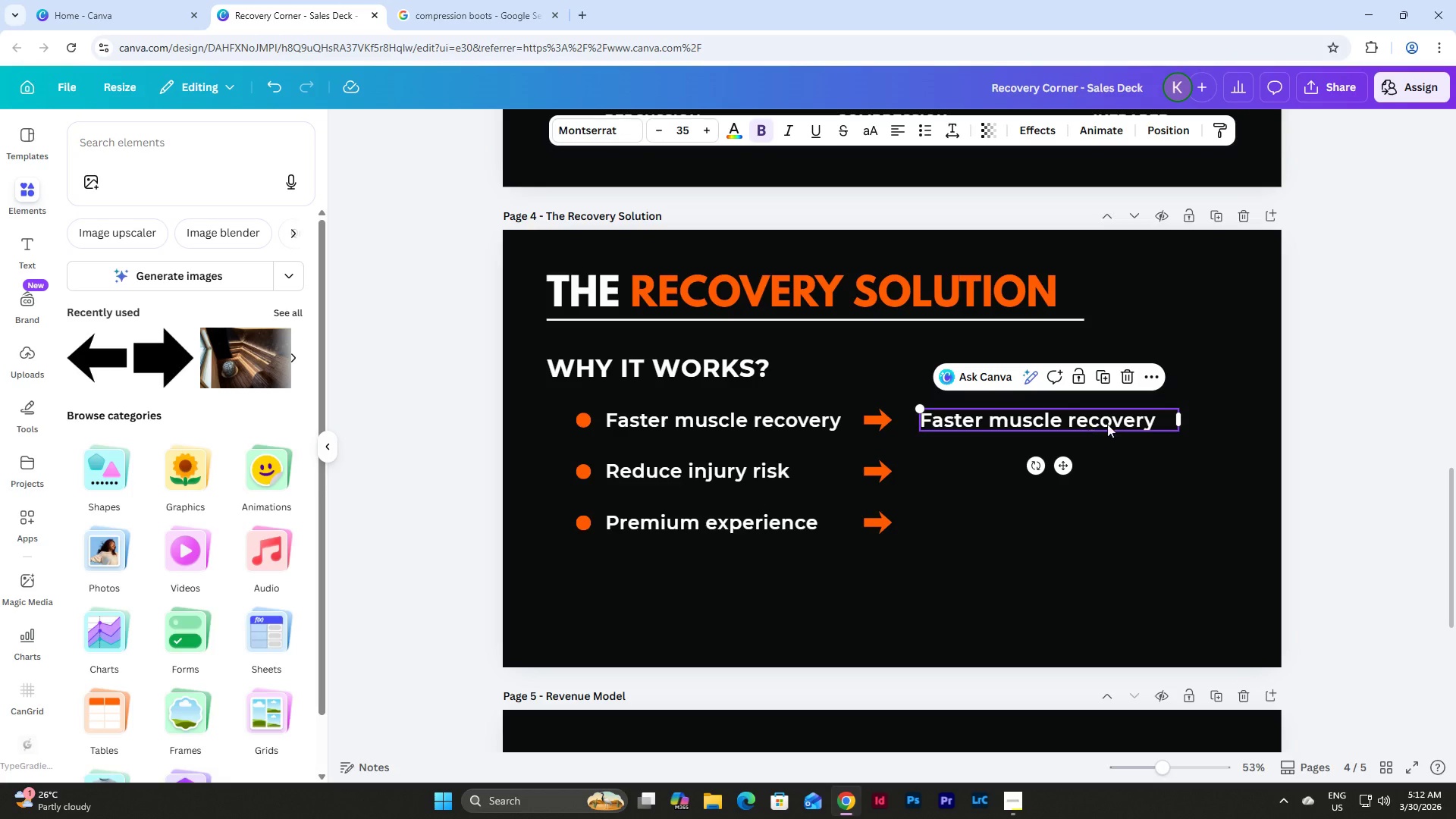 
left_click([1112, 423])
 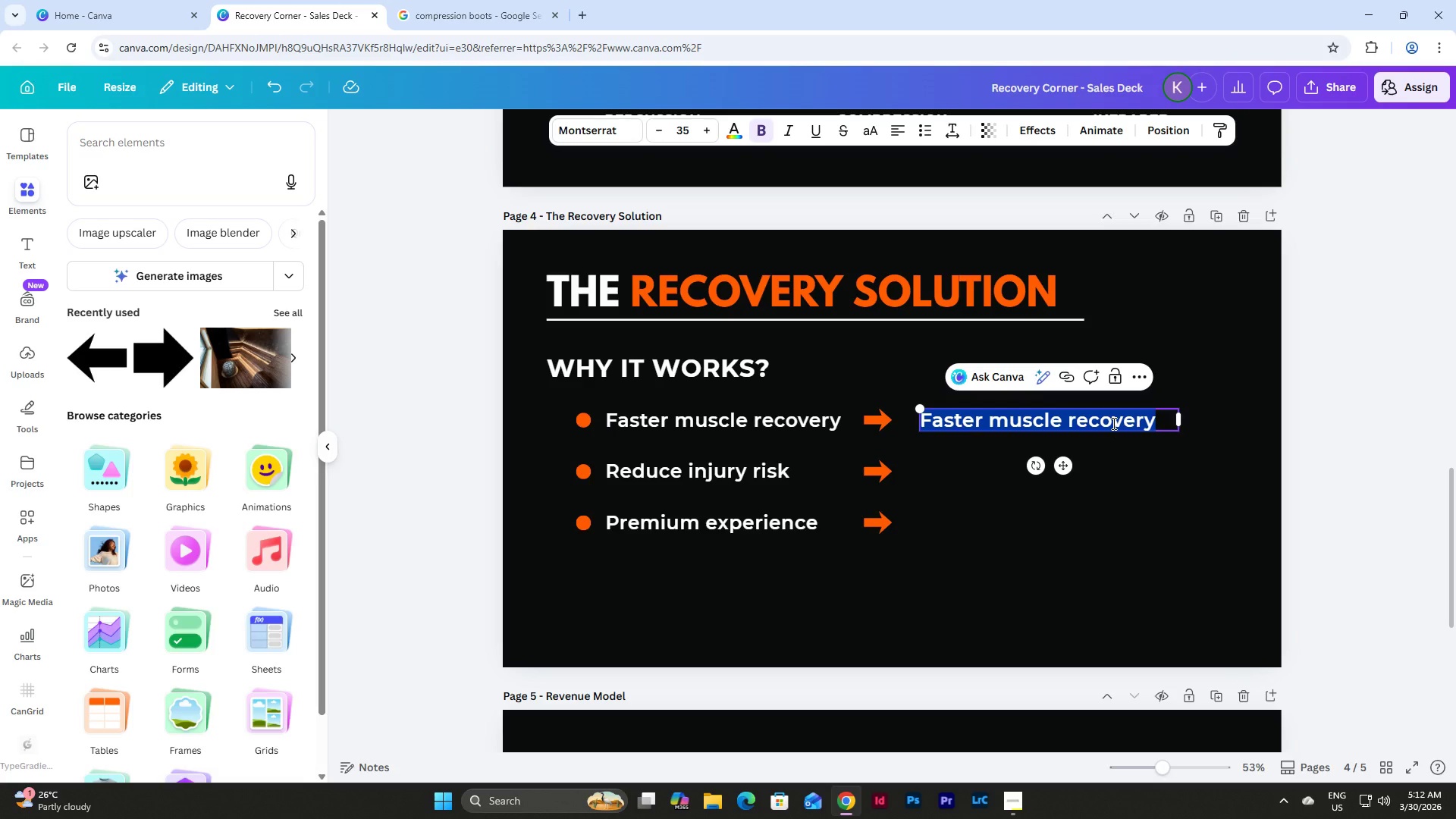 
type(more conside)
key(Backspace)
key(Backspace)
type(stent attendance)
 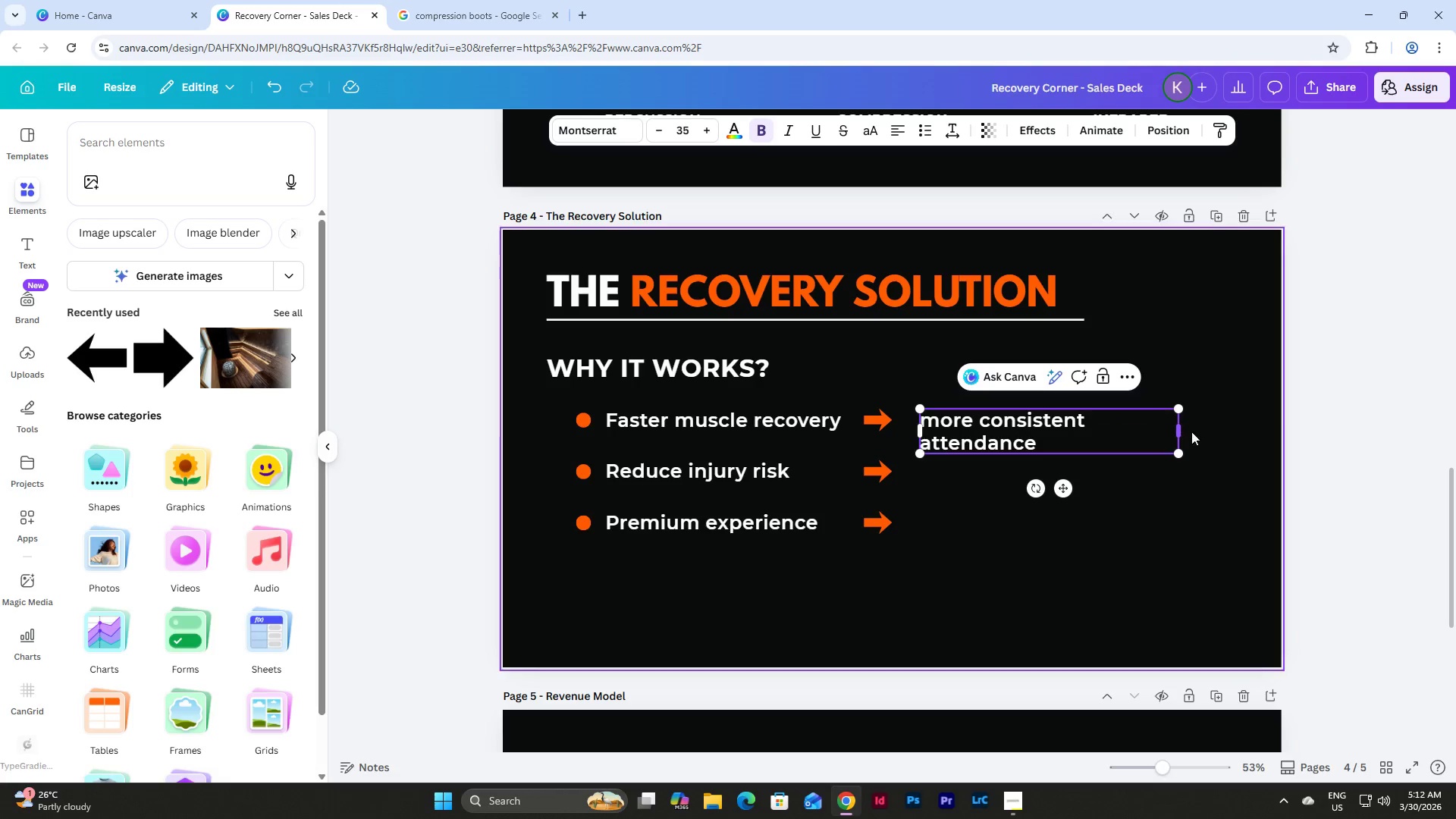 
left_click_drag(start_coordinate=[1183, 431], to_coordinate=[1224, 430])
 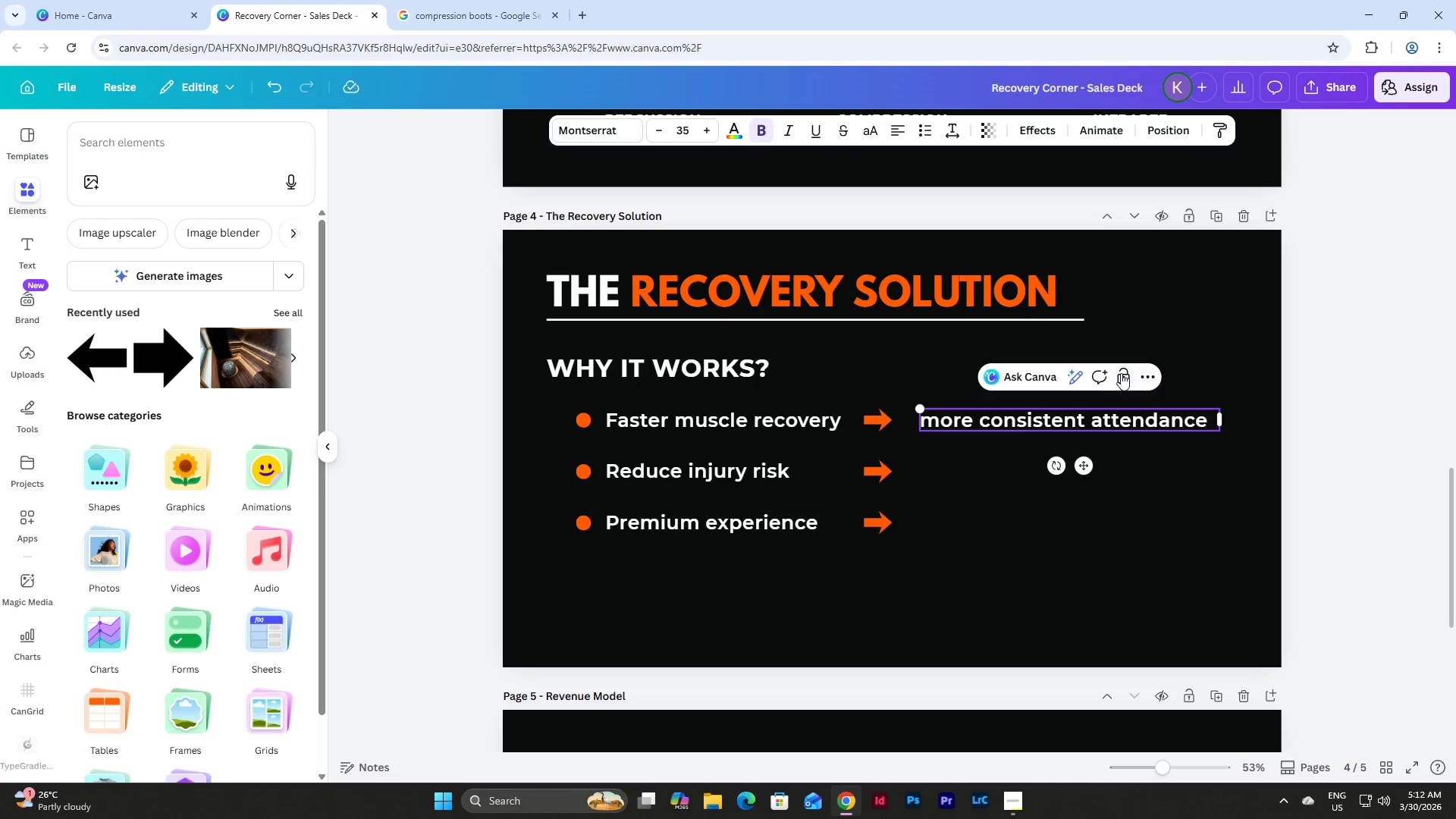 
left_click([1072, 527])
 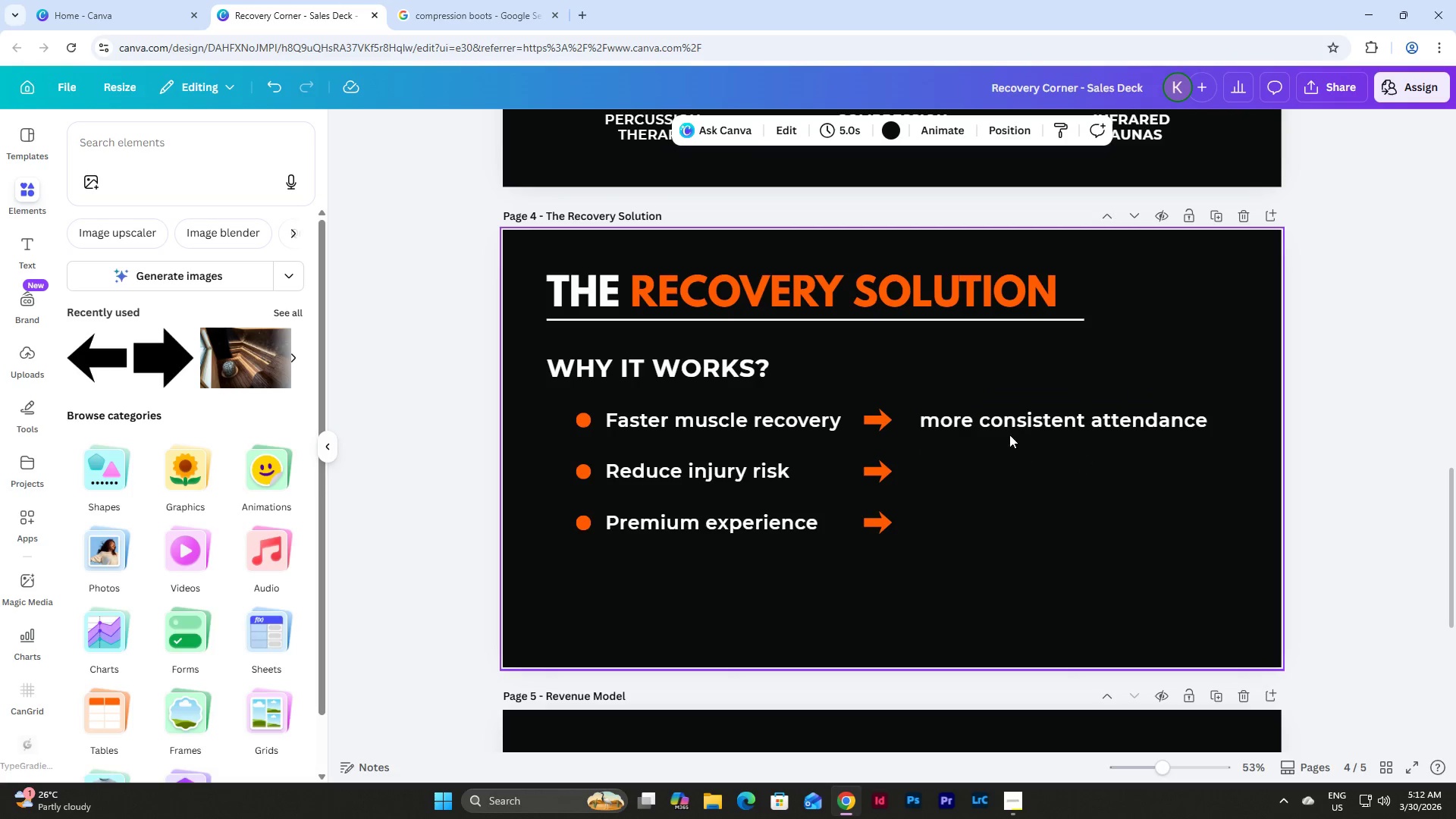 
left_click([1003, 422])
 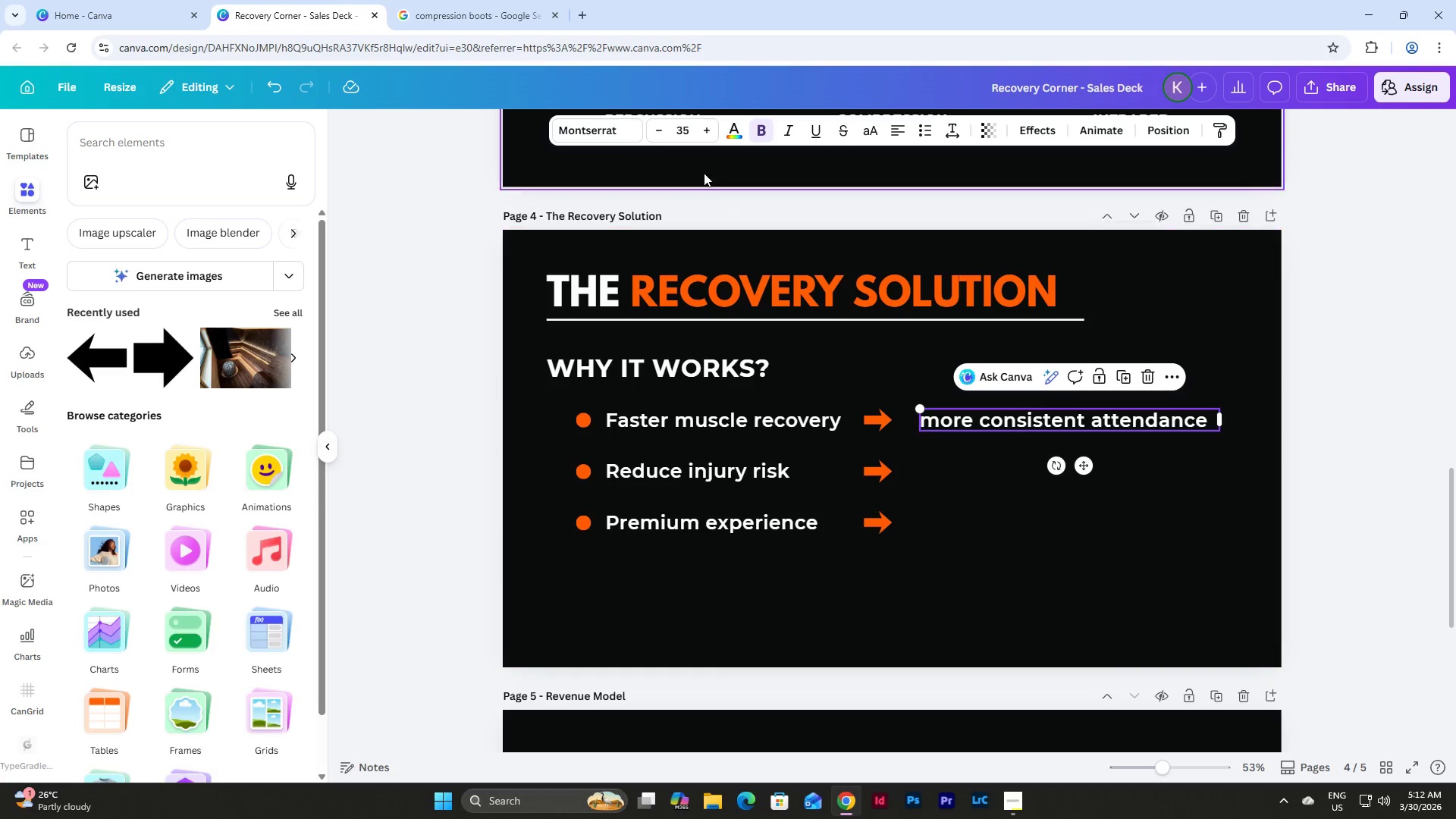 
left_click([607, 125])
 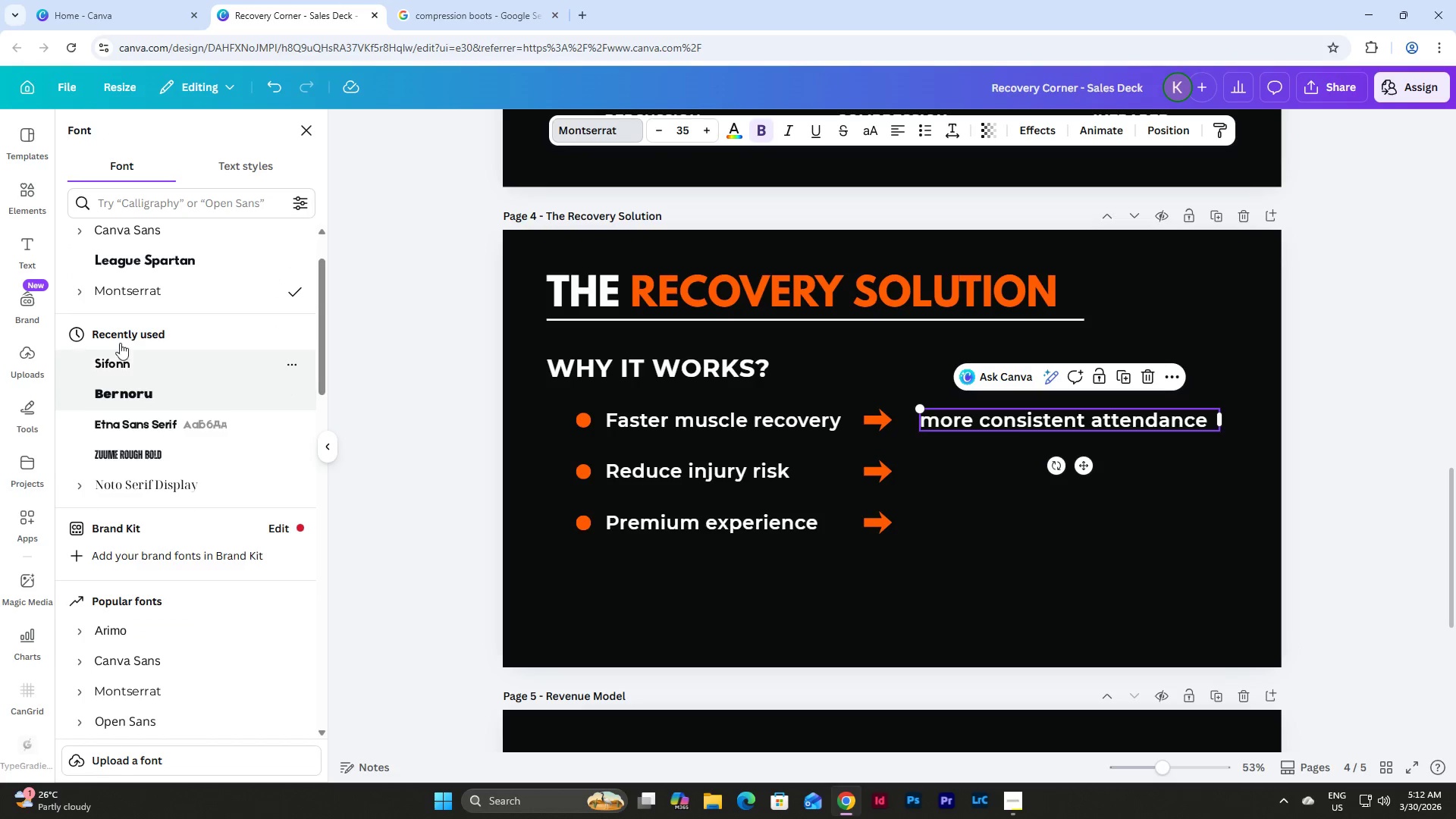 
left_click([84, 275])
 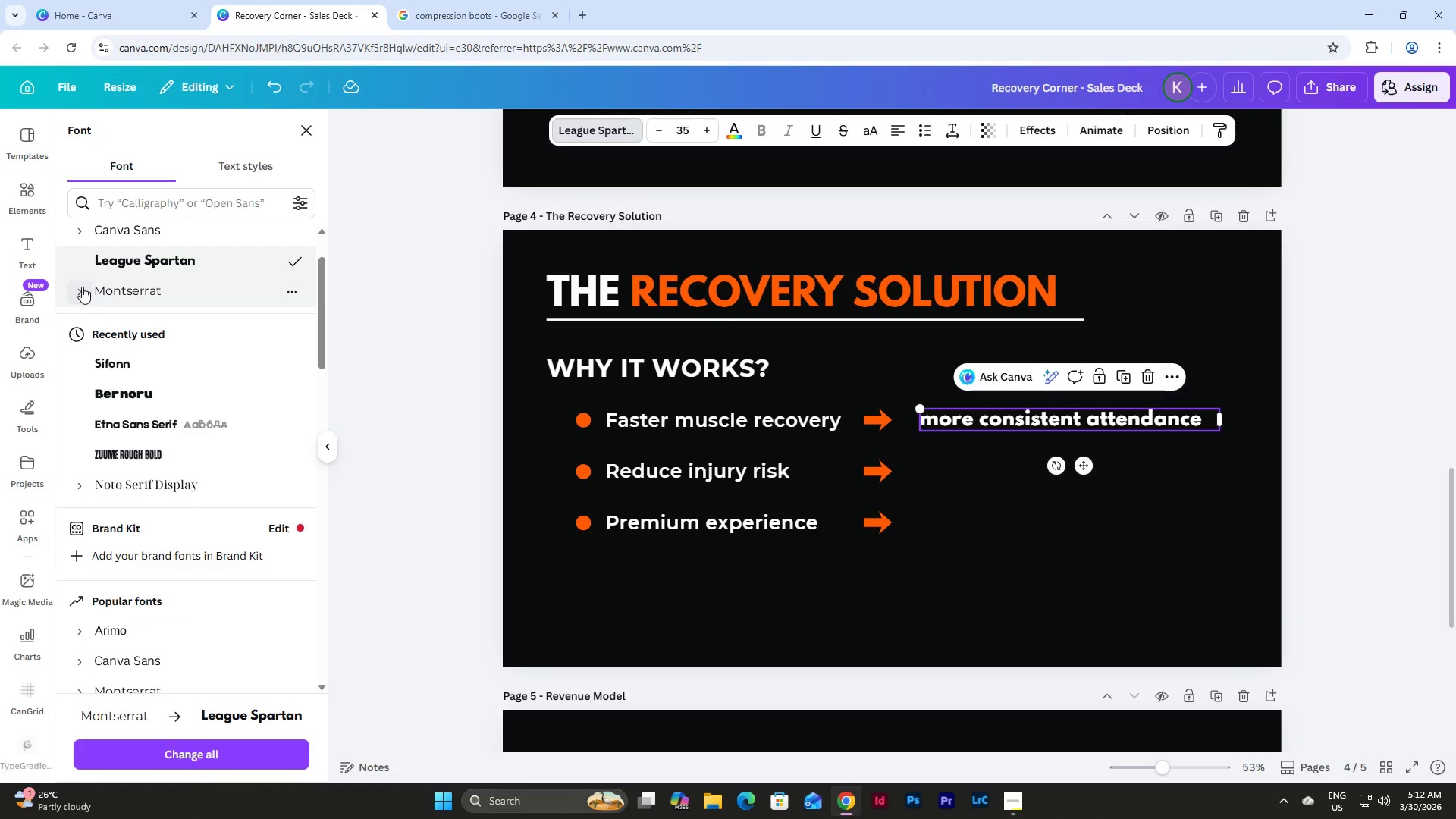 
left_click([82, 287])
 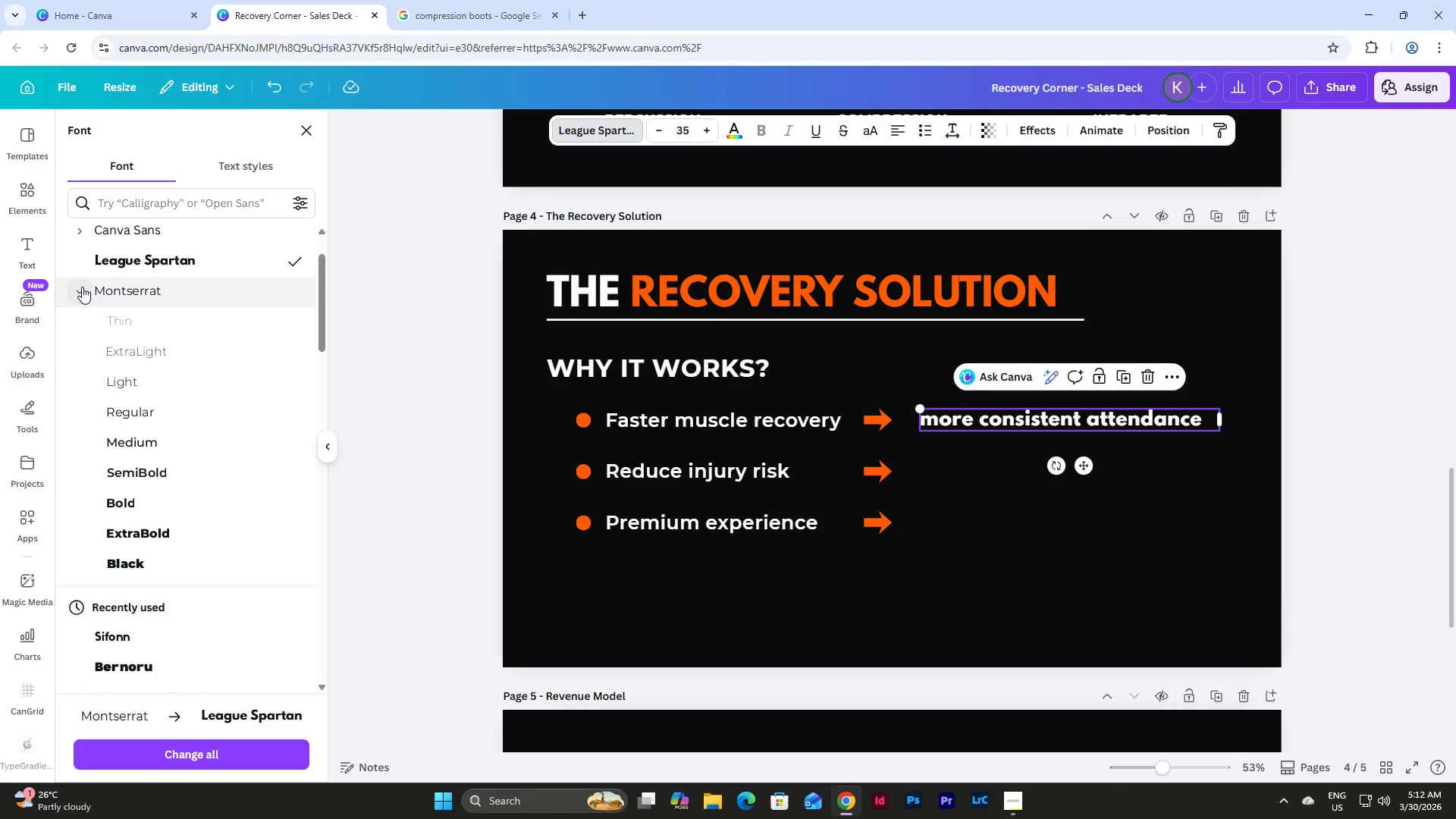 
left_click([82, 287])
 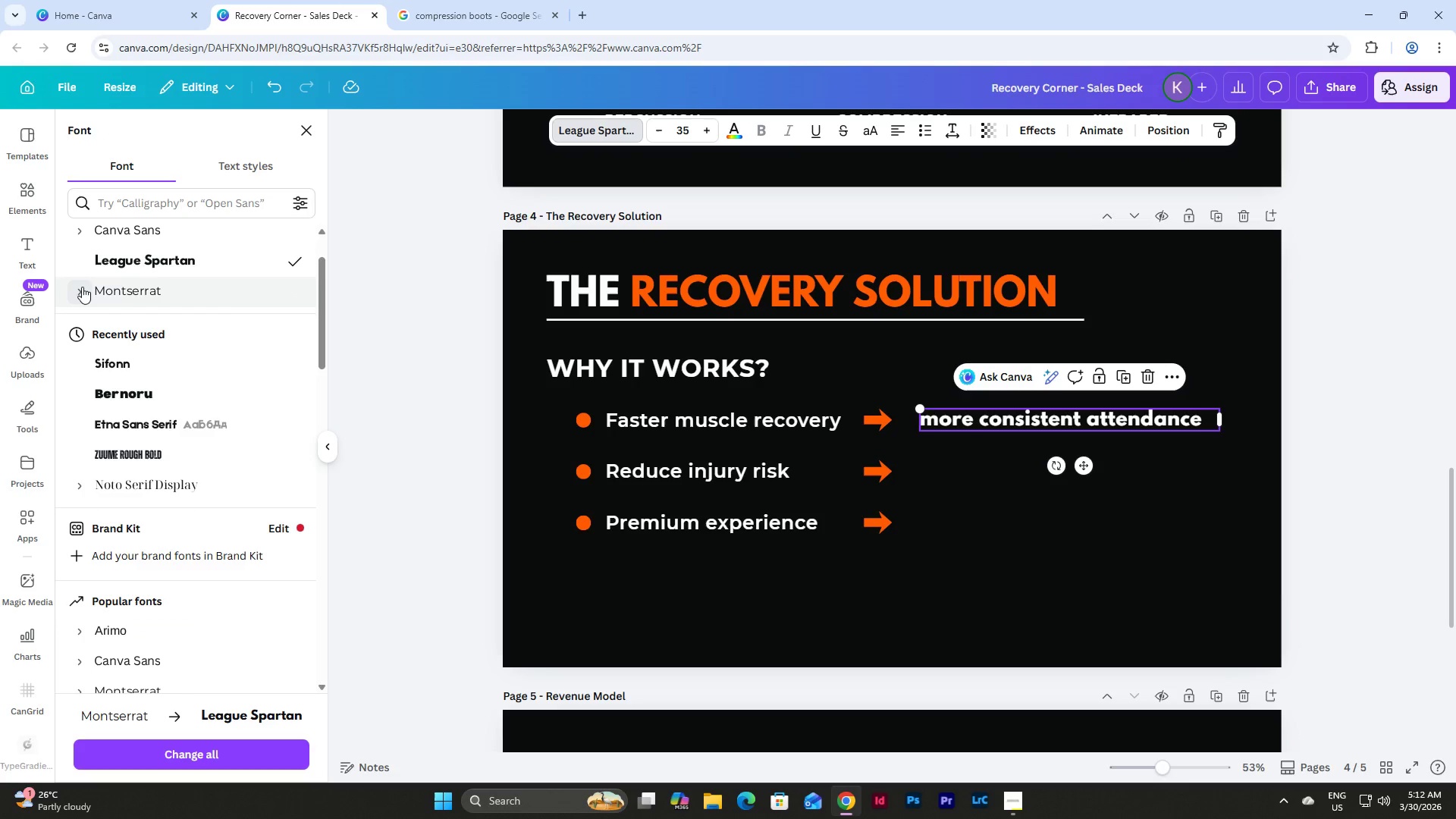 
key(Control+Z)
 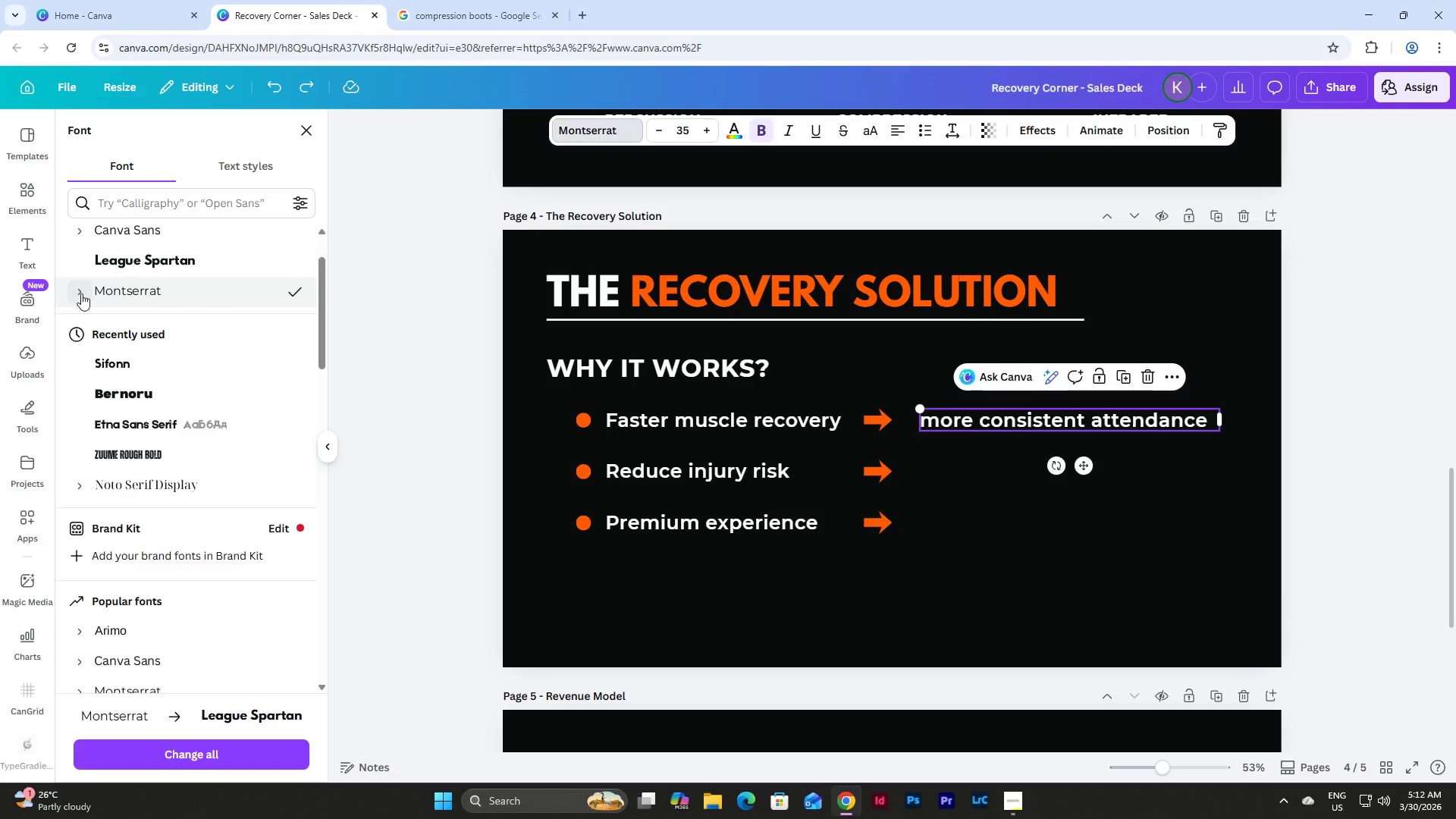 
left_click([80, 294])
 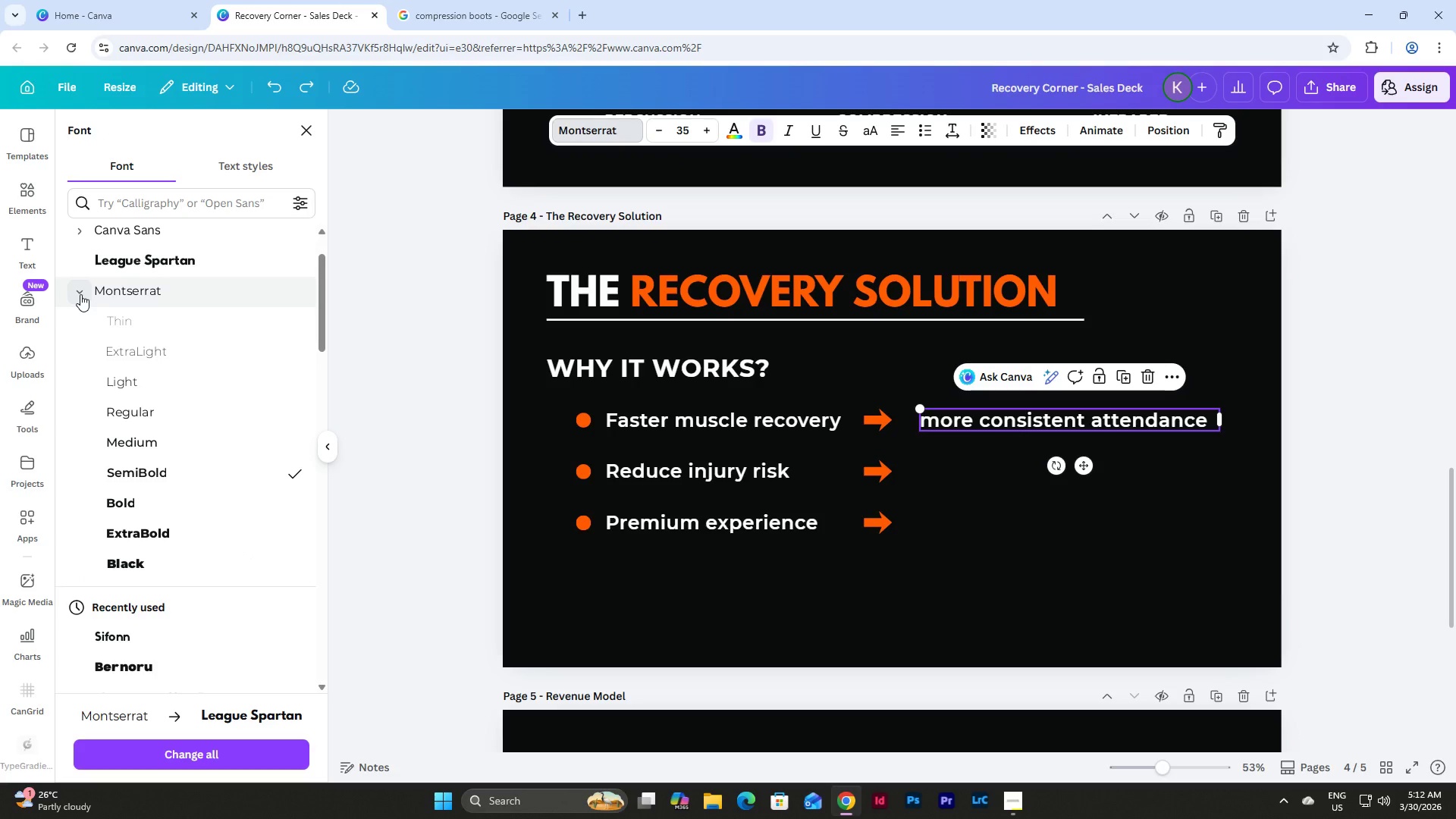 
left_click([80, 294])
 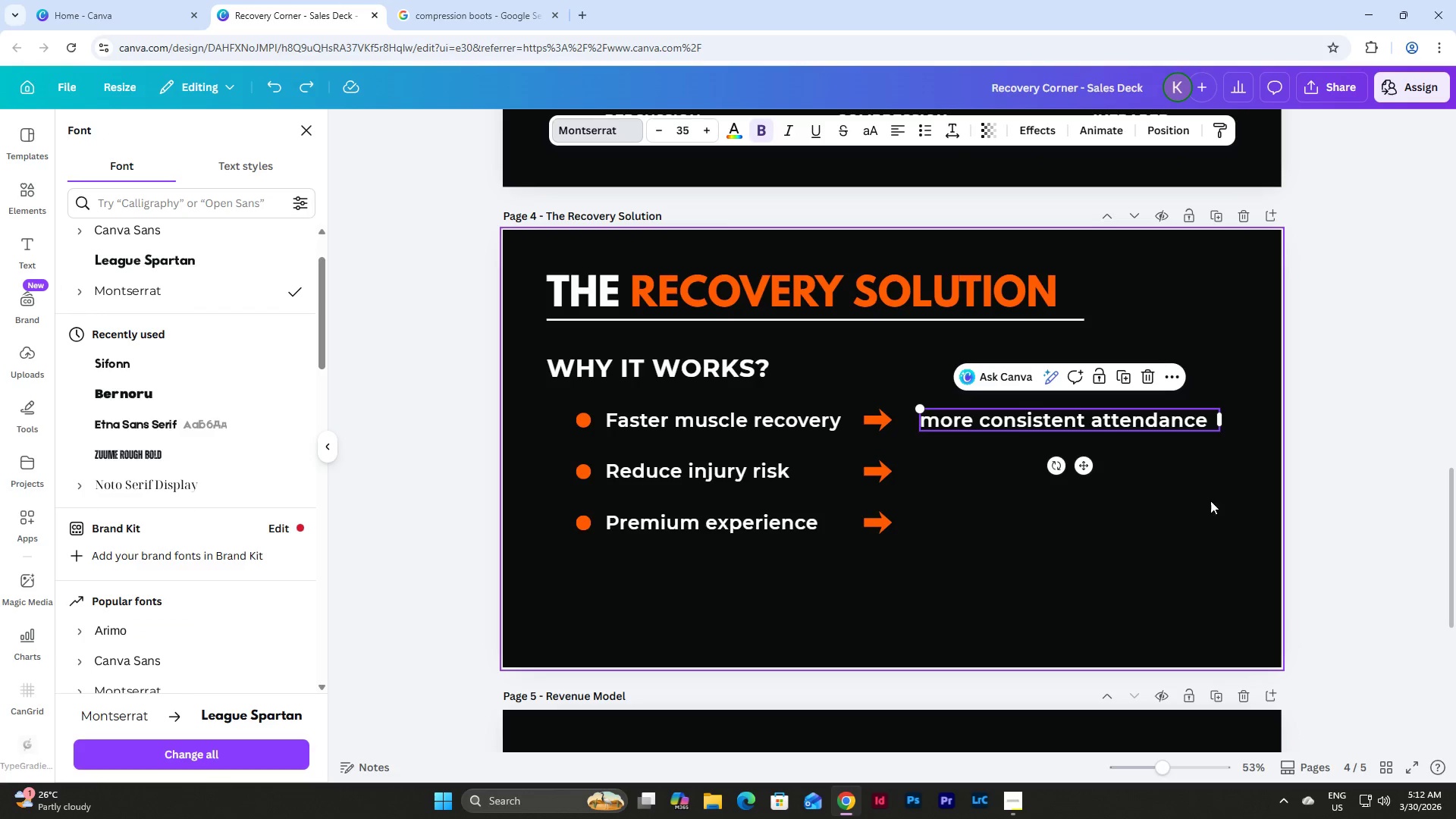 
left_click([1151, 518])
 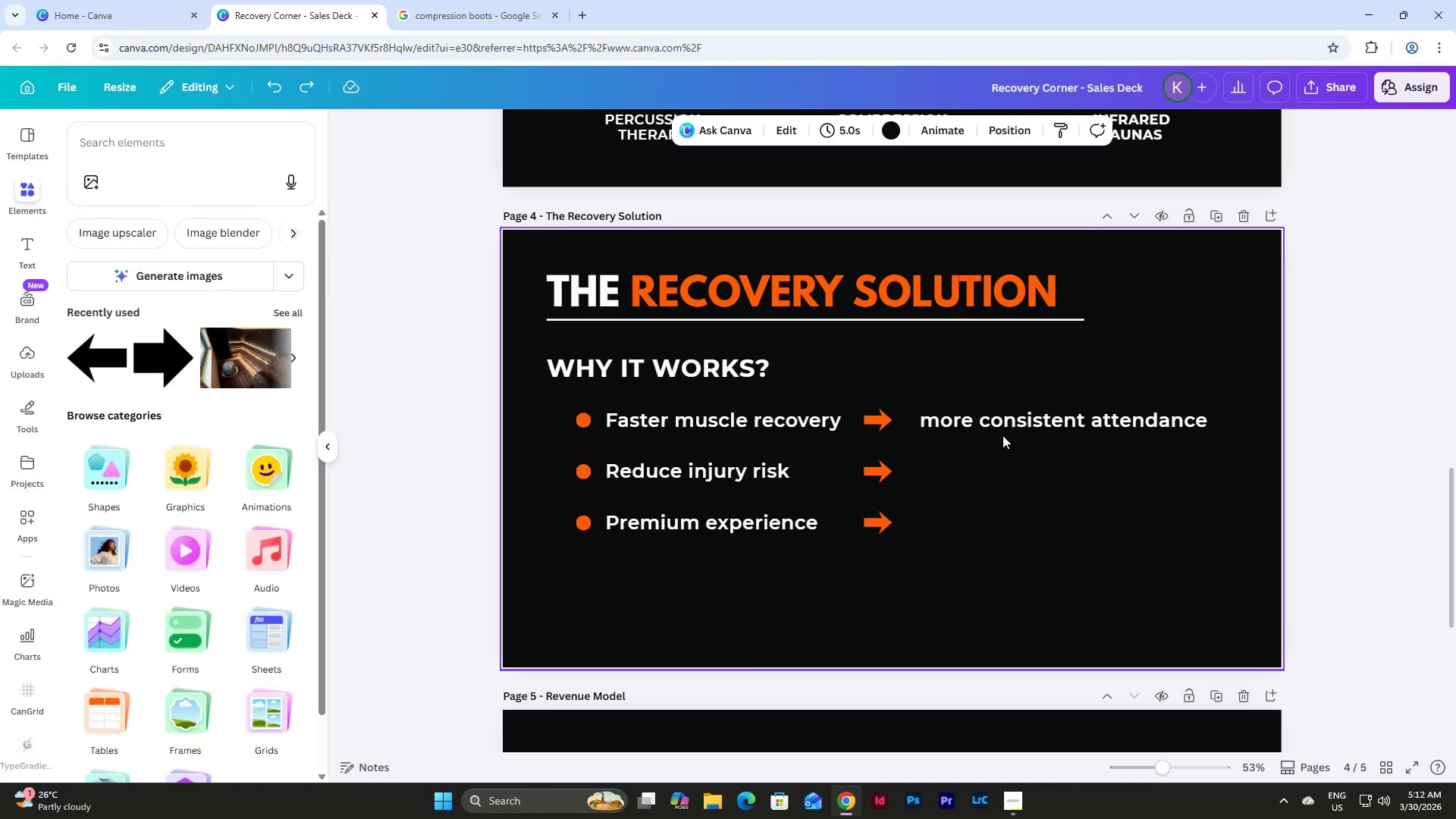 
left_click([1000, 425])
 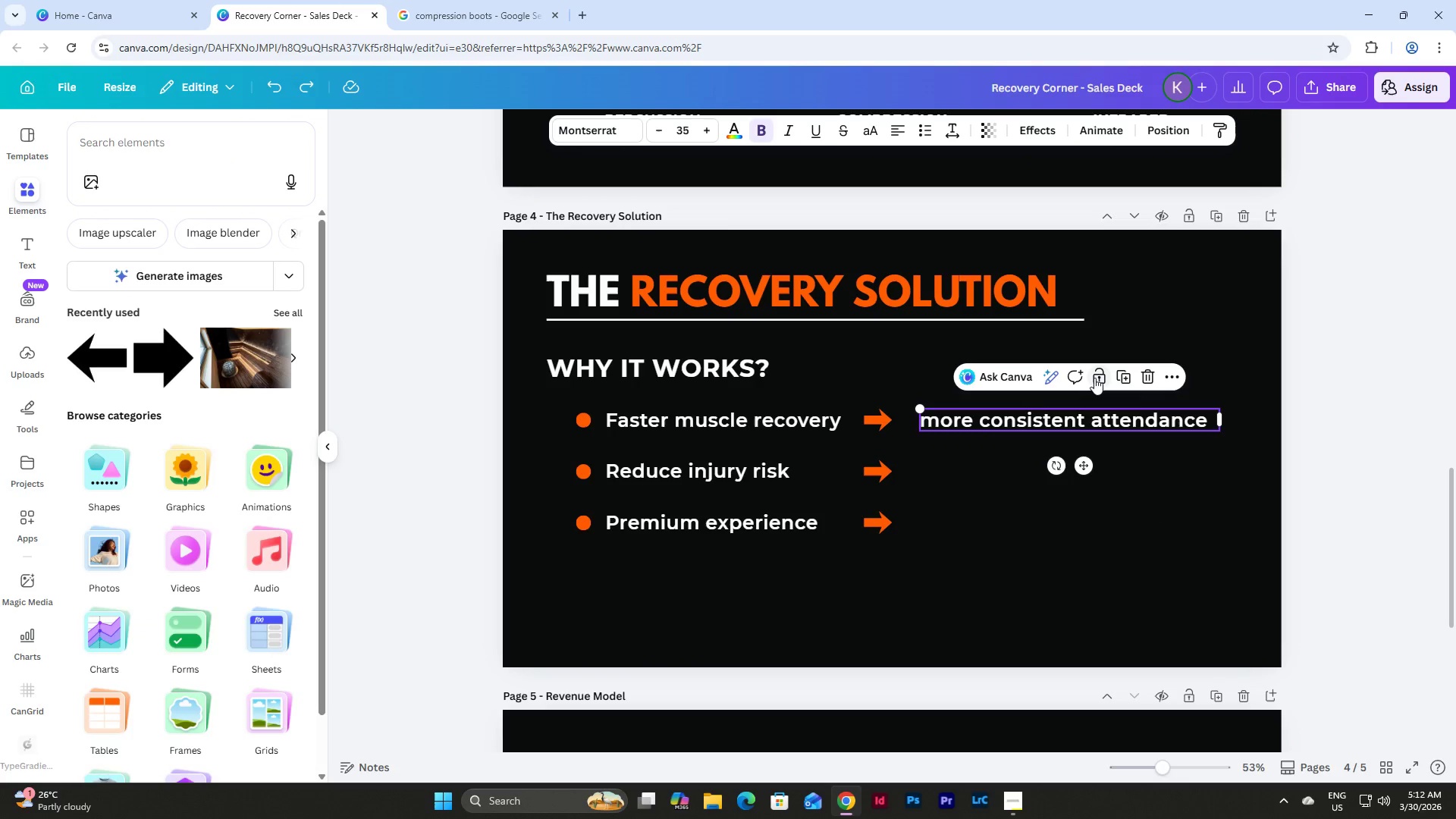 
left_click([1125, 373])
 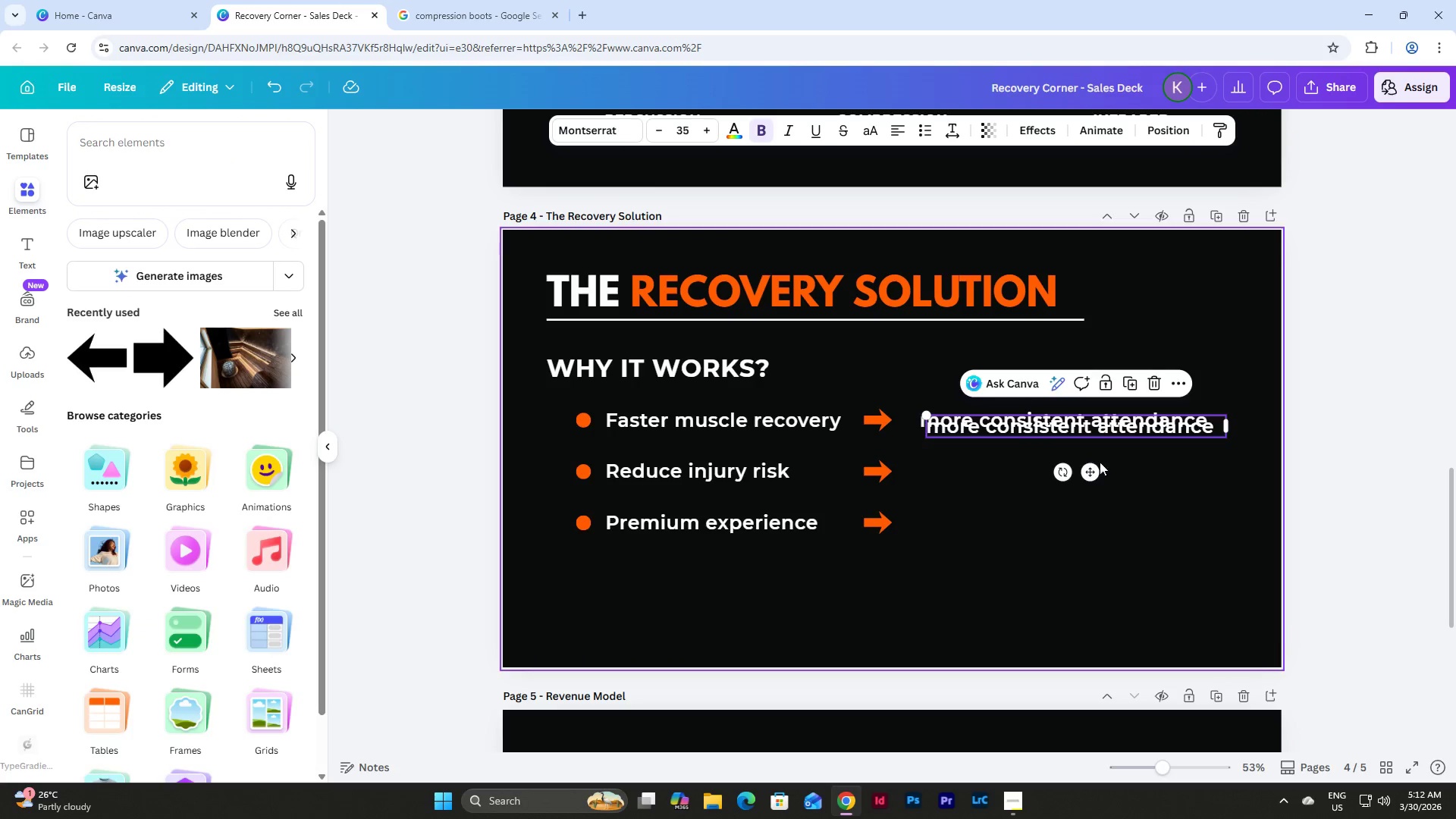 
left_click_drag(start_coordinate=[1093, 468], to_coordinate=[1084, 513])
 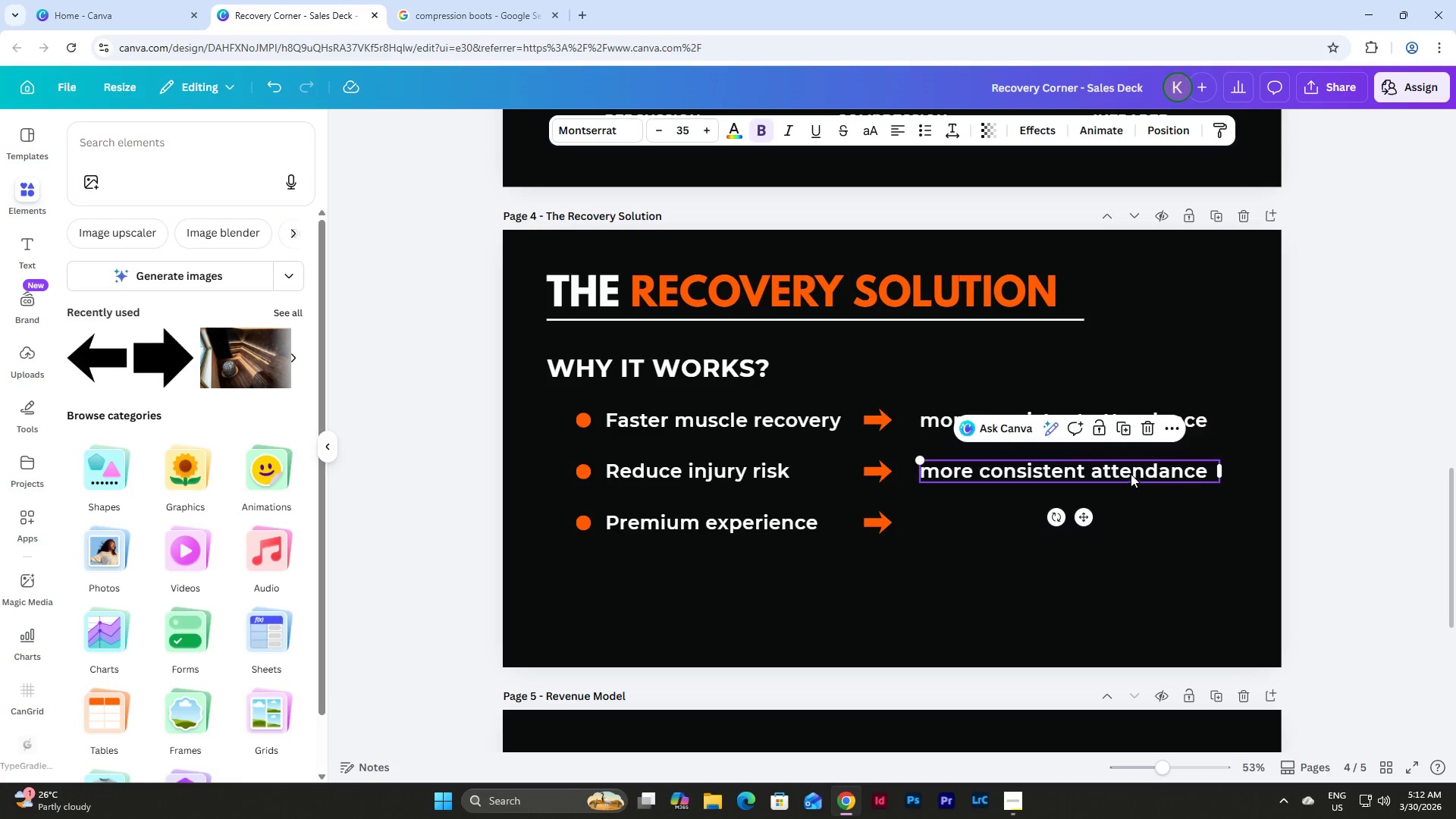 
left_click([1135, 470])
 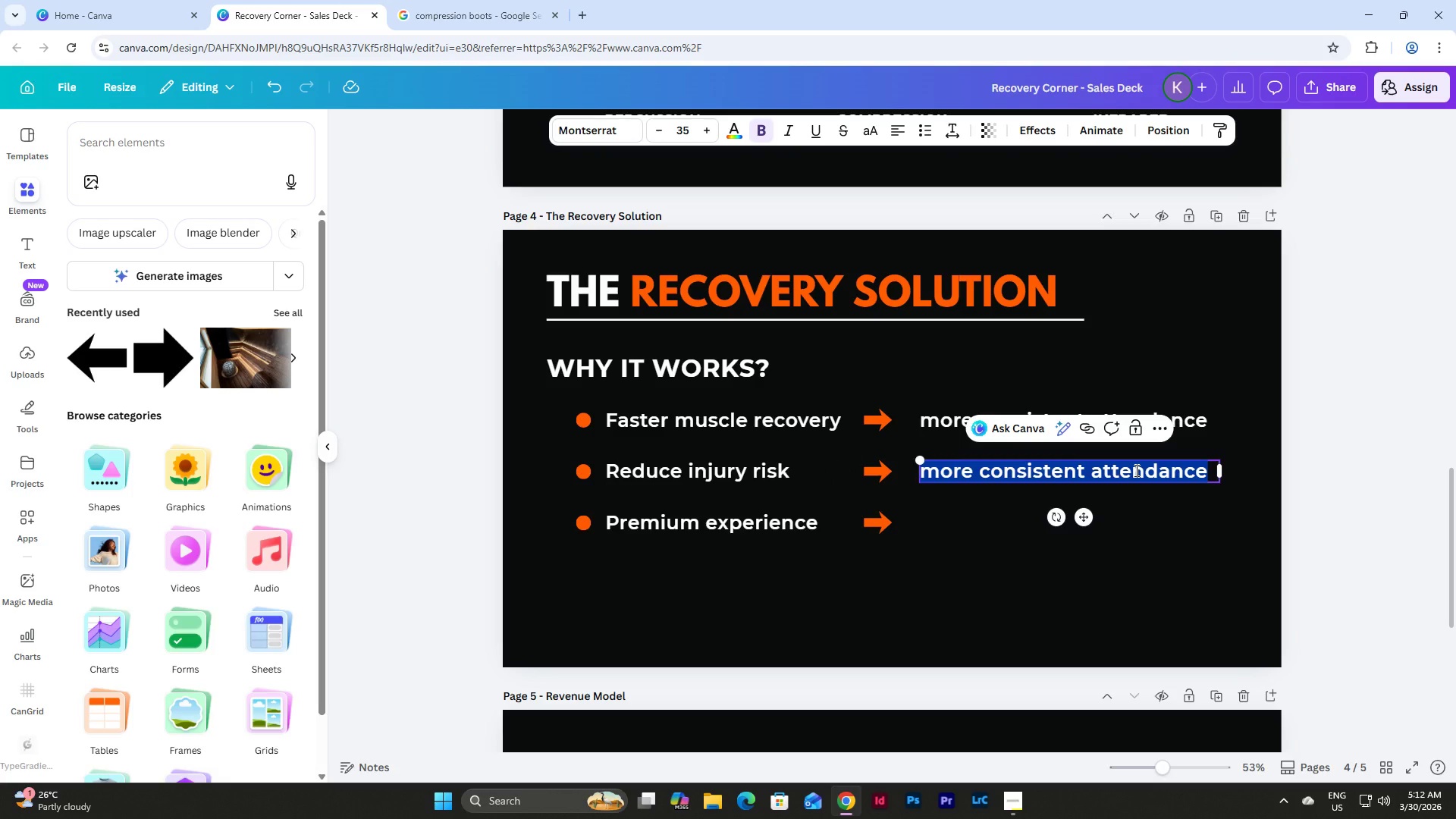 
type(longer memberships)
 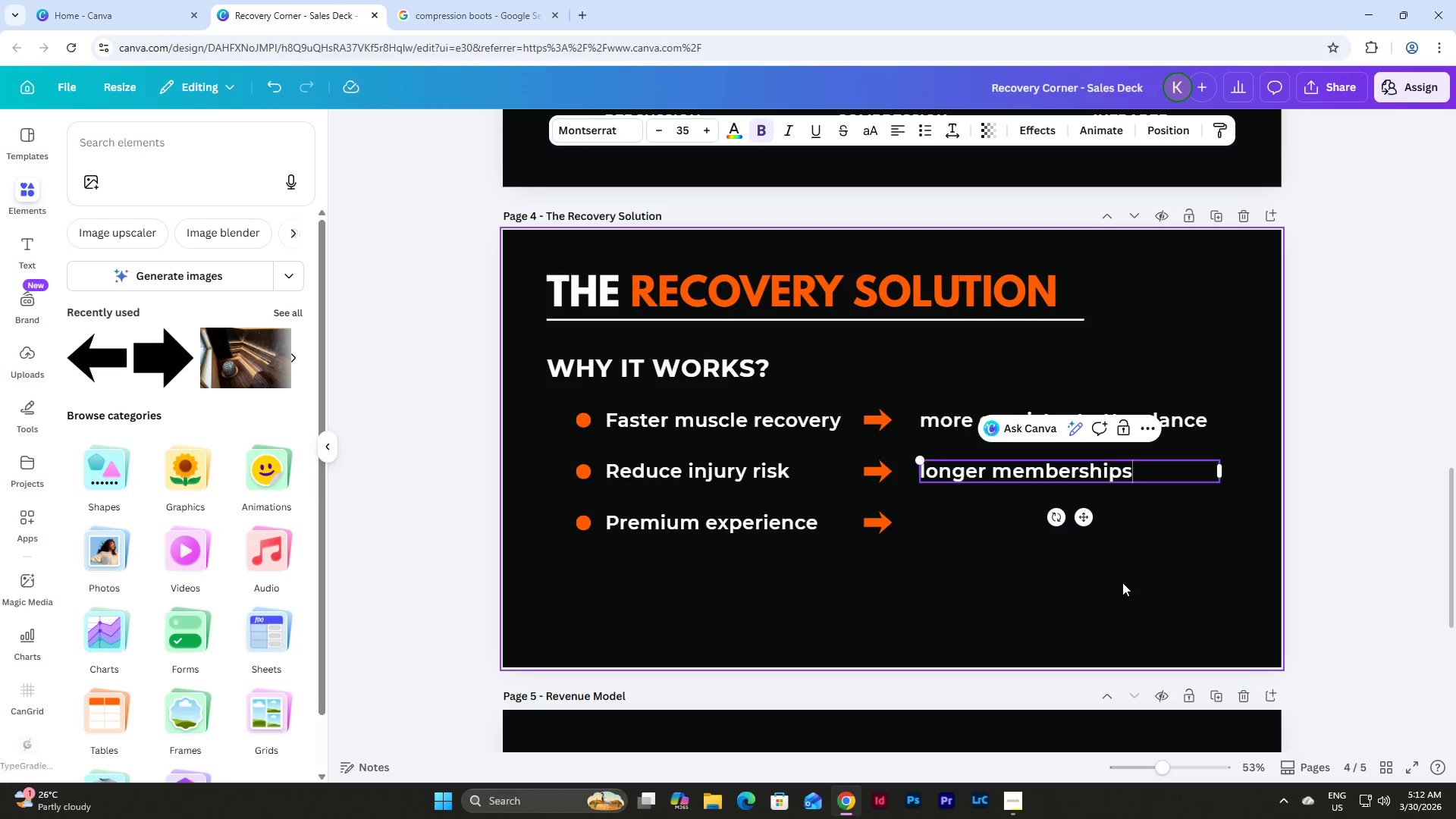 
double_click([1045, 472])
 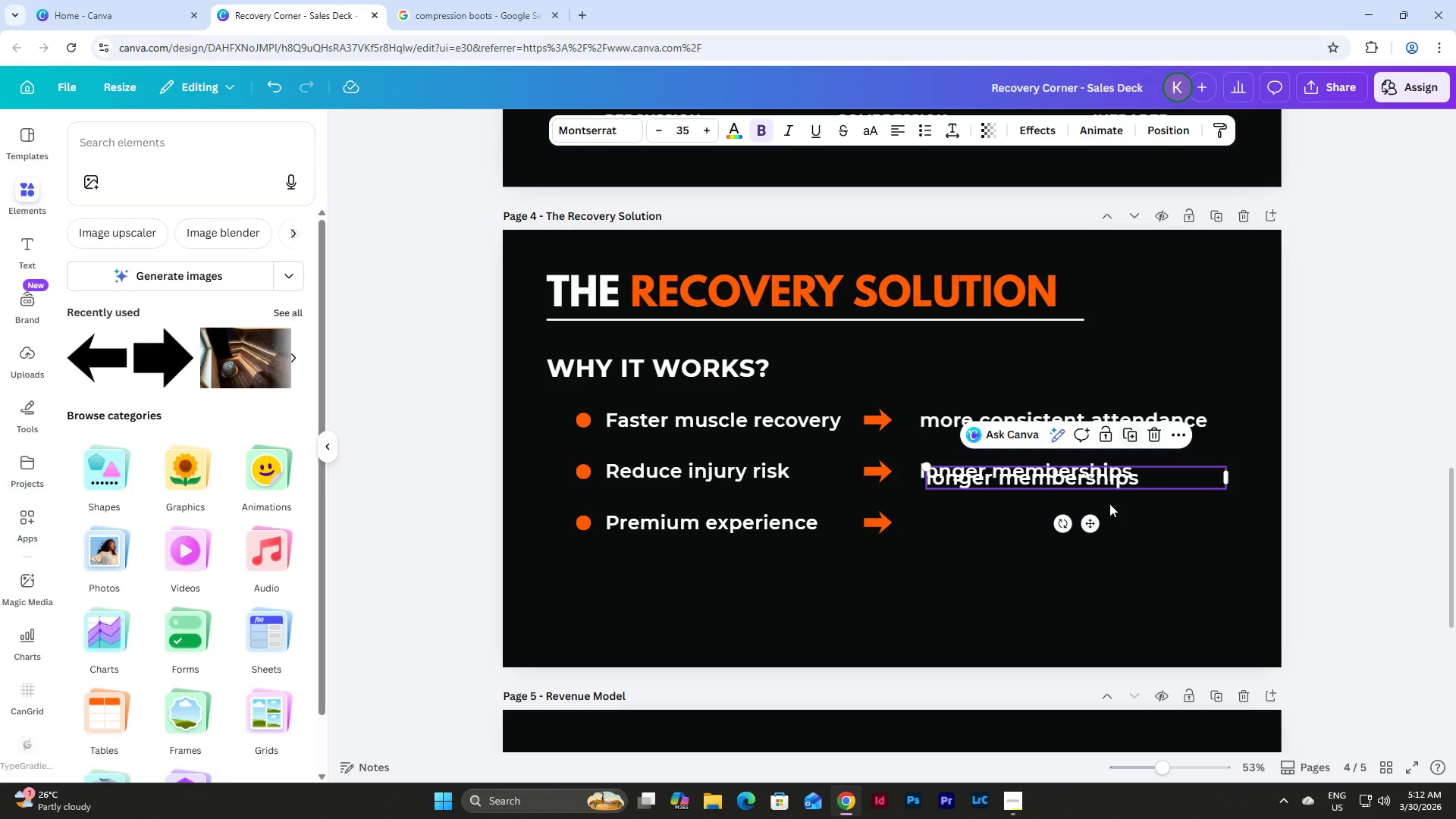 
left_click_drag(start_coordinate=[1091, 525], to_coordinate=[1084, 570])
 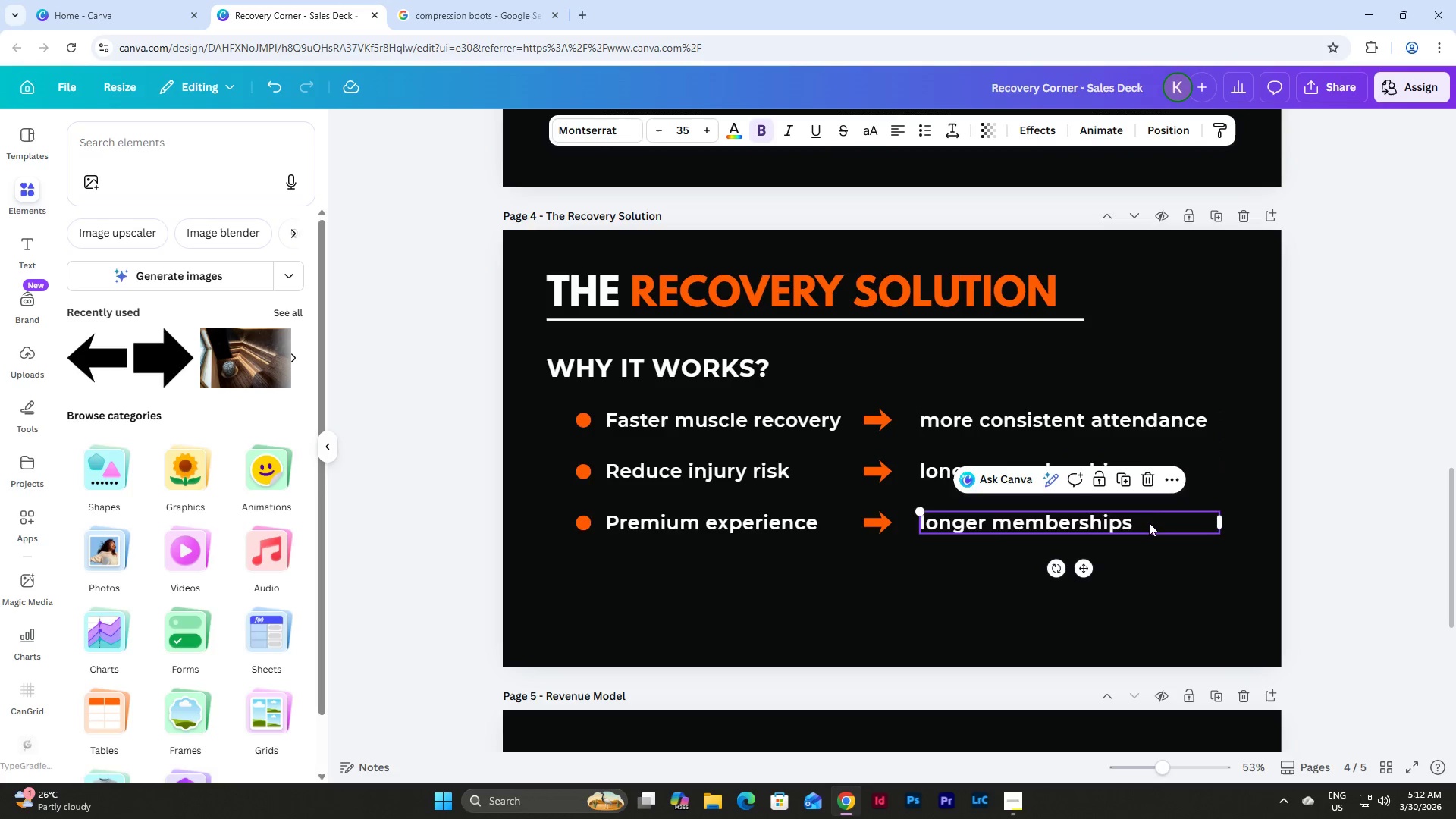 
left_click([1149, 520])
 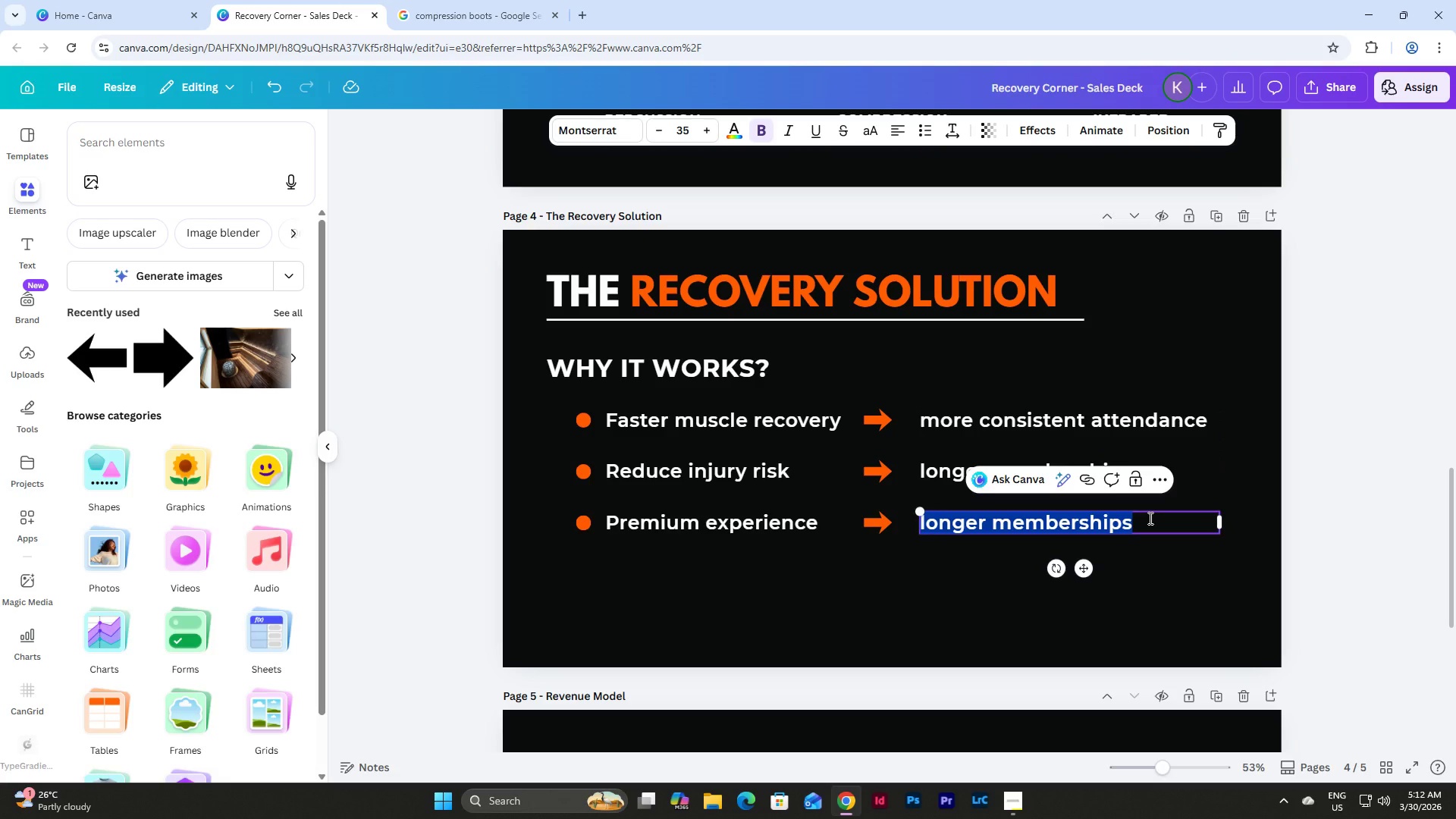 
type(higher perceived value)
 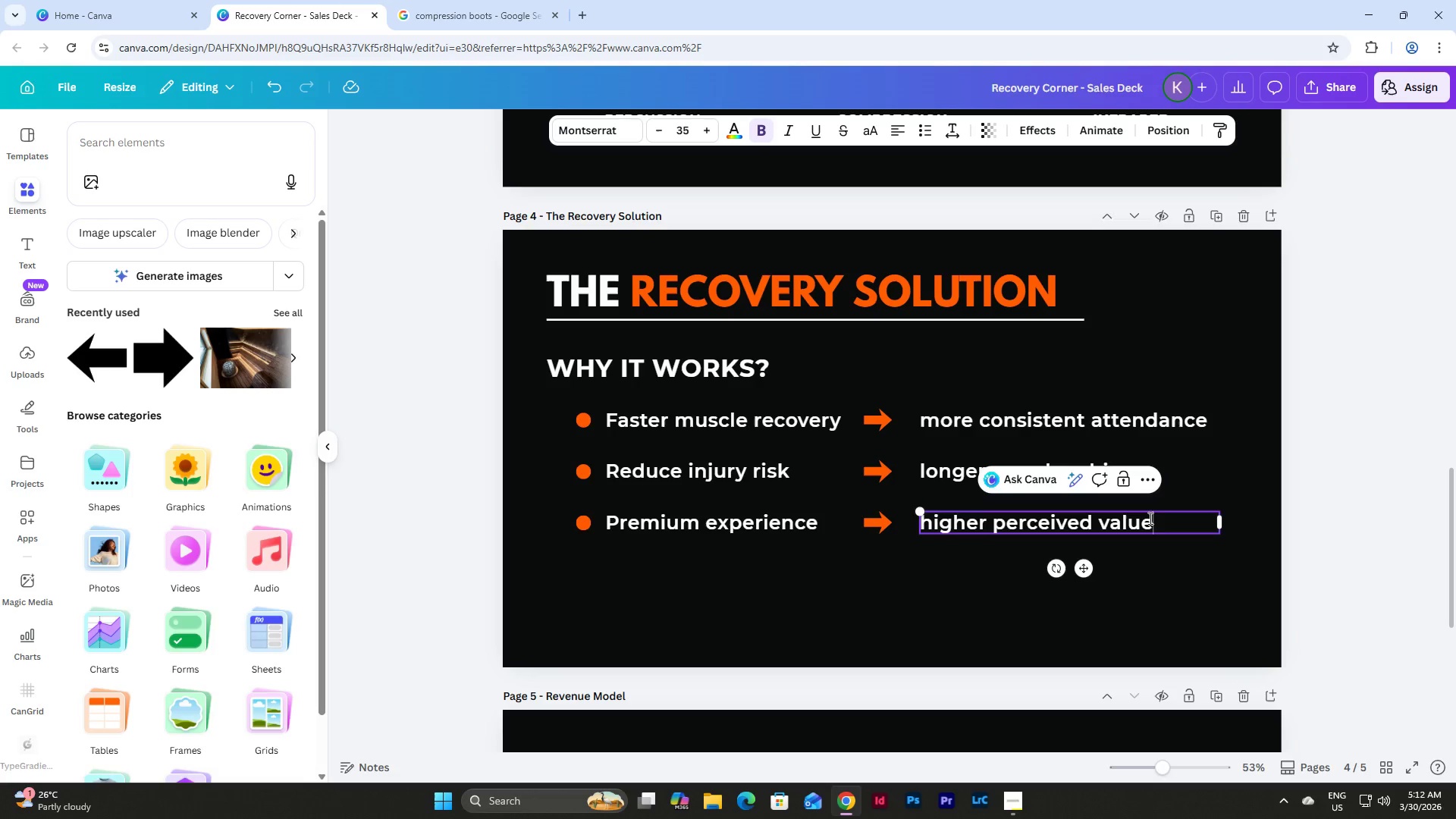 
left_click([1156, 570])
 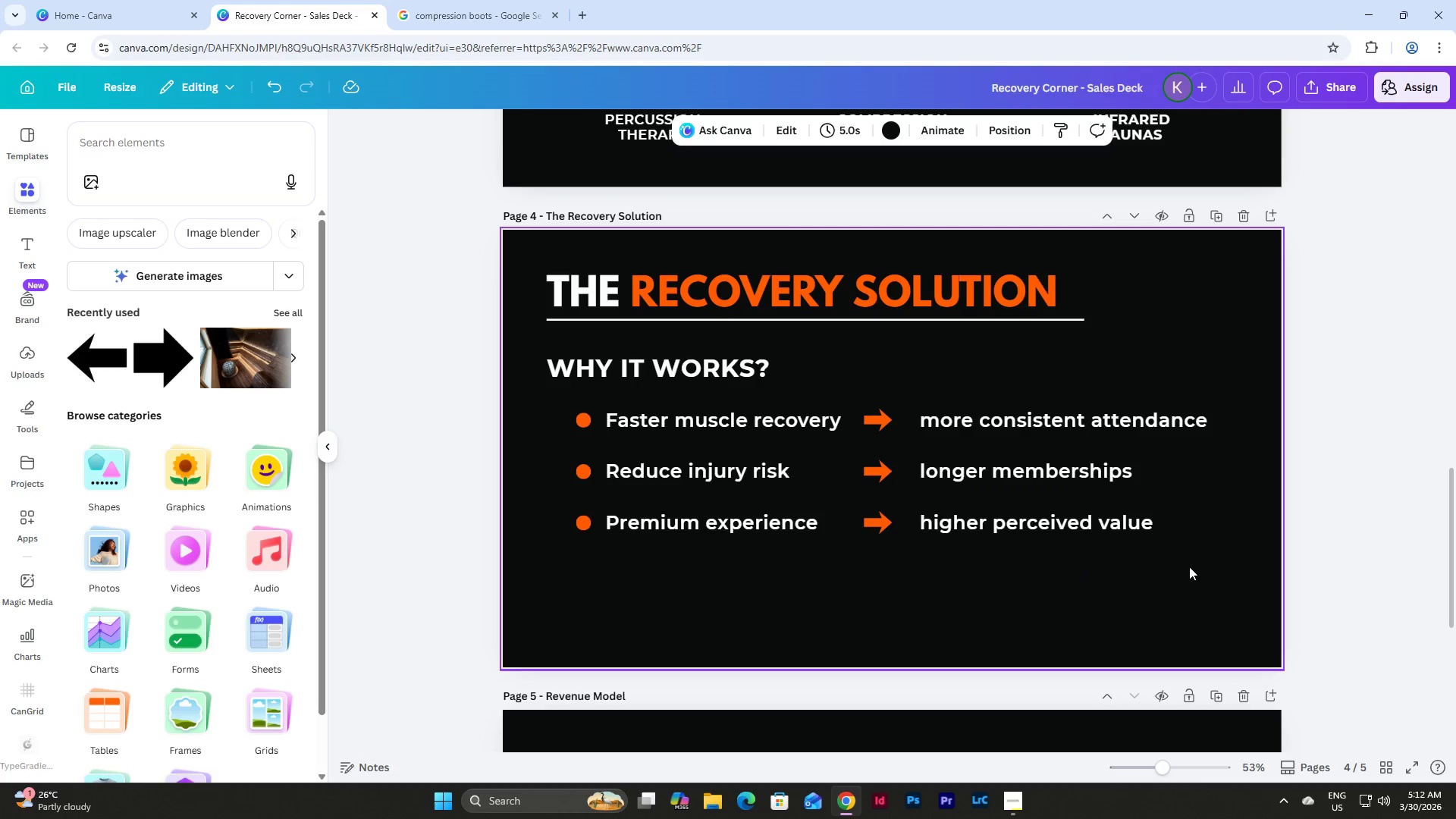 
scroll: coordinate [1189, 563], scroll_direction: up, amount: 1.0
 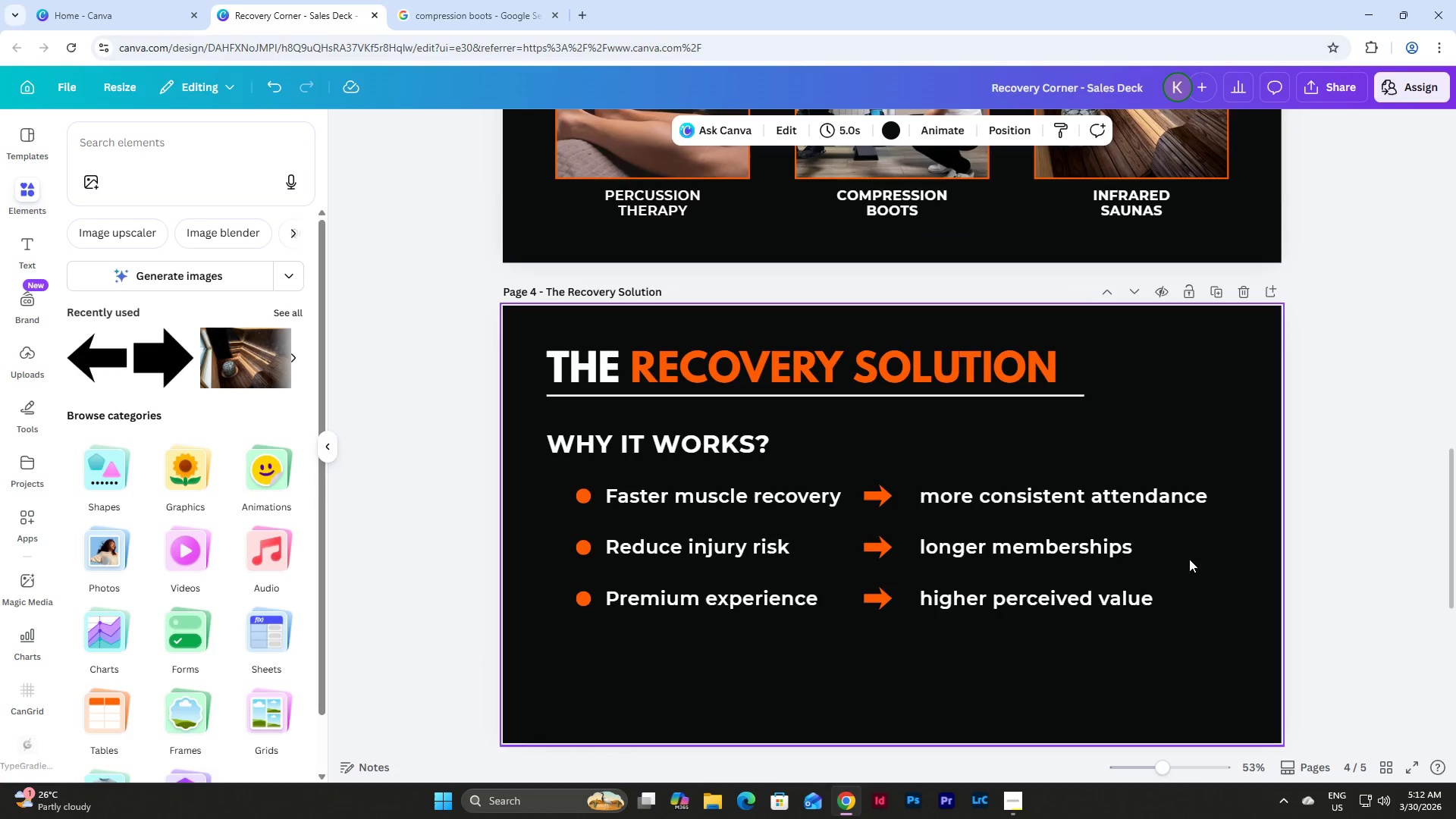 
scroll: coordinate [1189, 557], scroll_direction: down, amount: 1.0
 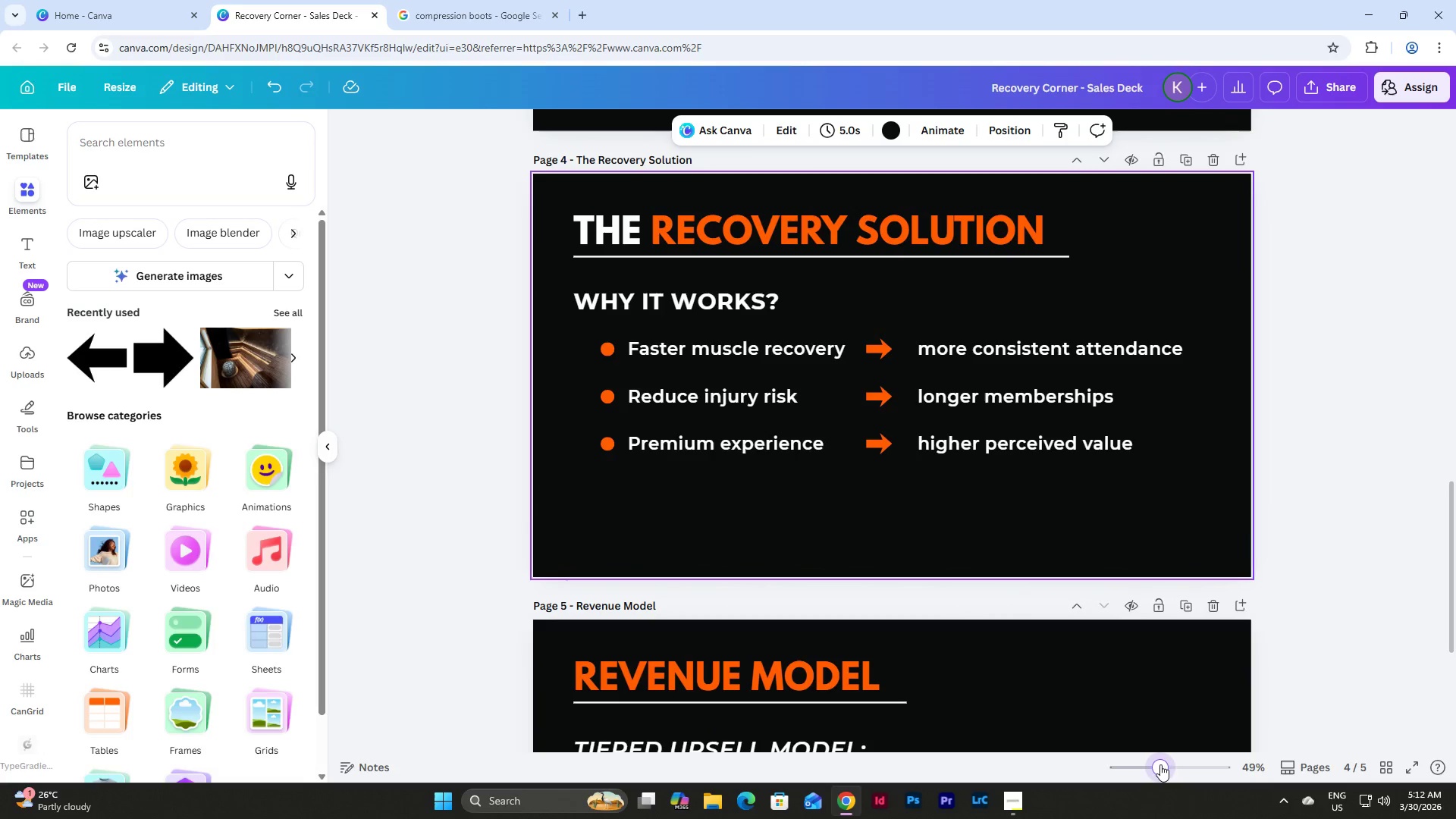 
left_click_drag(start_coordinate=[1201, 498], to_coordinate=[557, 282])
 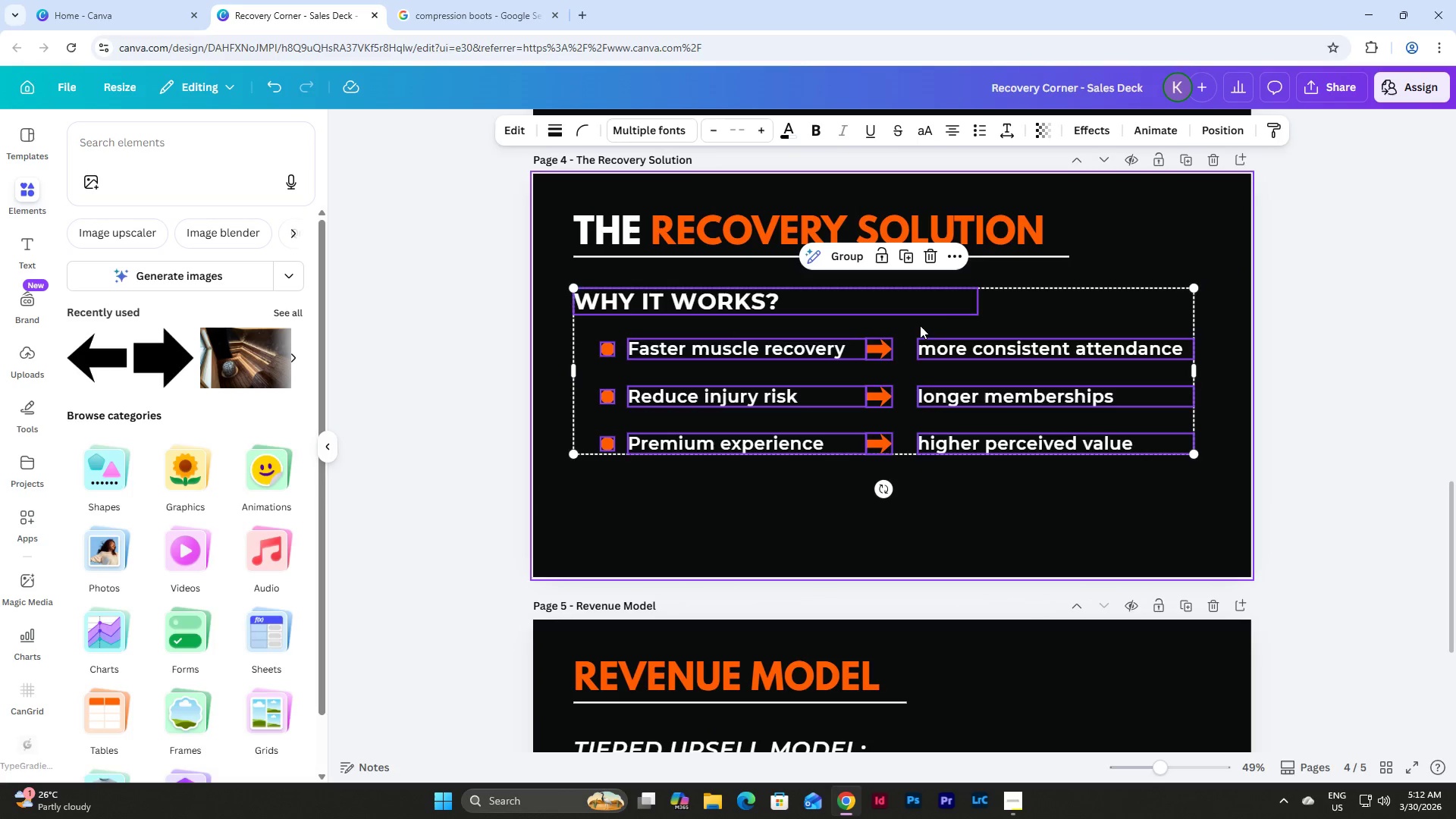 
left_click_drag(start_coordinate=[943, 324], to_coordinate=[943, 331])
 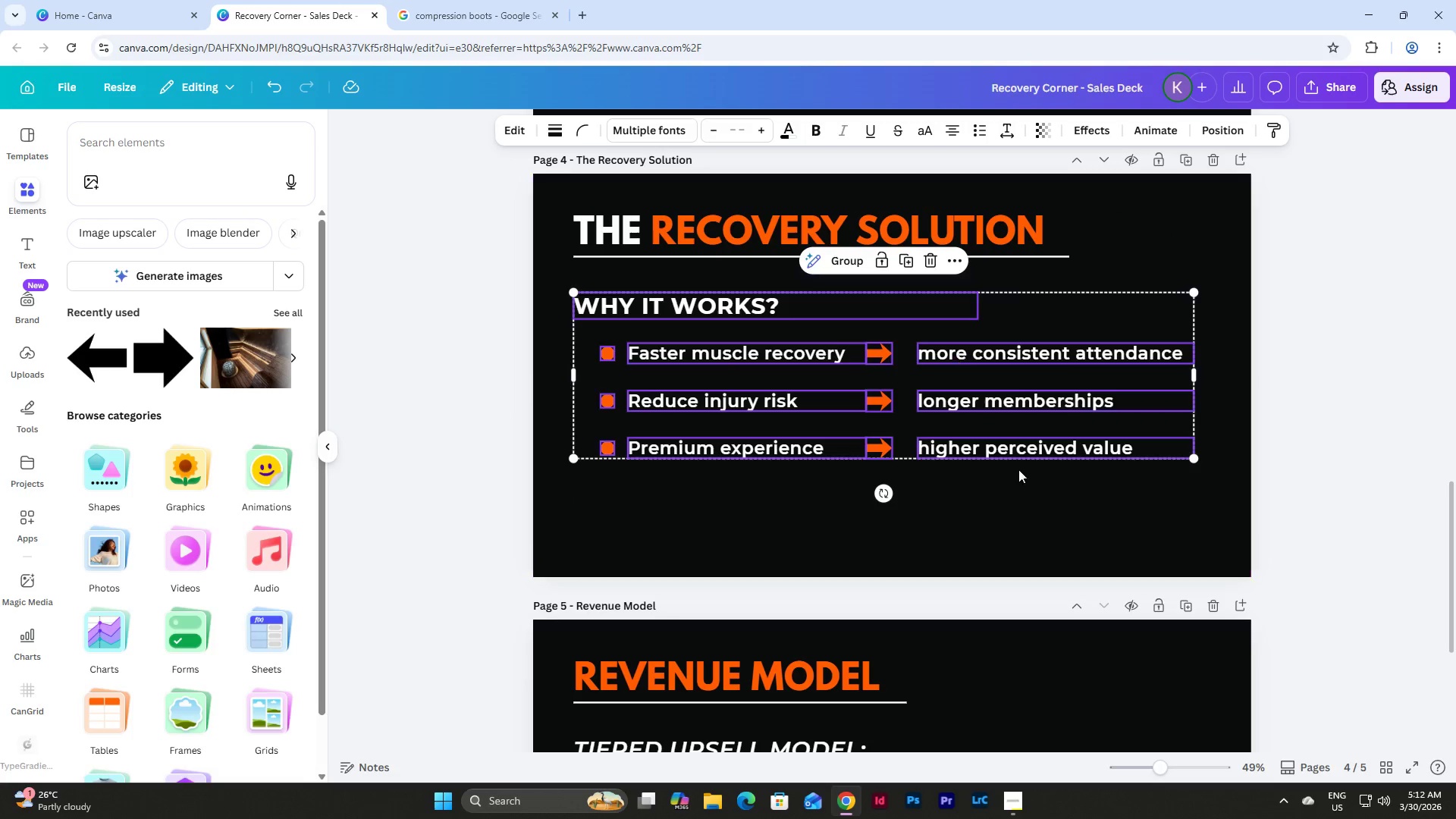 
left_click([1025, 492])
 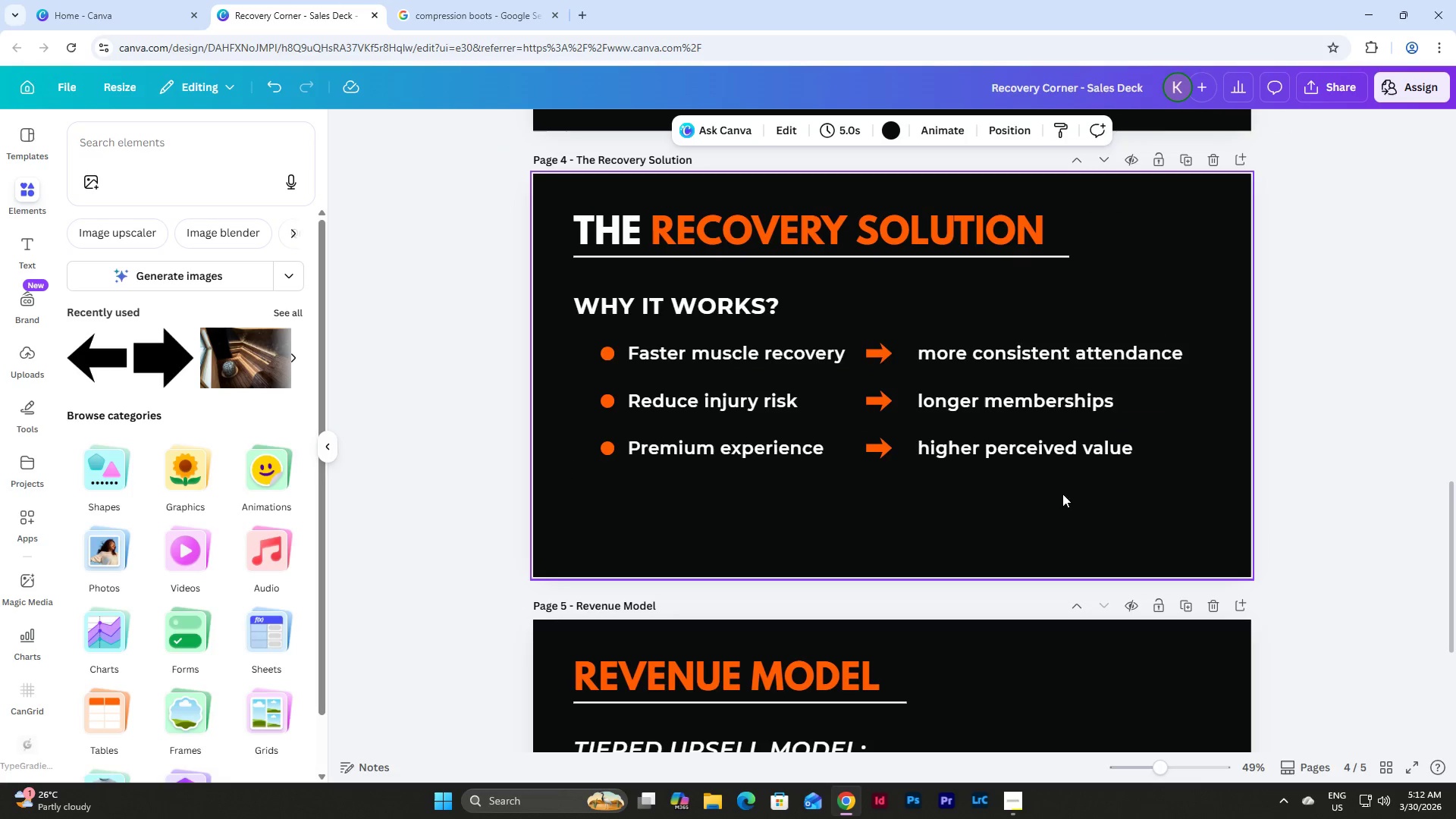 
scroll: coordinate [1095, 495], scroll_direction: up, amount: 1.0
 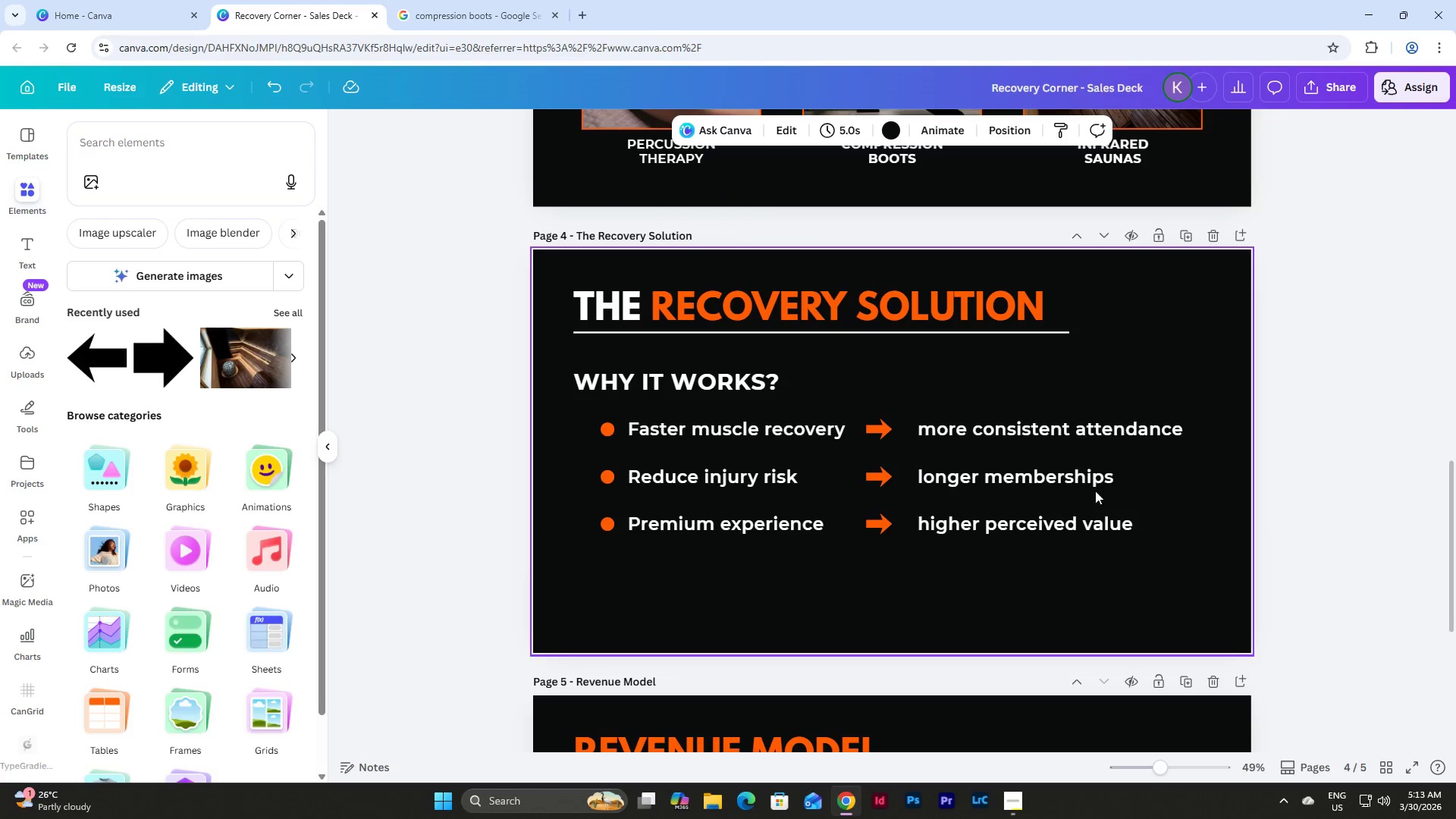 
scroll: coordinate [1096, 481], scroll_direction: none, amount: 0.0
 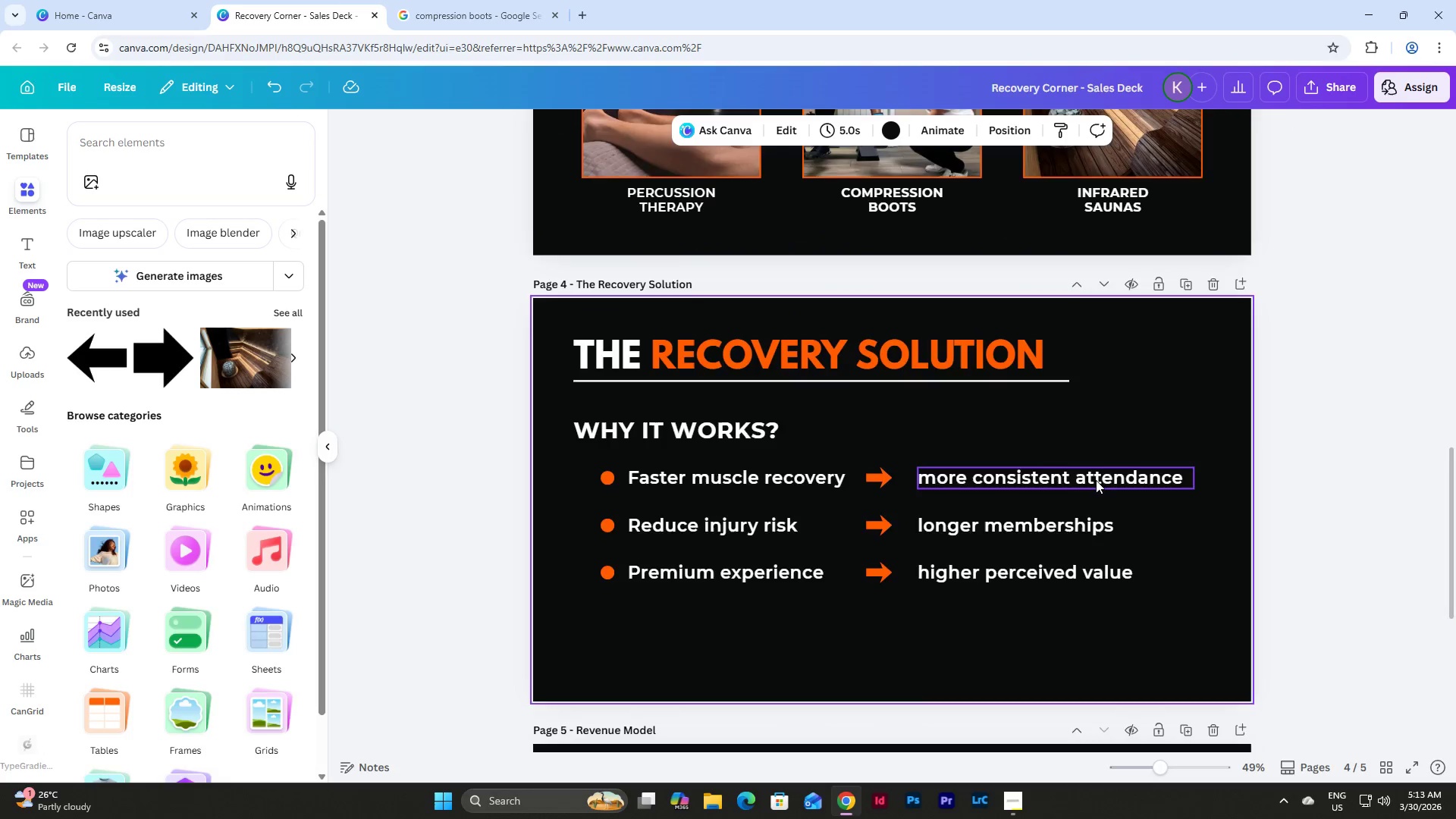 
scroll: coordinate [1096, 479], scroll_direction: up, amount: 2.0
 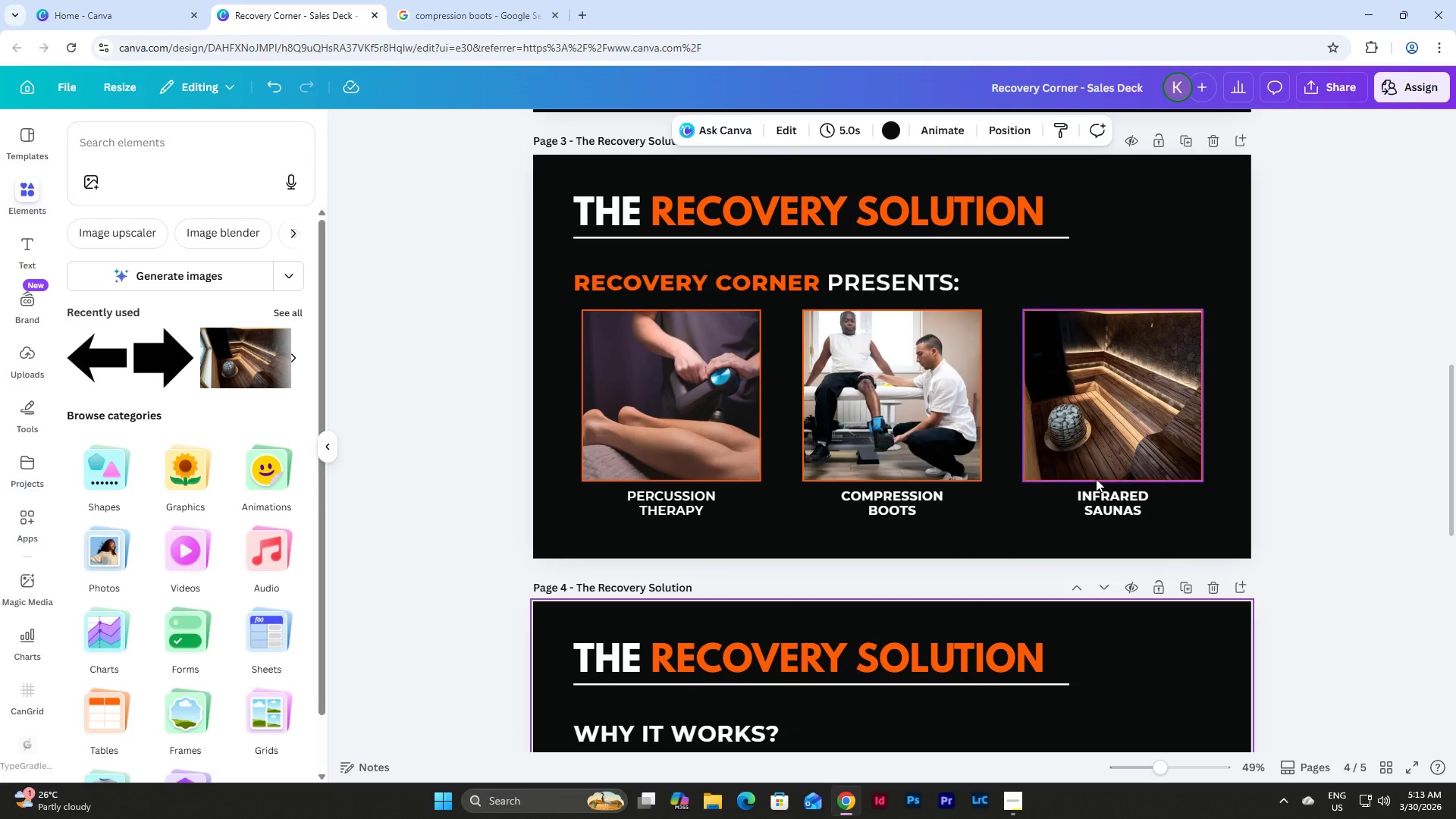 
scroll: coordinate [1096, 479], scroll_direction: down, amount: 4.0
 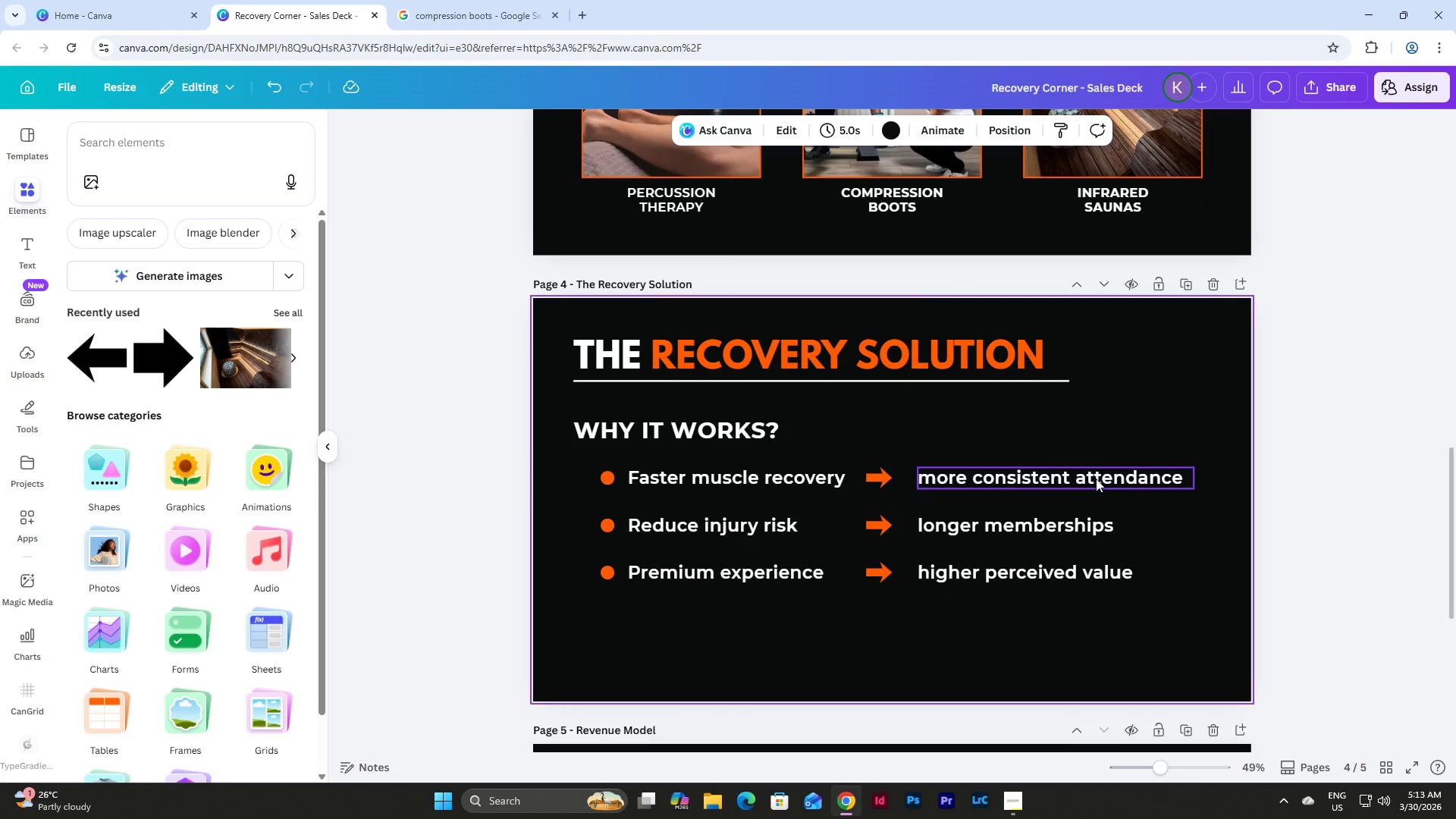 
left_click_drag(start_coordinate=[1157, 595], to_coordinate=[575, 418])
 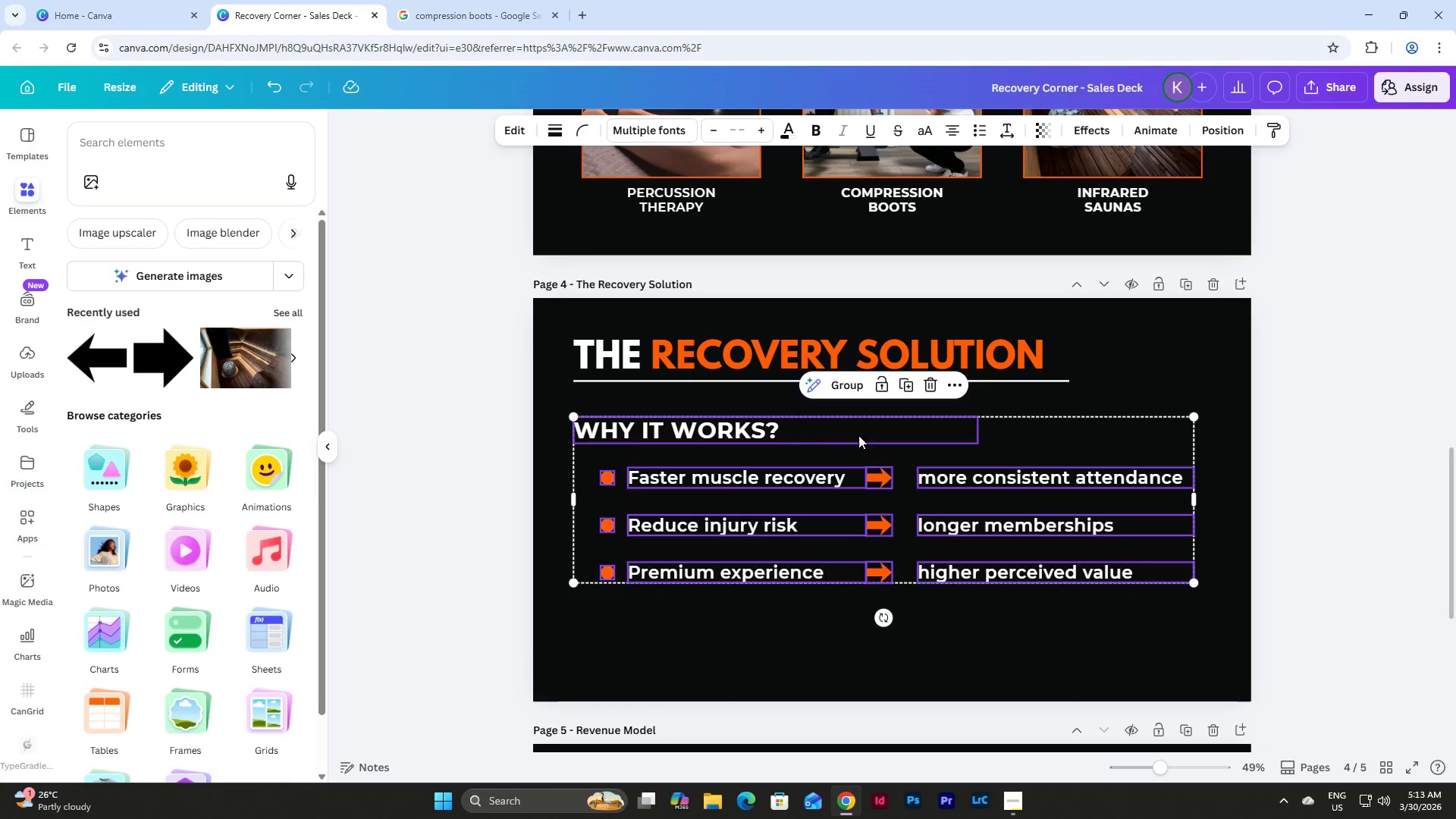 
left_click_drag(start_coordinate=[915, 434], to_coordinate=[913, 510])
 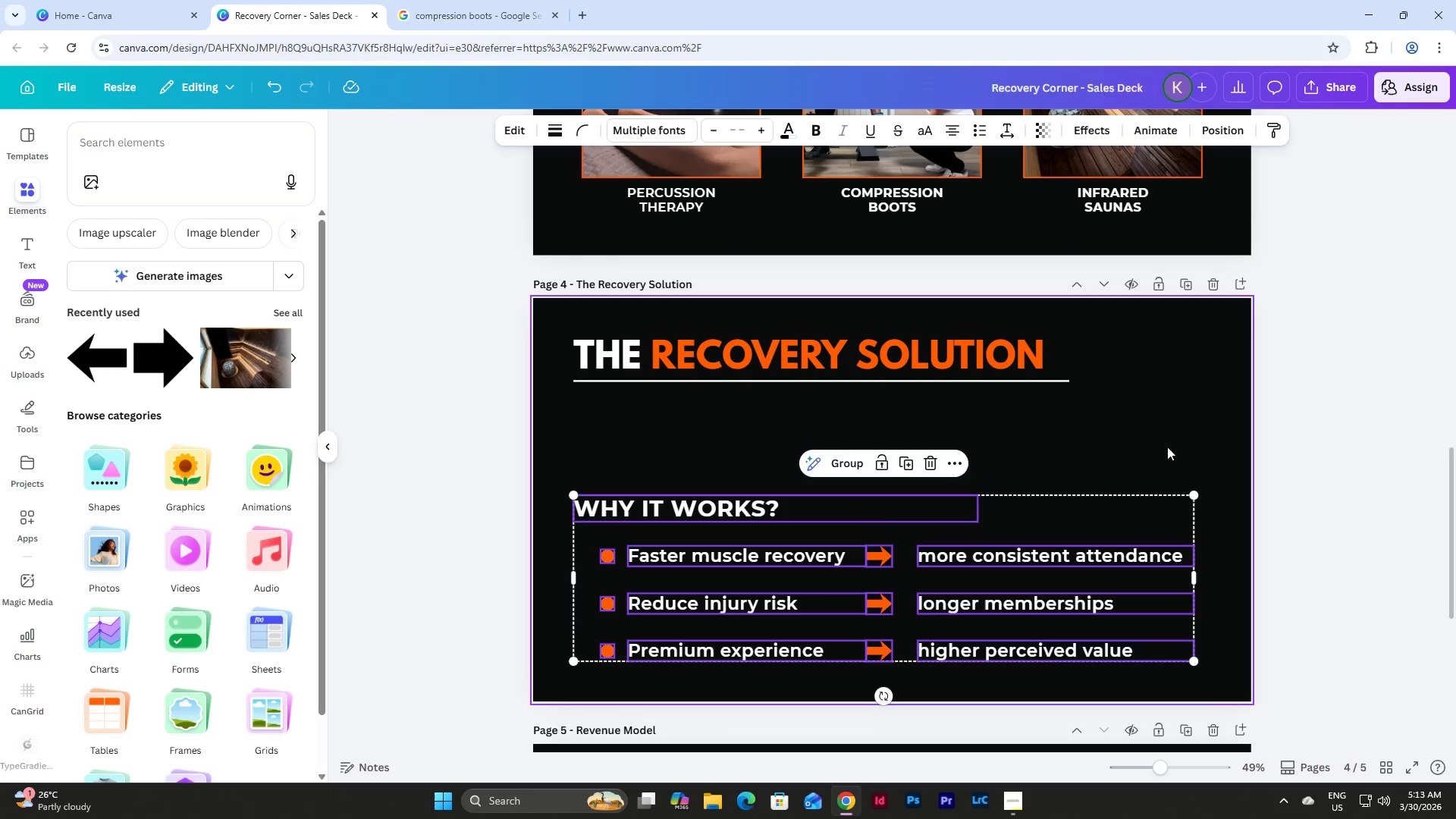 
left_click([1198, 431])
 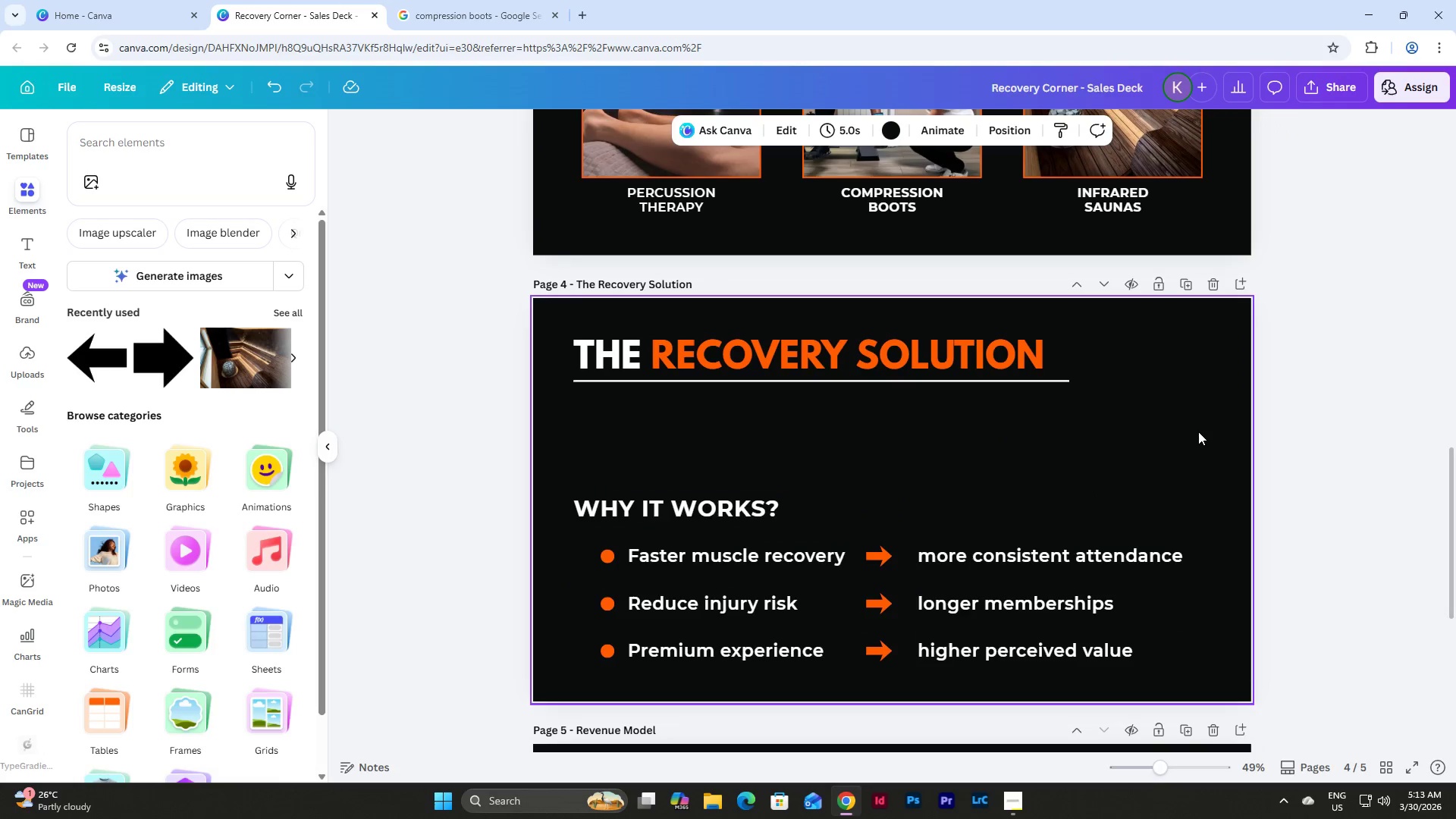 
scroll: coordinate [1198, 430], scroll_direction: down, amount: 2.0
 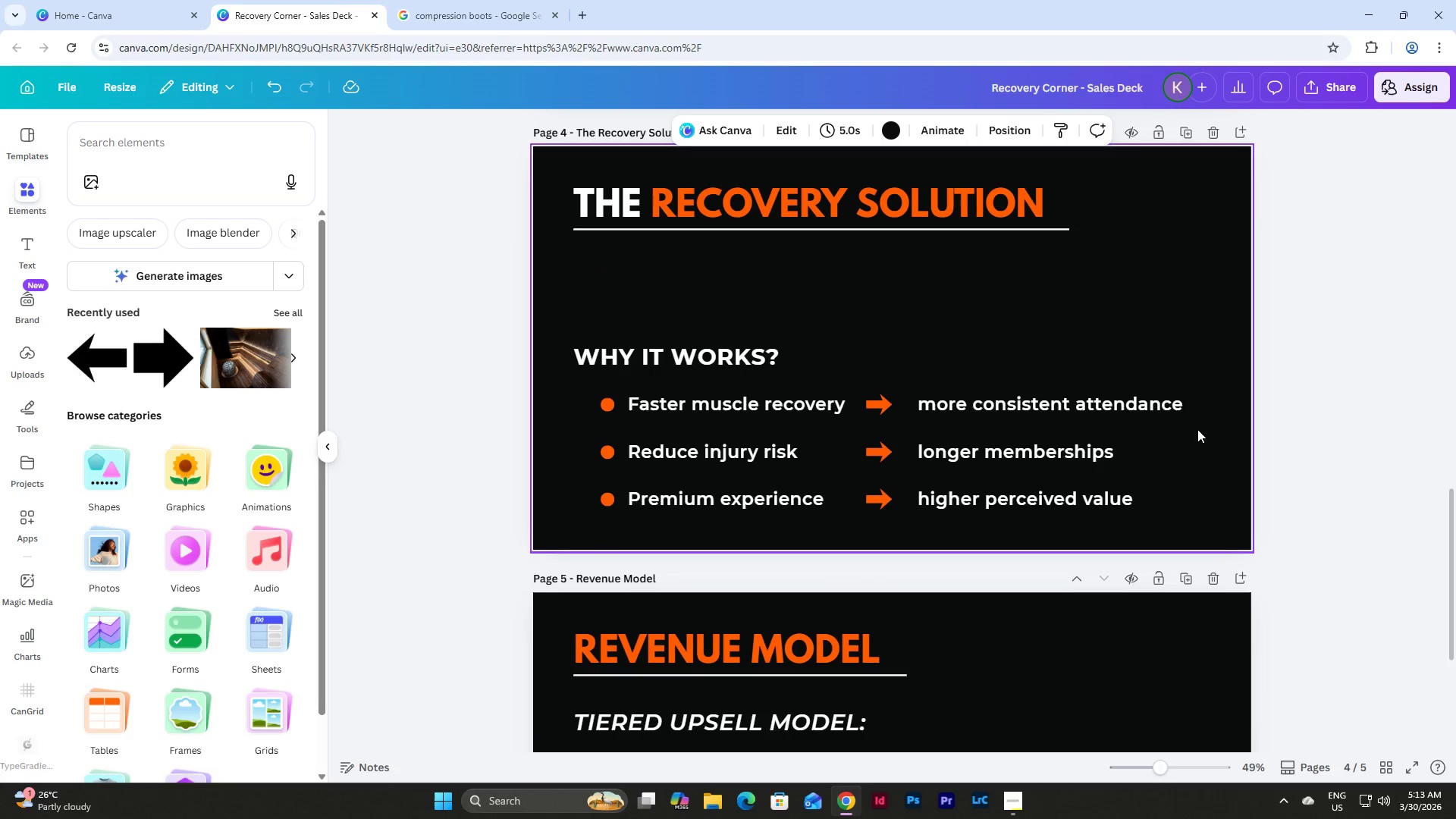 
scroll: coordinate [1197, 428], scroll_direction: up, amount: 1.0
 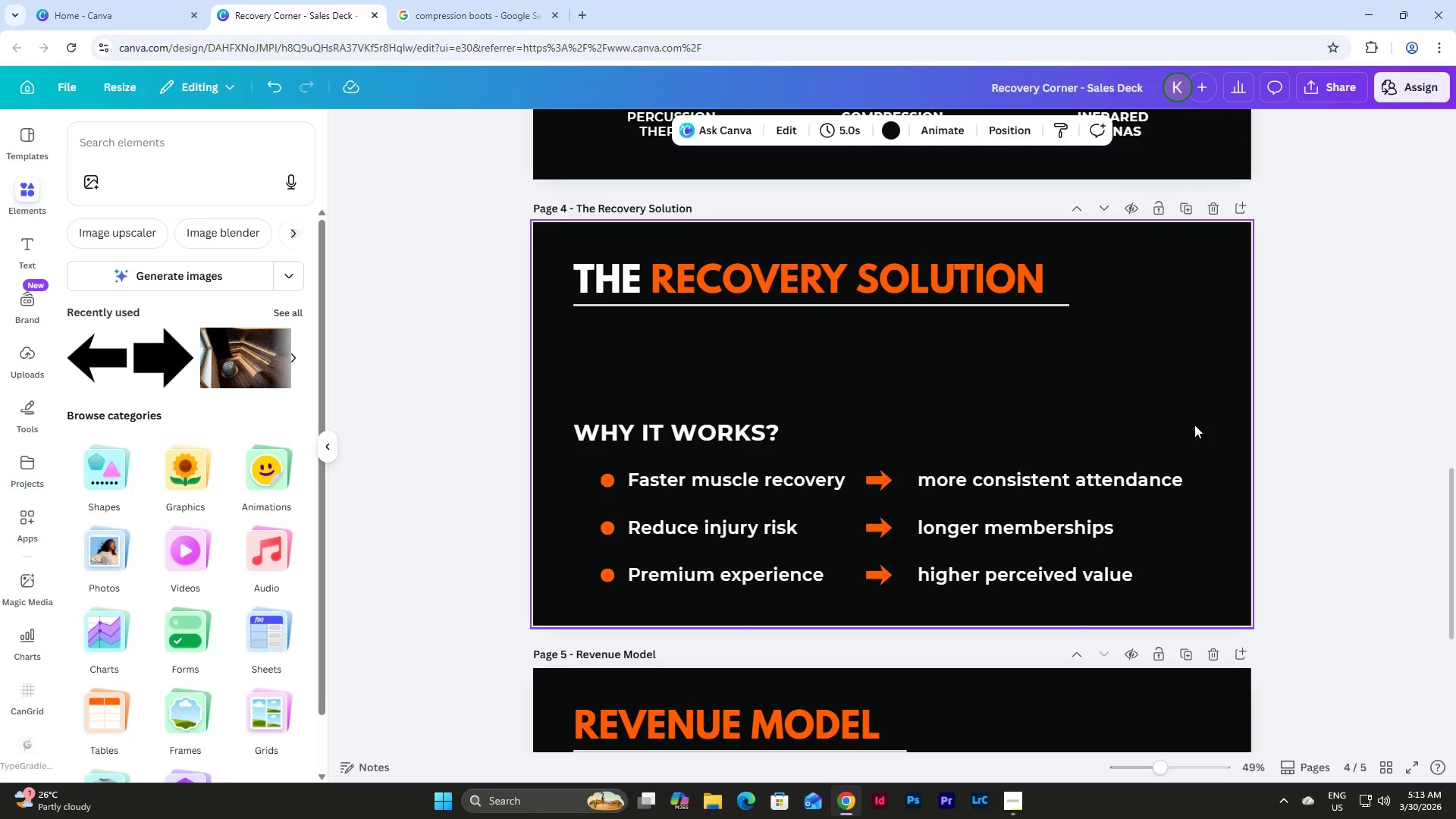 
key(Control+Z)
 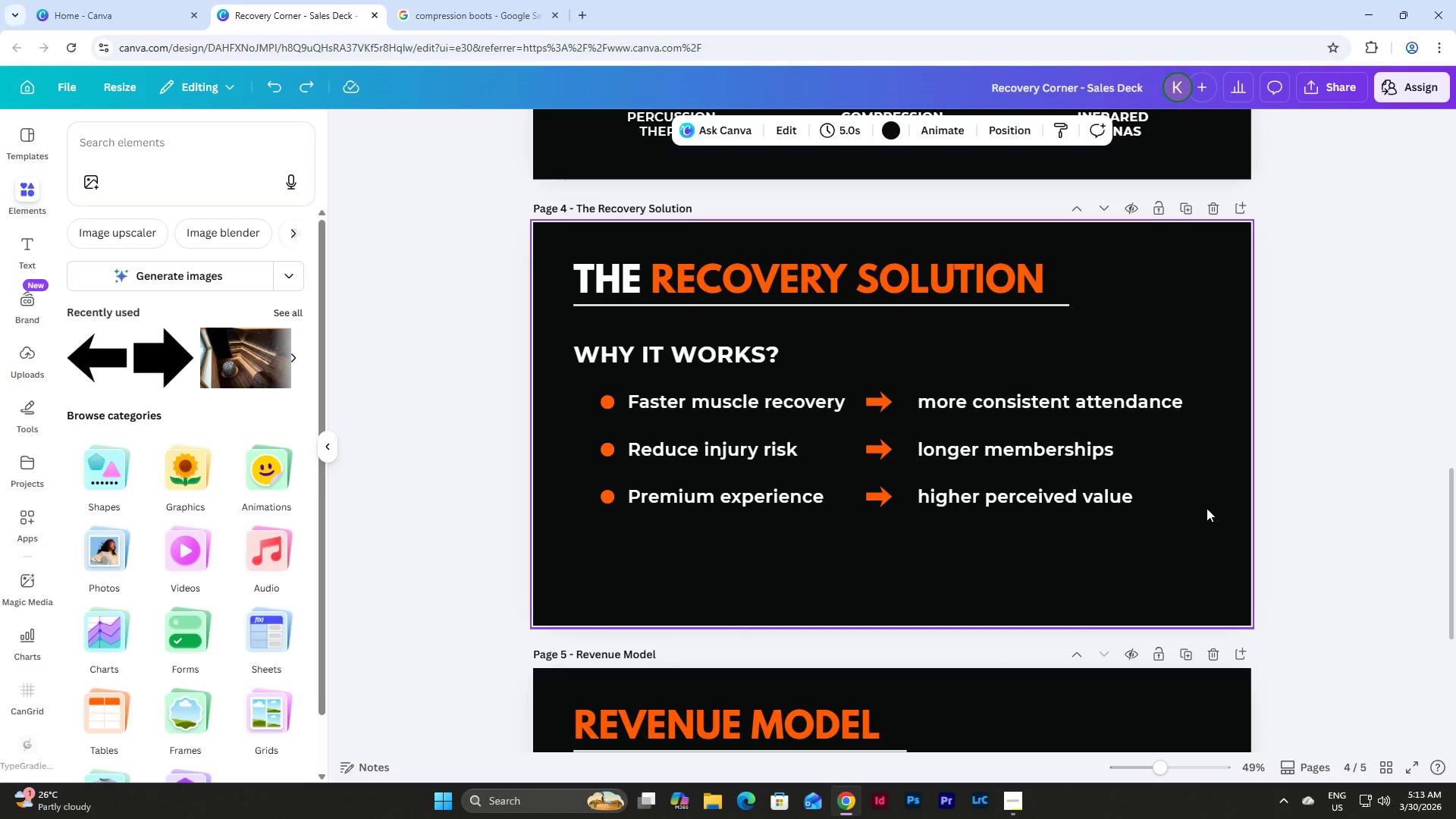 
left_click([1208, 540])
 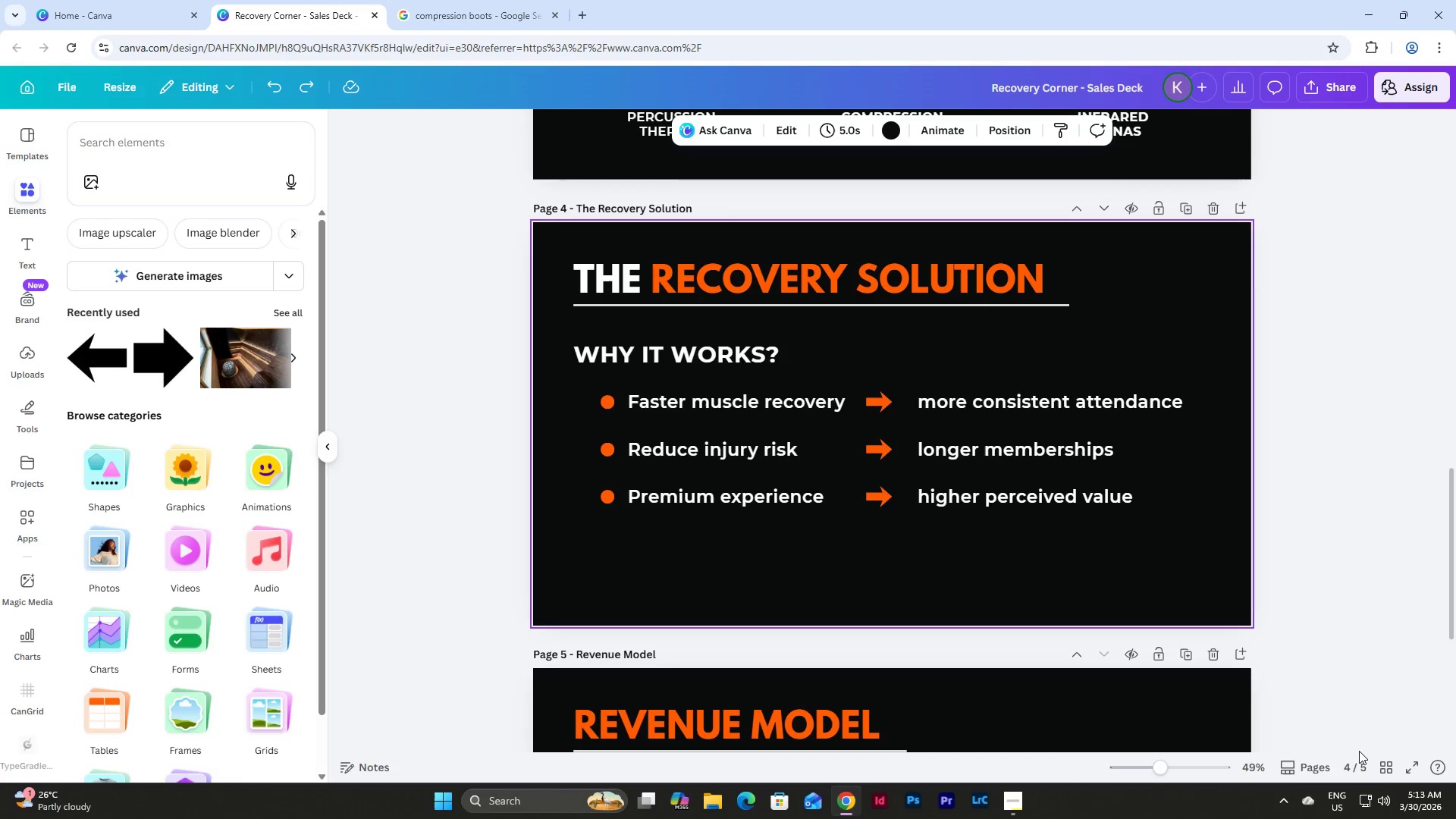 
left_click([1383, 766])
 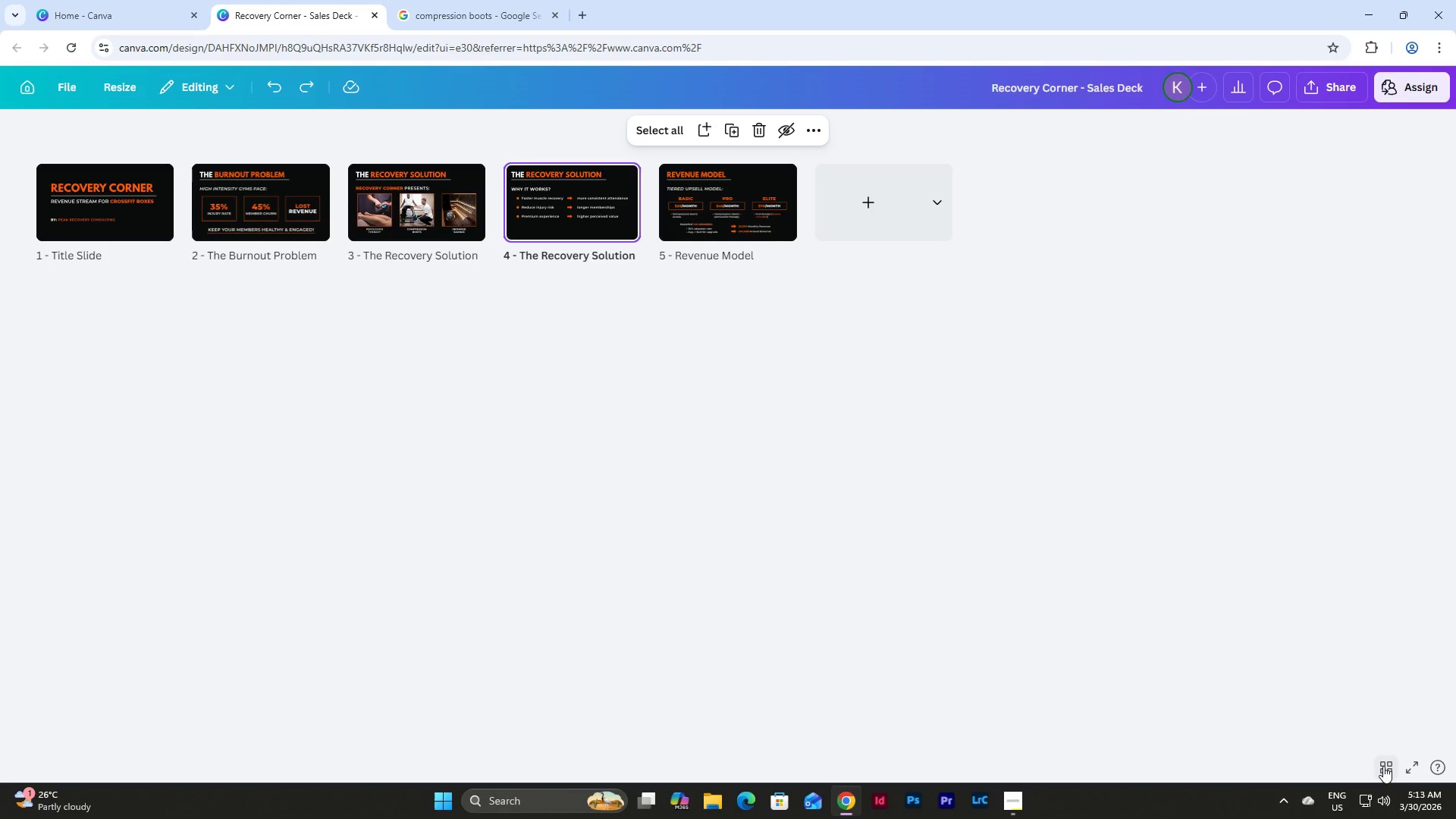 
left_click([1383, 766])
 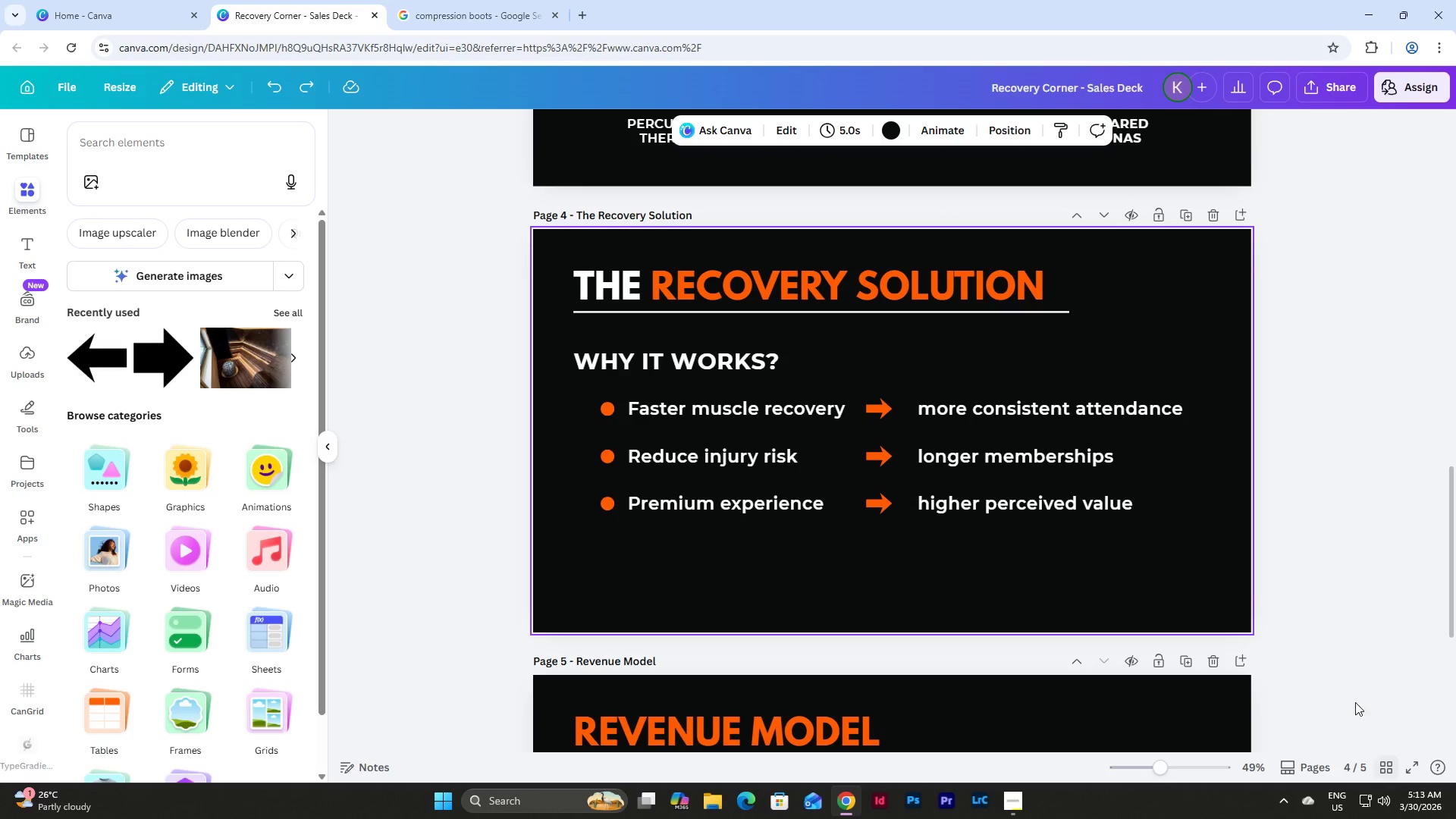 
scroll: coordinate [1245, 448], scroll_direction: down, amount: 4.0
 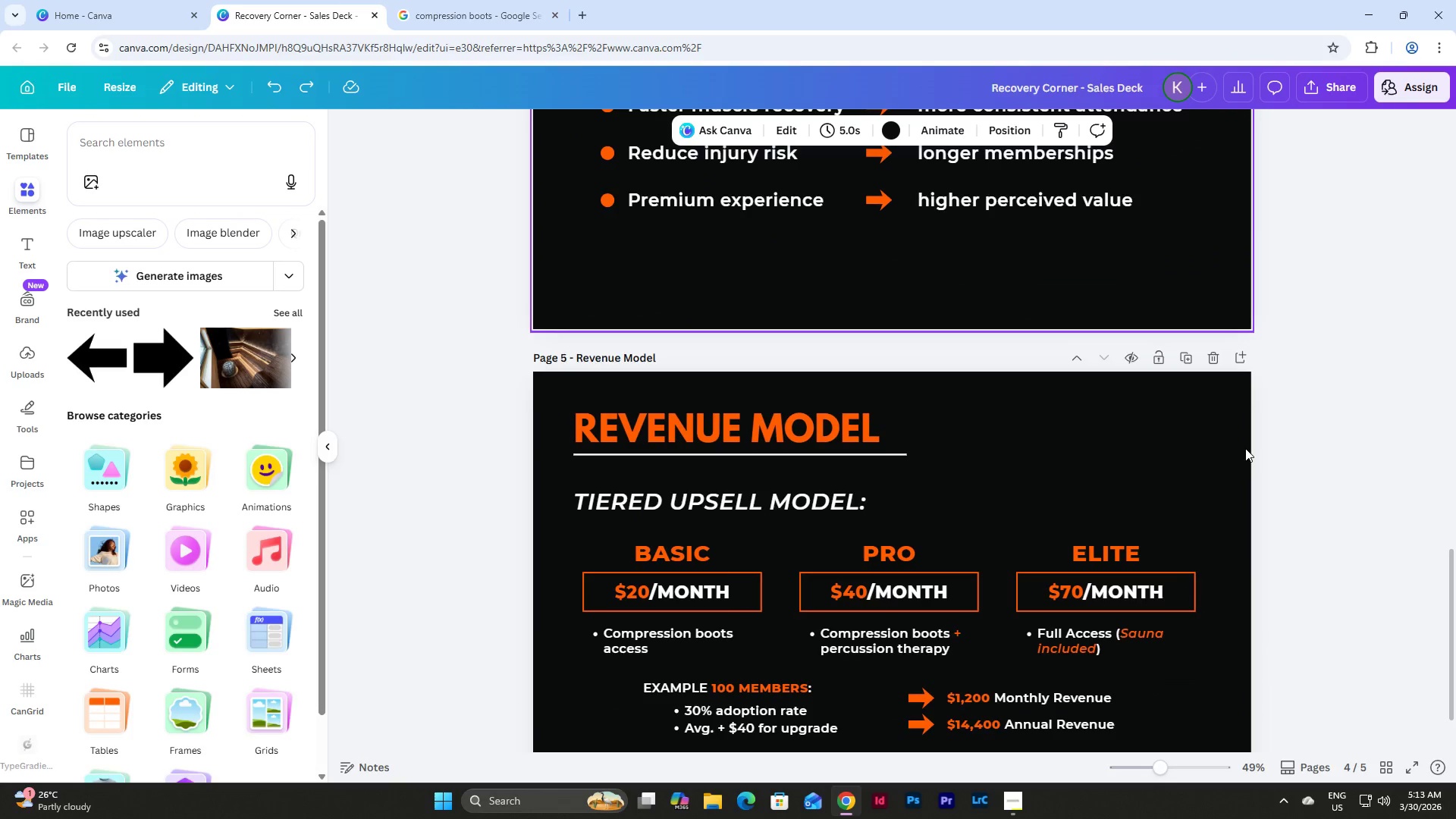 
scroll: coordinate [1245, 448], scroll_direction: up, amount: 11.0
 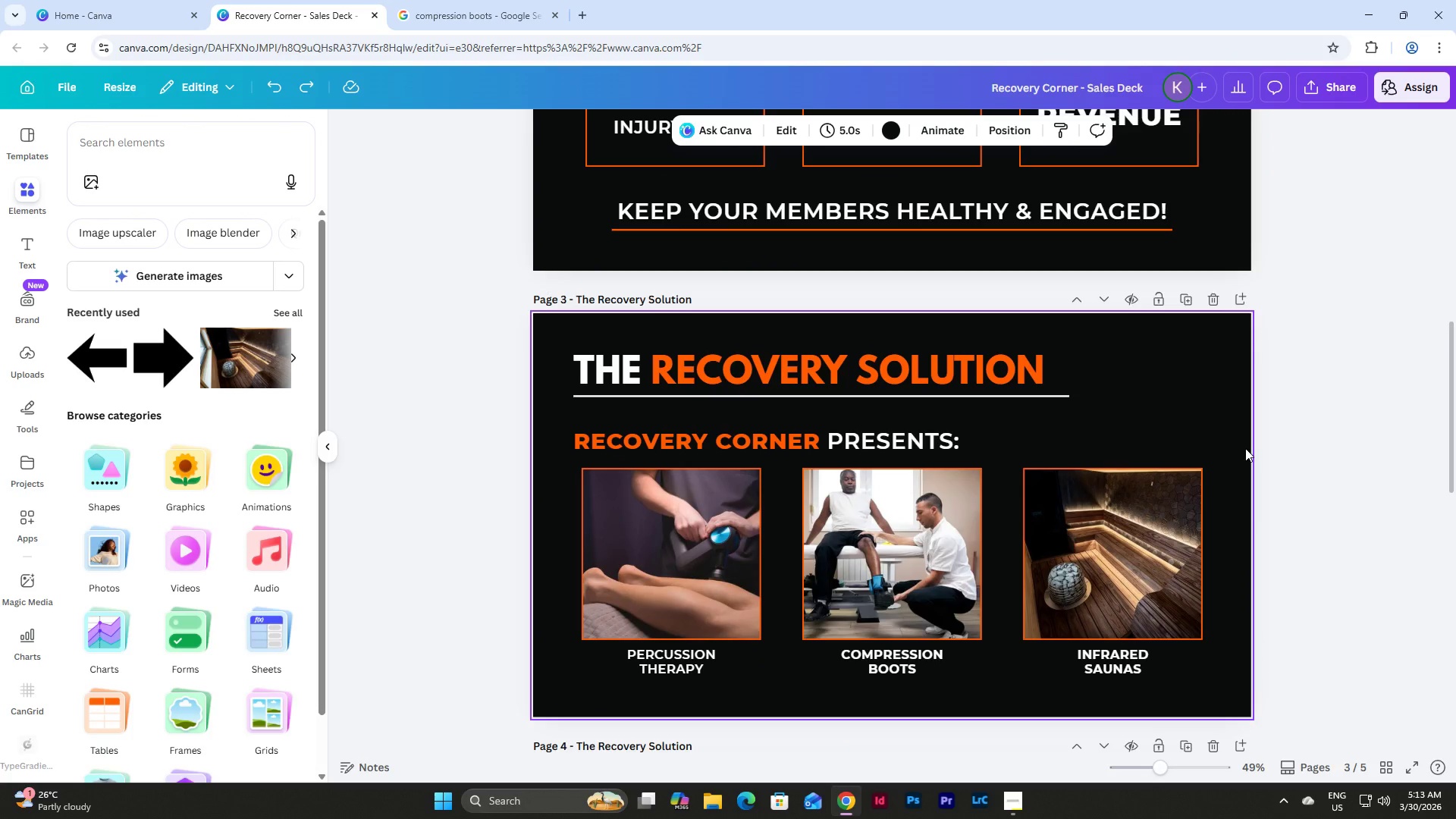 
scroll: coordinate [1245, 448], scroll_direction: down, amount: 8.0
 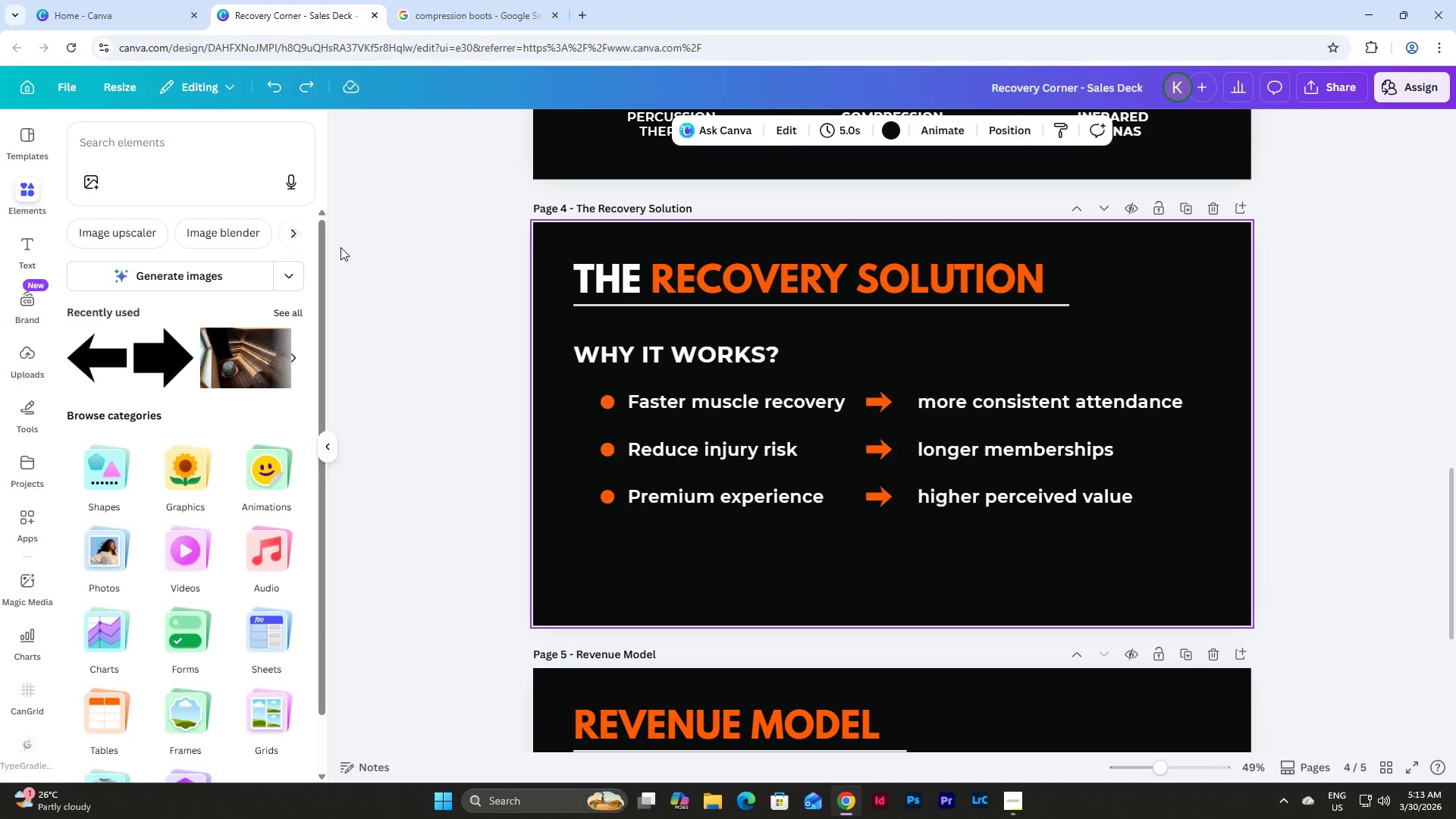 
left_click([152, 133])
 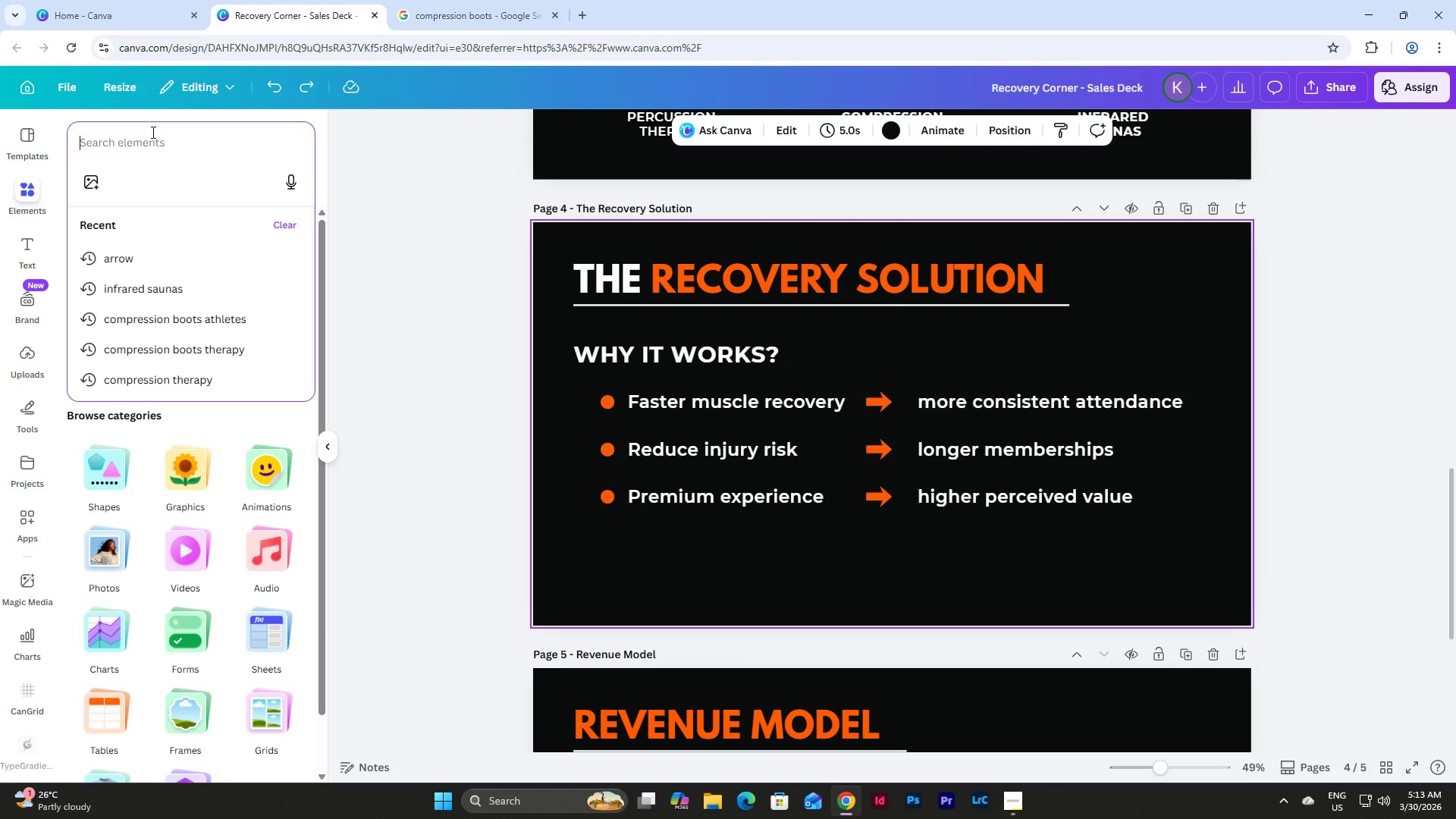 
type(recovery gym)
 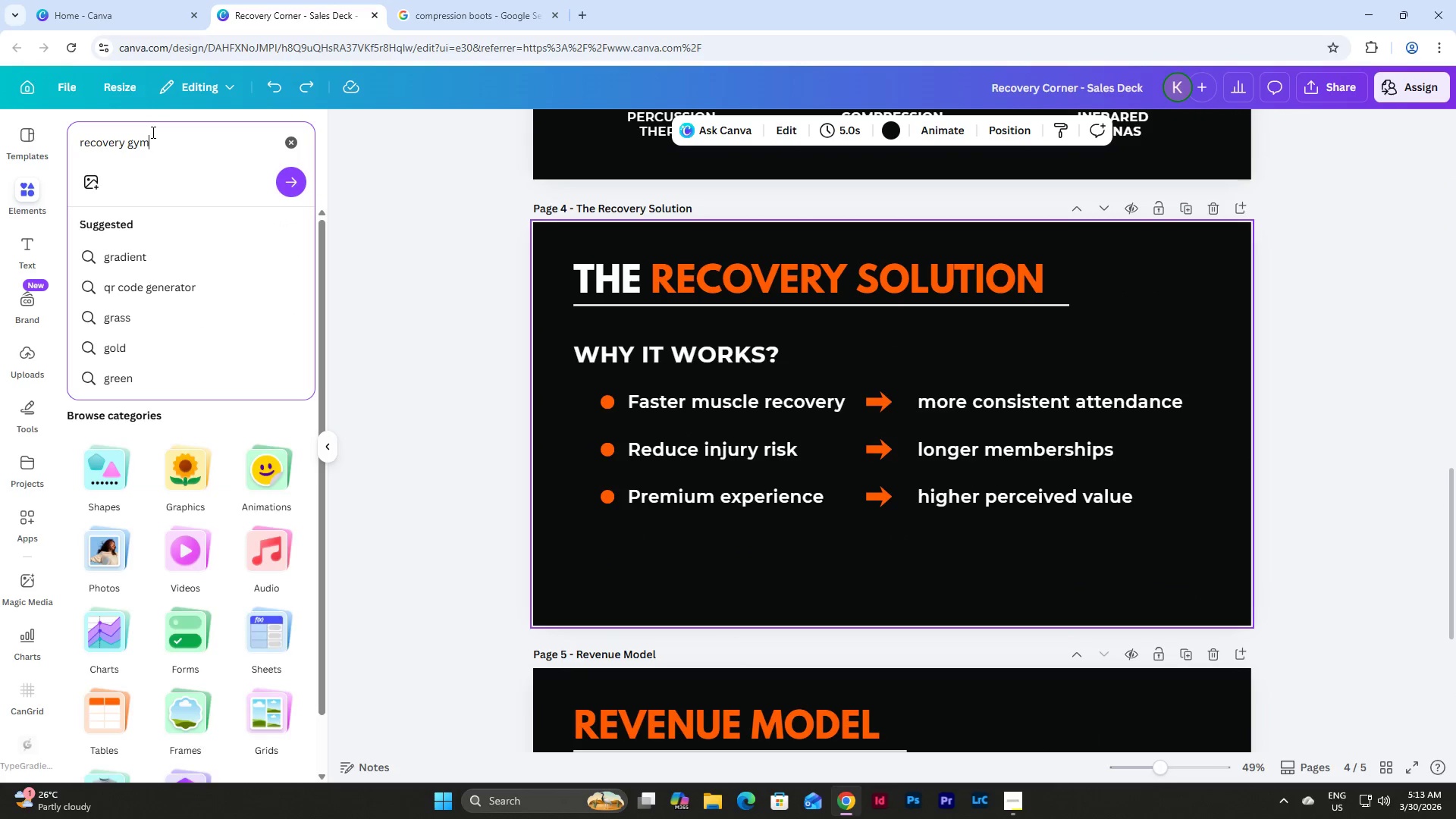 
key(Enter)
 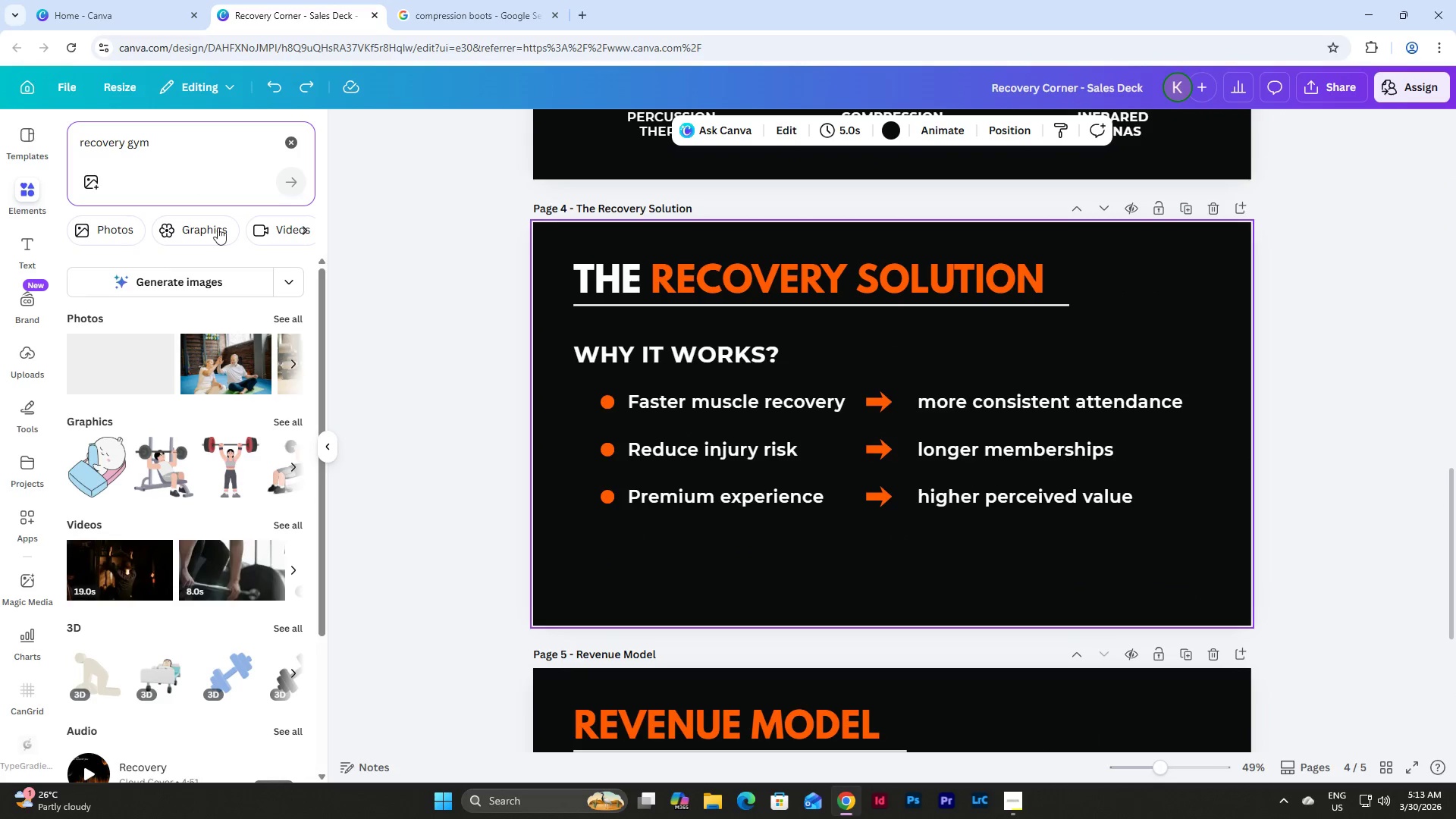 
left_click([282, 314])
 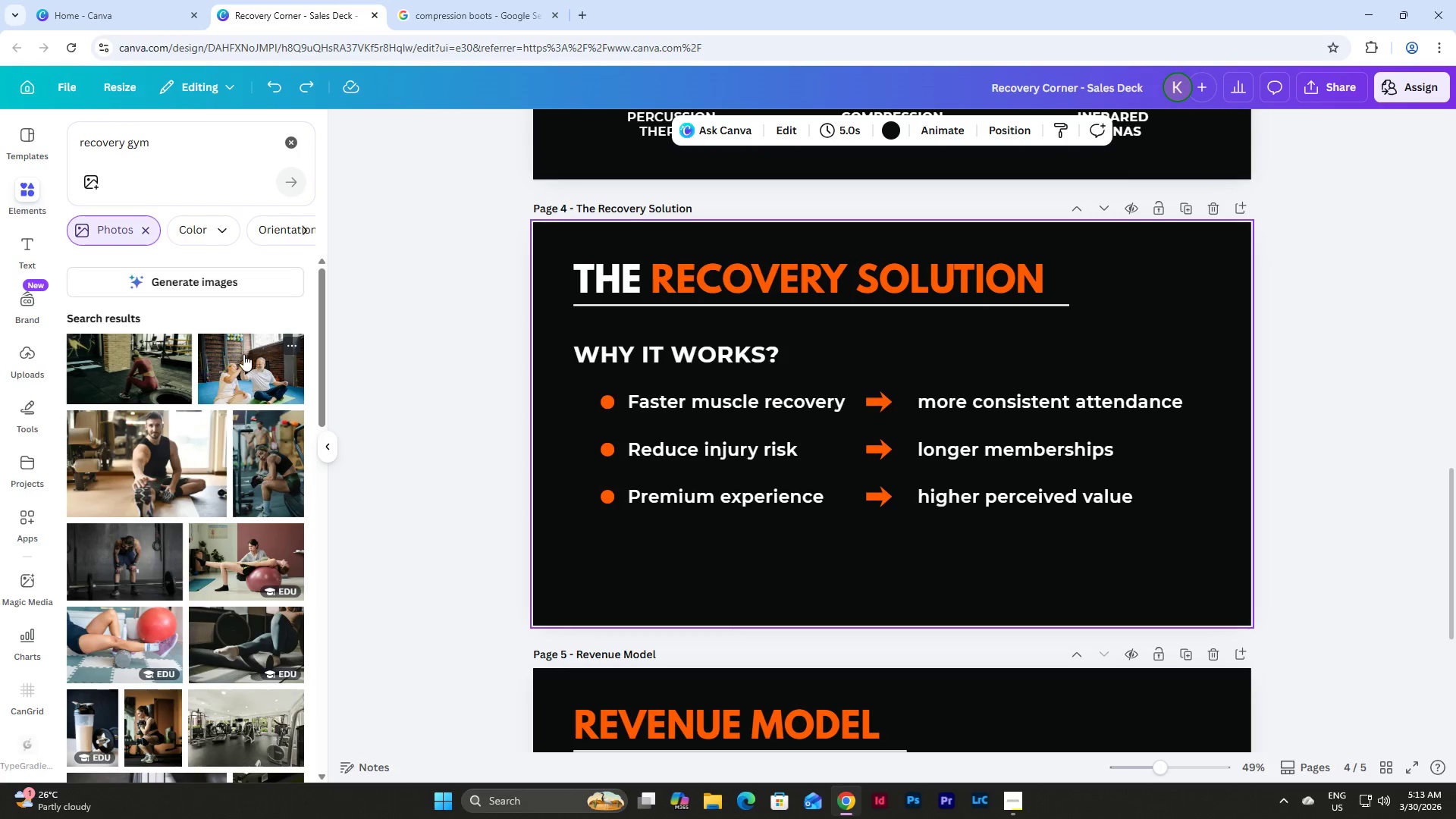 
scroll: coordinate [225, 339], scroll_direction: down, amount: 3.0
 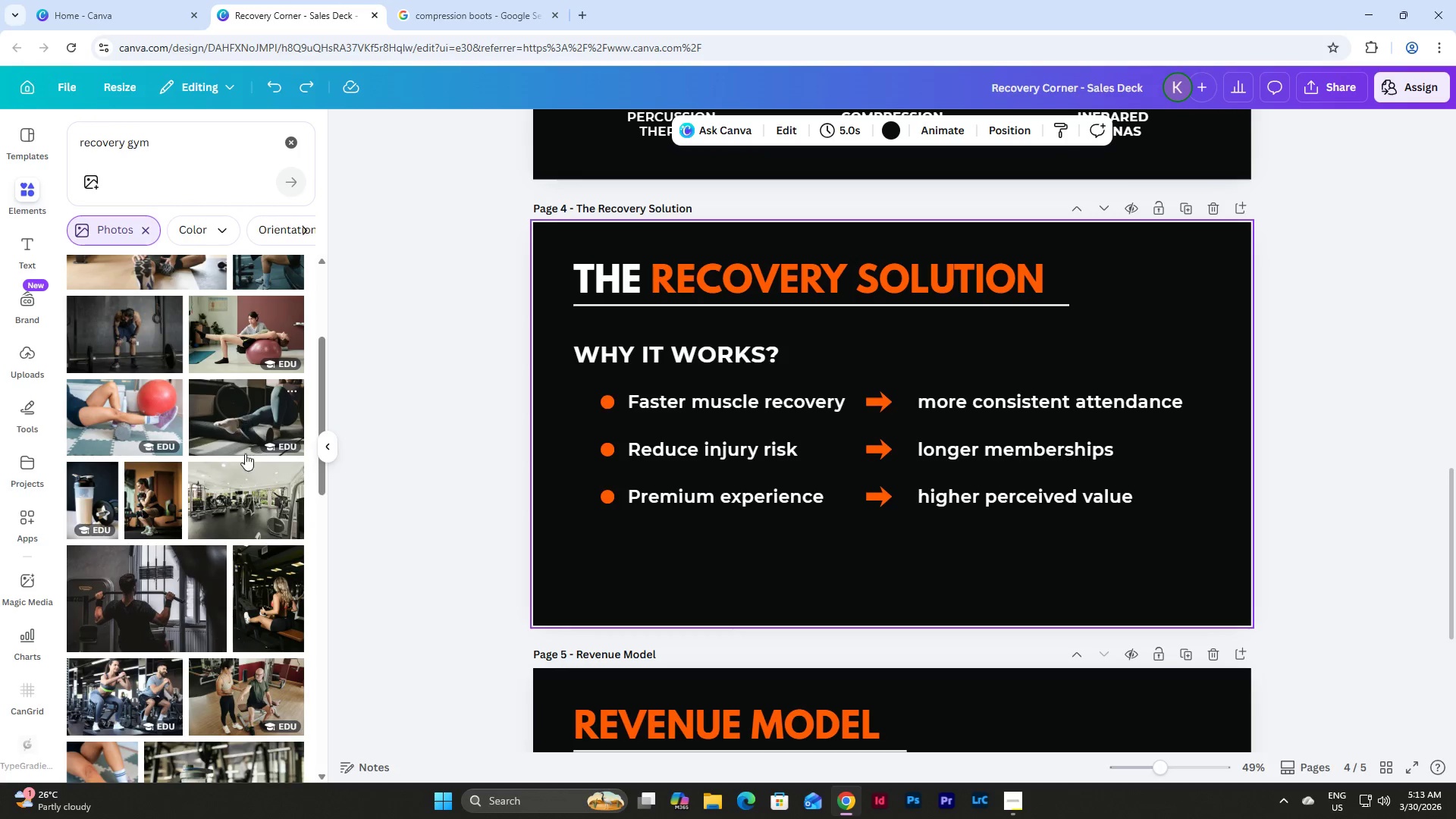 
left_click([243, 491])
 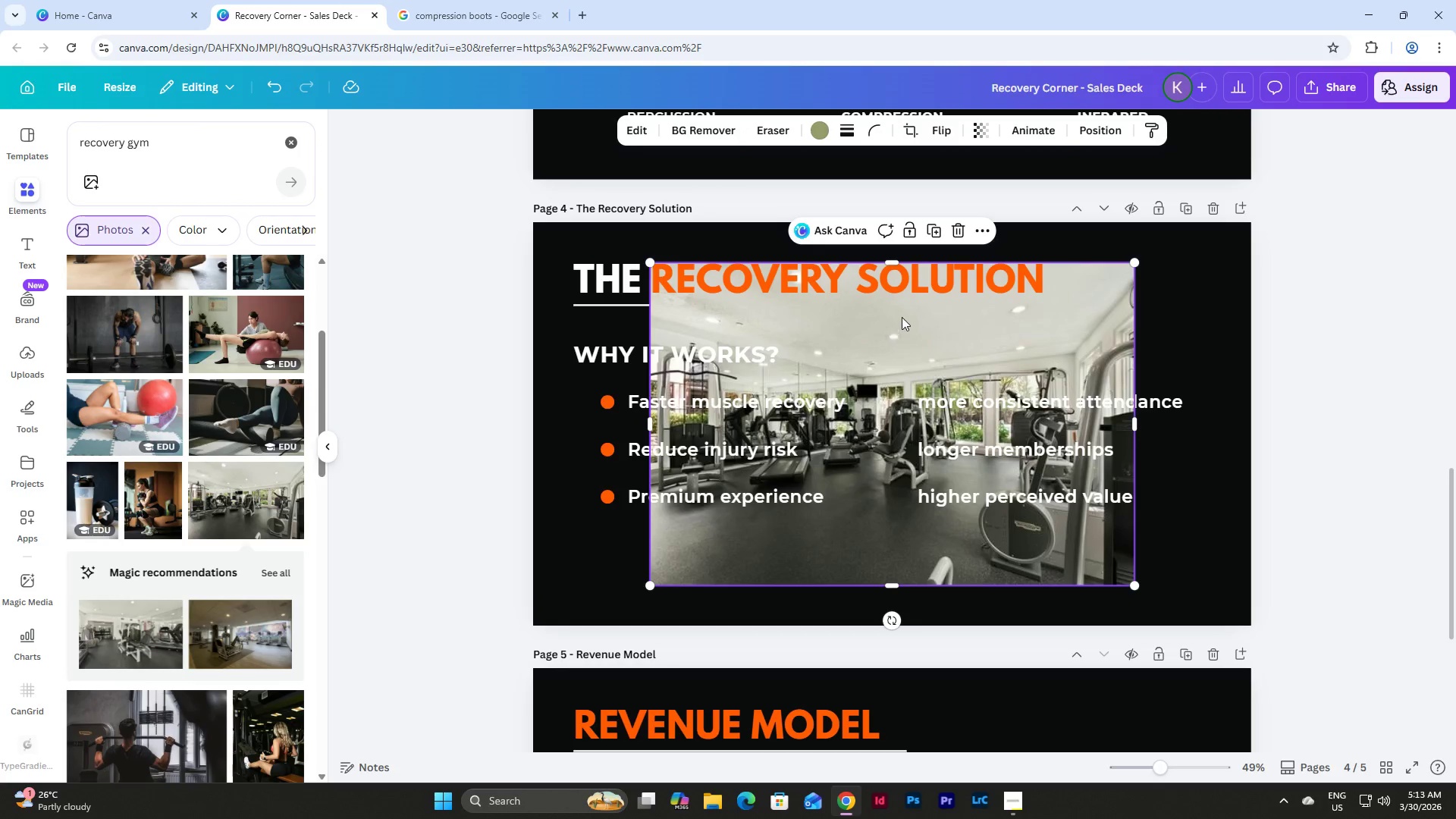 
left_click_drag(start_coordinate=[902, 315], to_coordinate=[786, 274])
 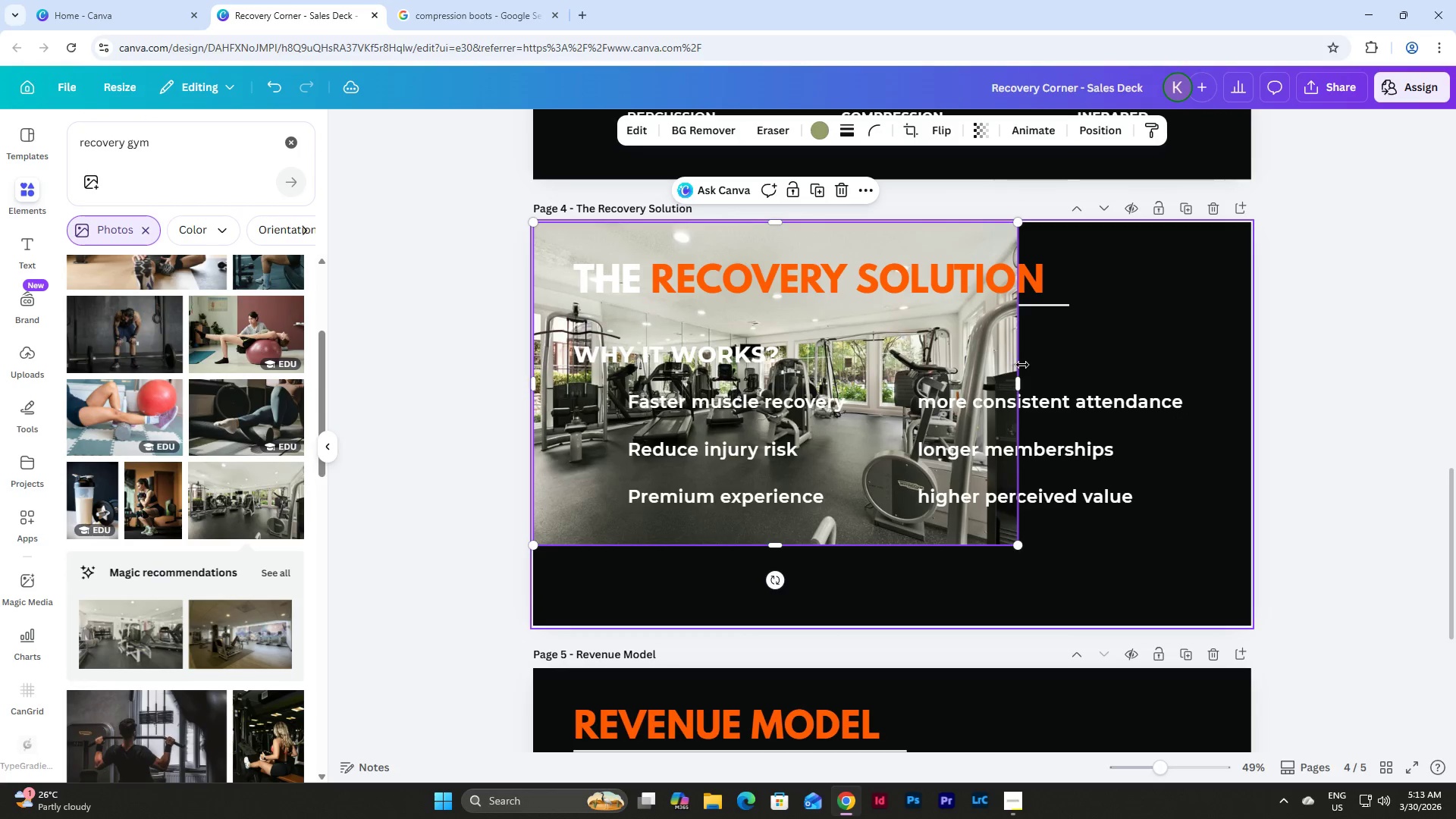 
left_click_drag(start_coordinate=[1020, 384], to_coordinate=[1254, 410])
 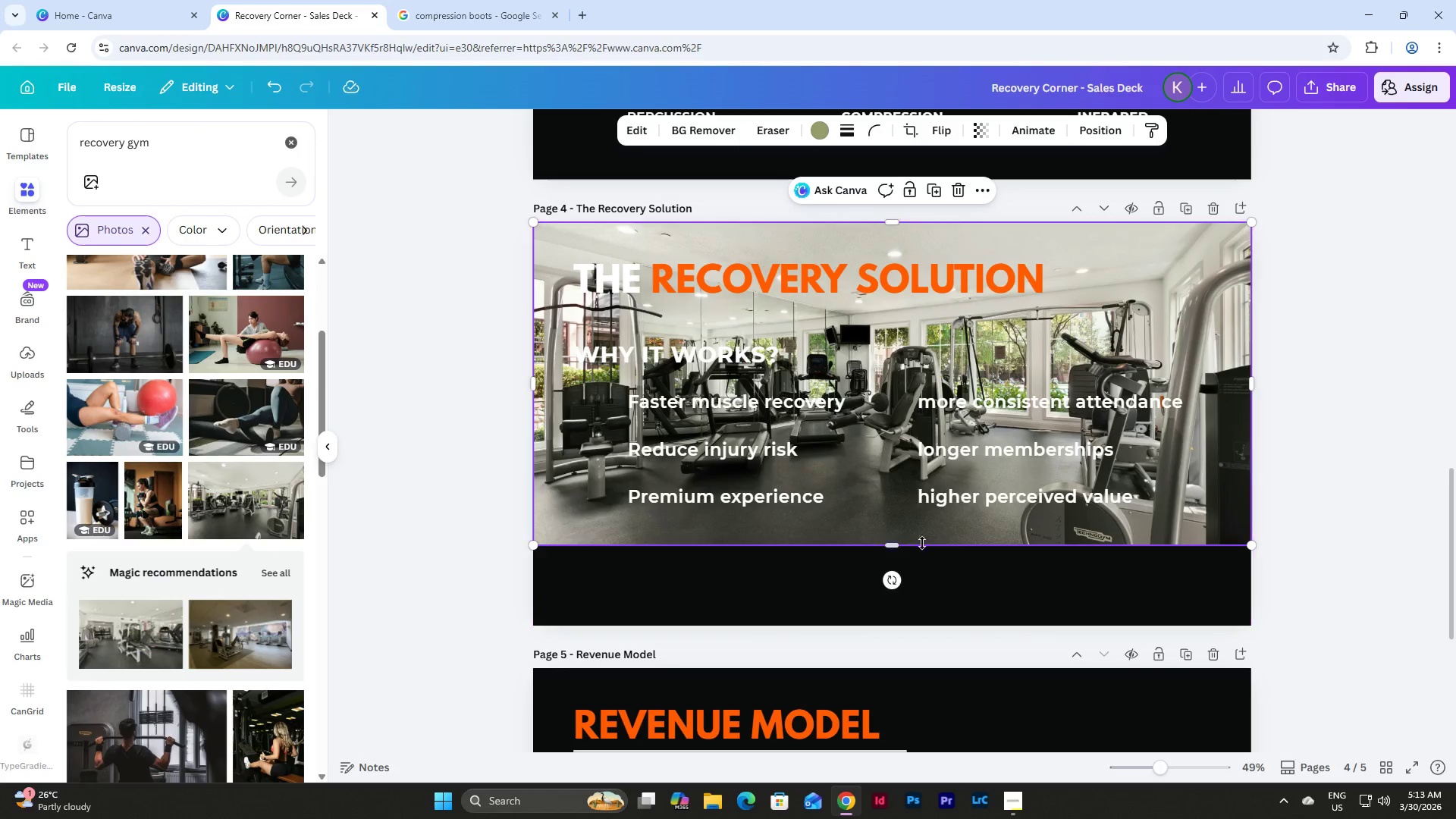 
left_click_drag(start_coordinate=[893, 545], to_coordinate=[898, 627])
 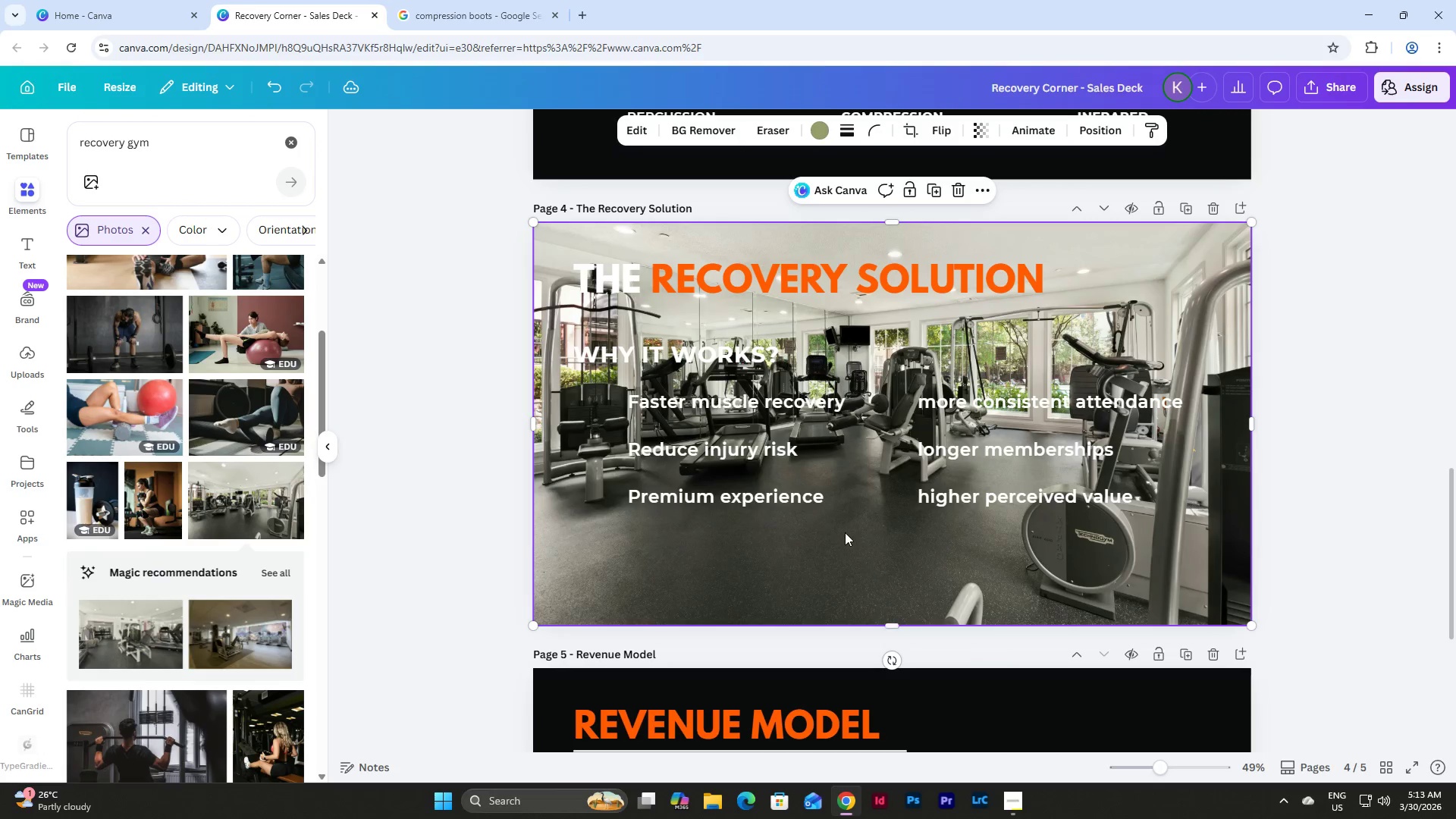 
double_click([845, 532])
 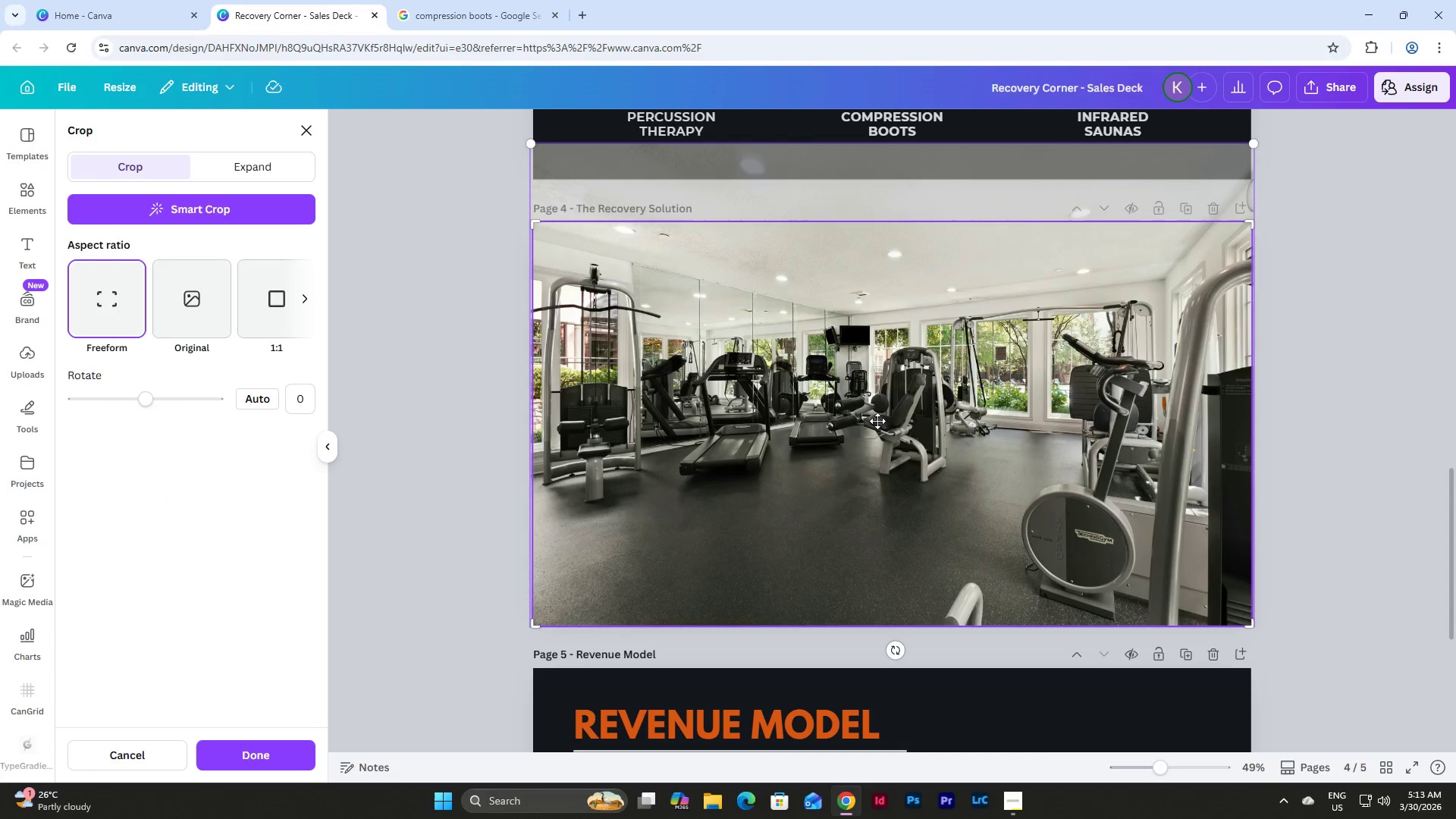 
left_click_drag(start_coordinate=[907, 344], to_coordinate=[915, 459])
 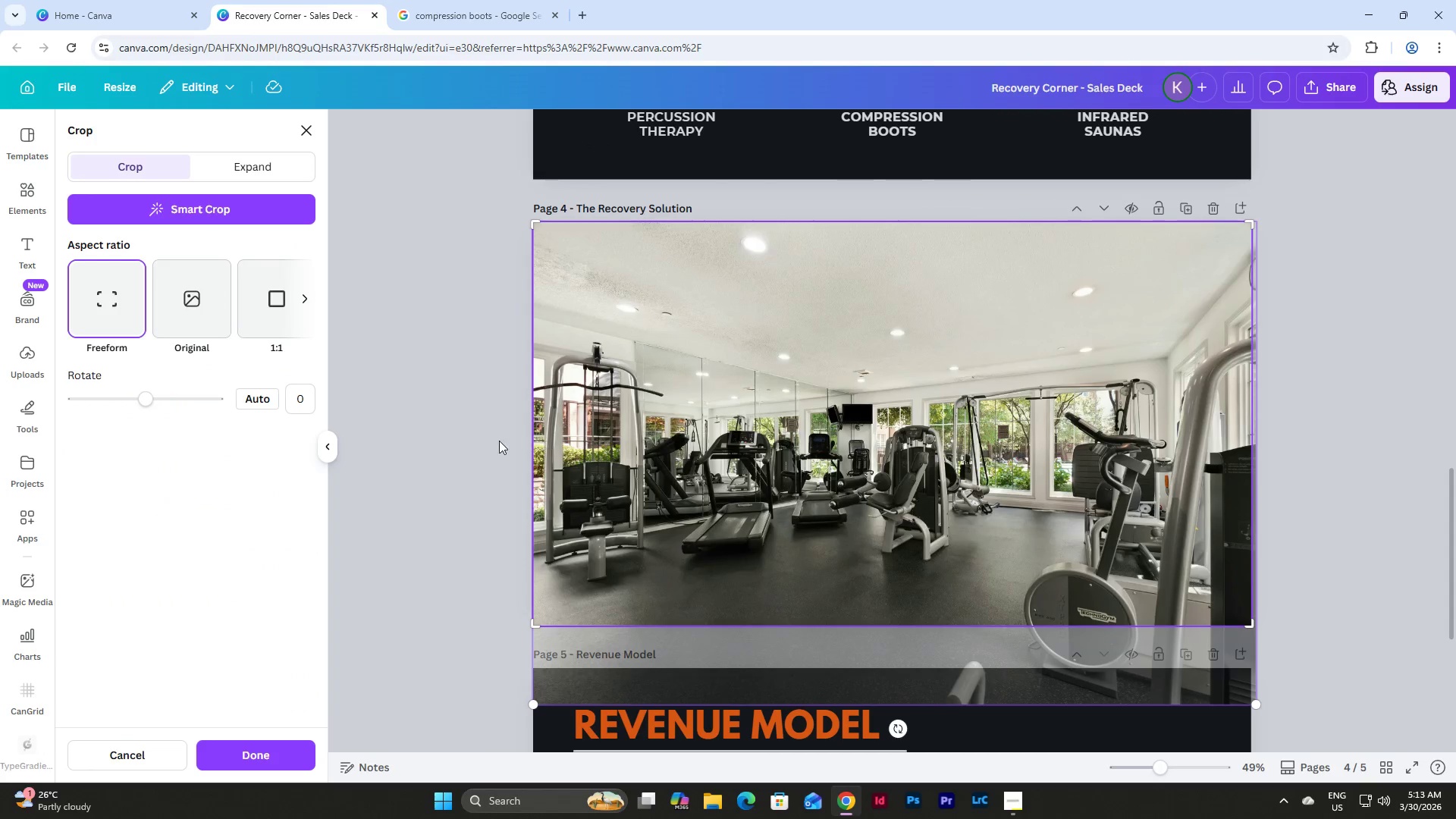 
left_click([472, 434])
 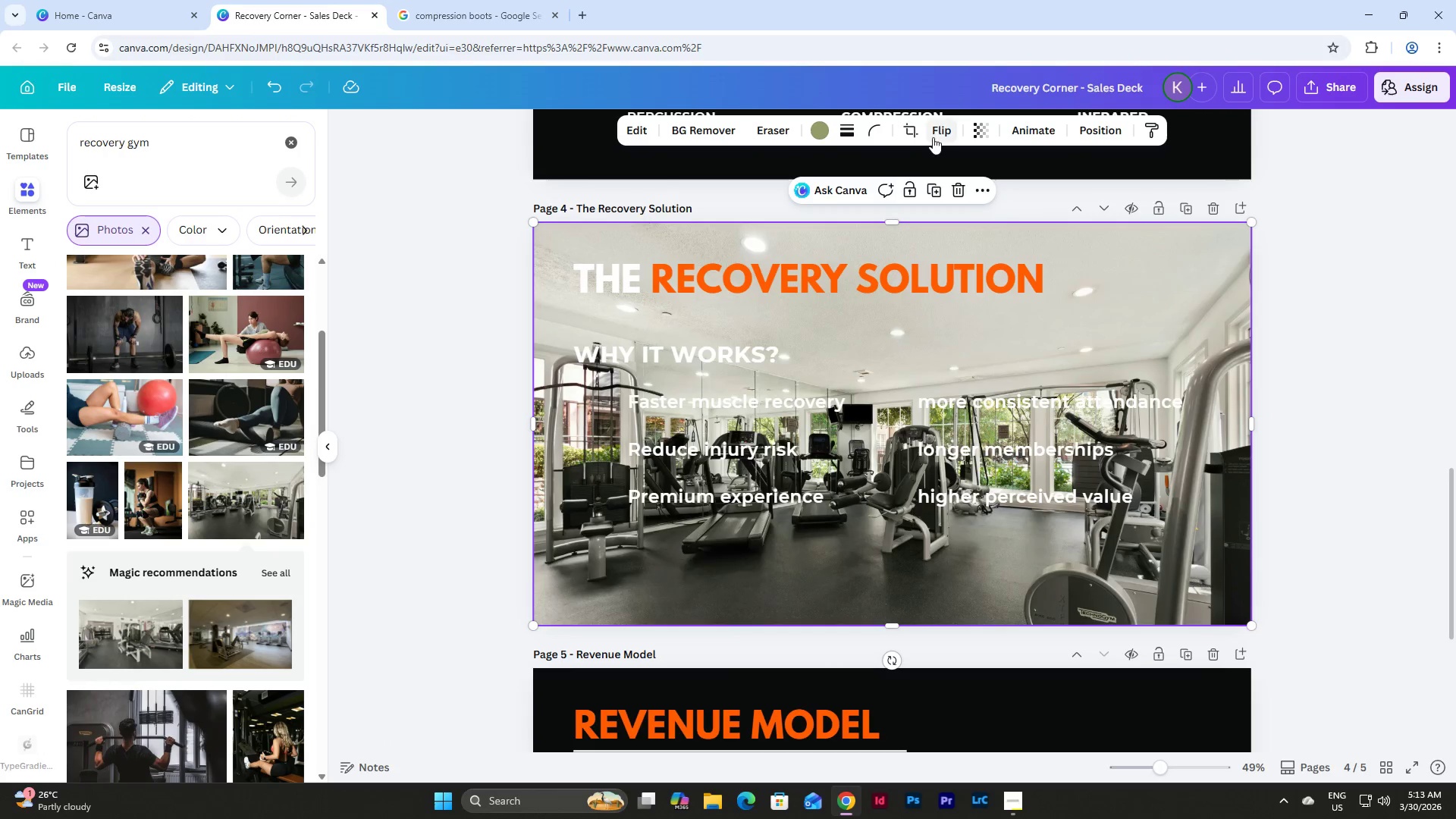 
left_click([977, 130])
 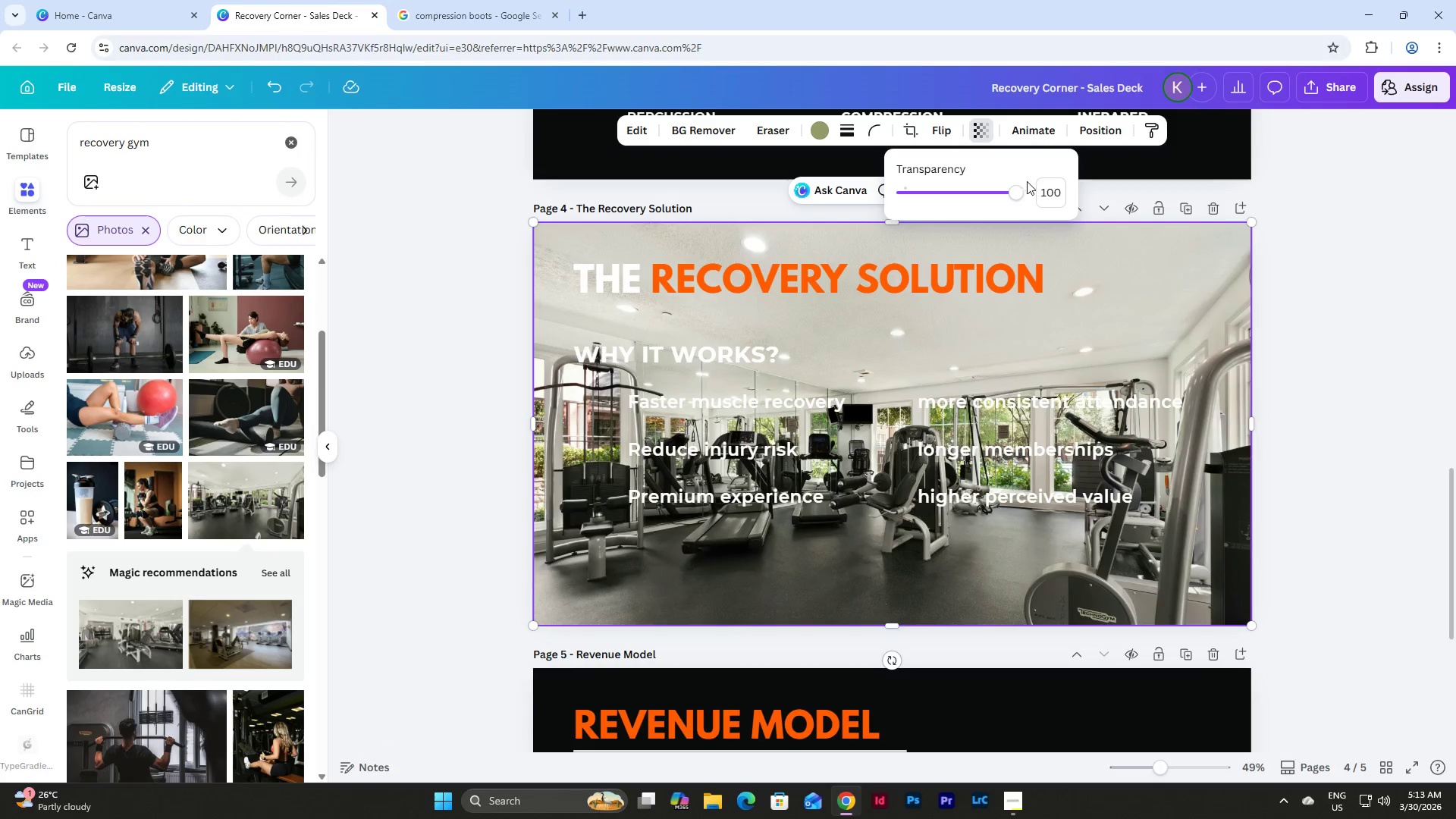 
left_click_drag(start_coordinate=[1013, 192], to_coordinate=[927, 202])
 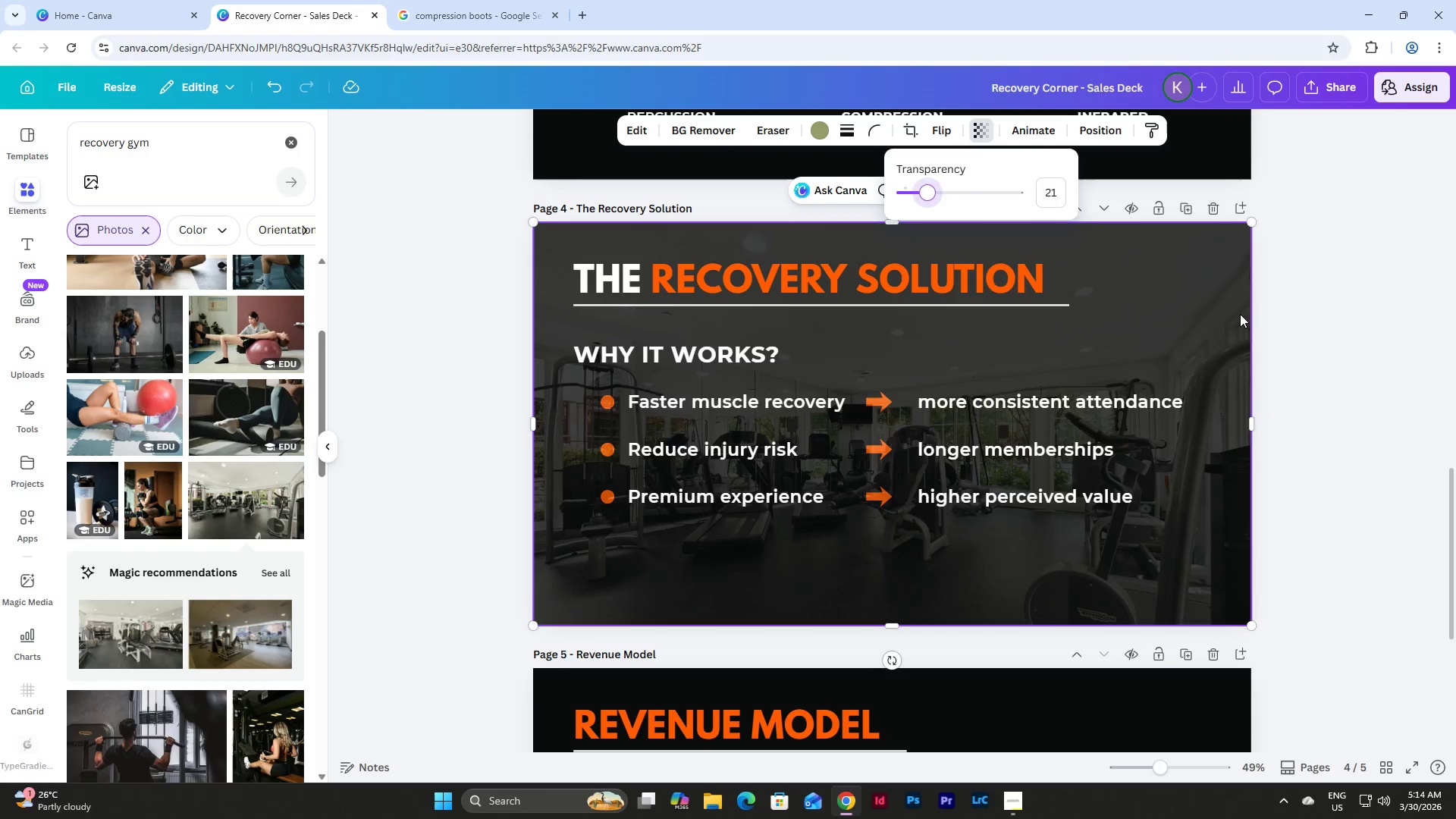 
left_click([1293, 306])
 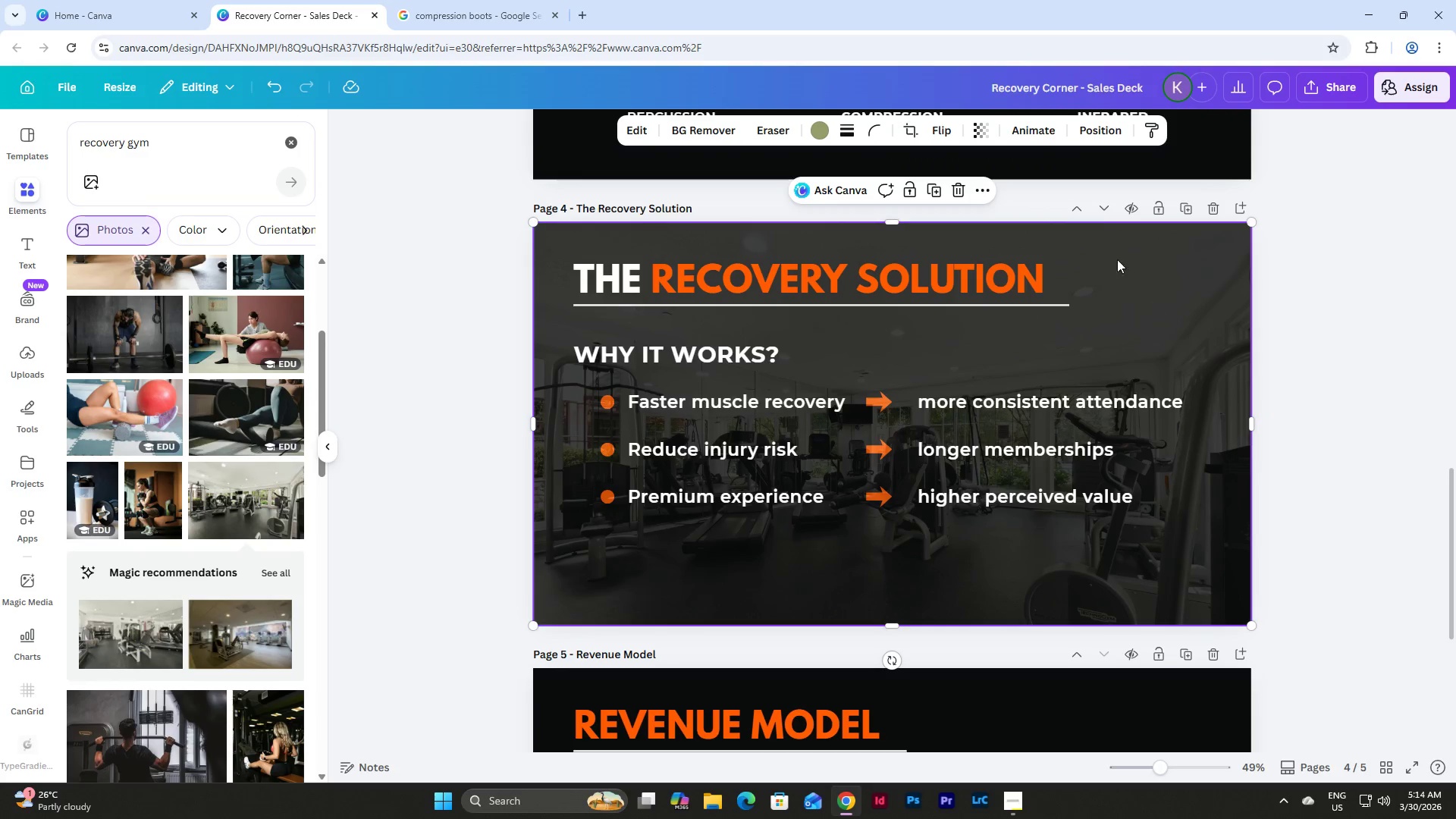 
left_click([1094, 127])
 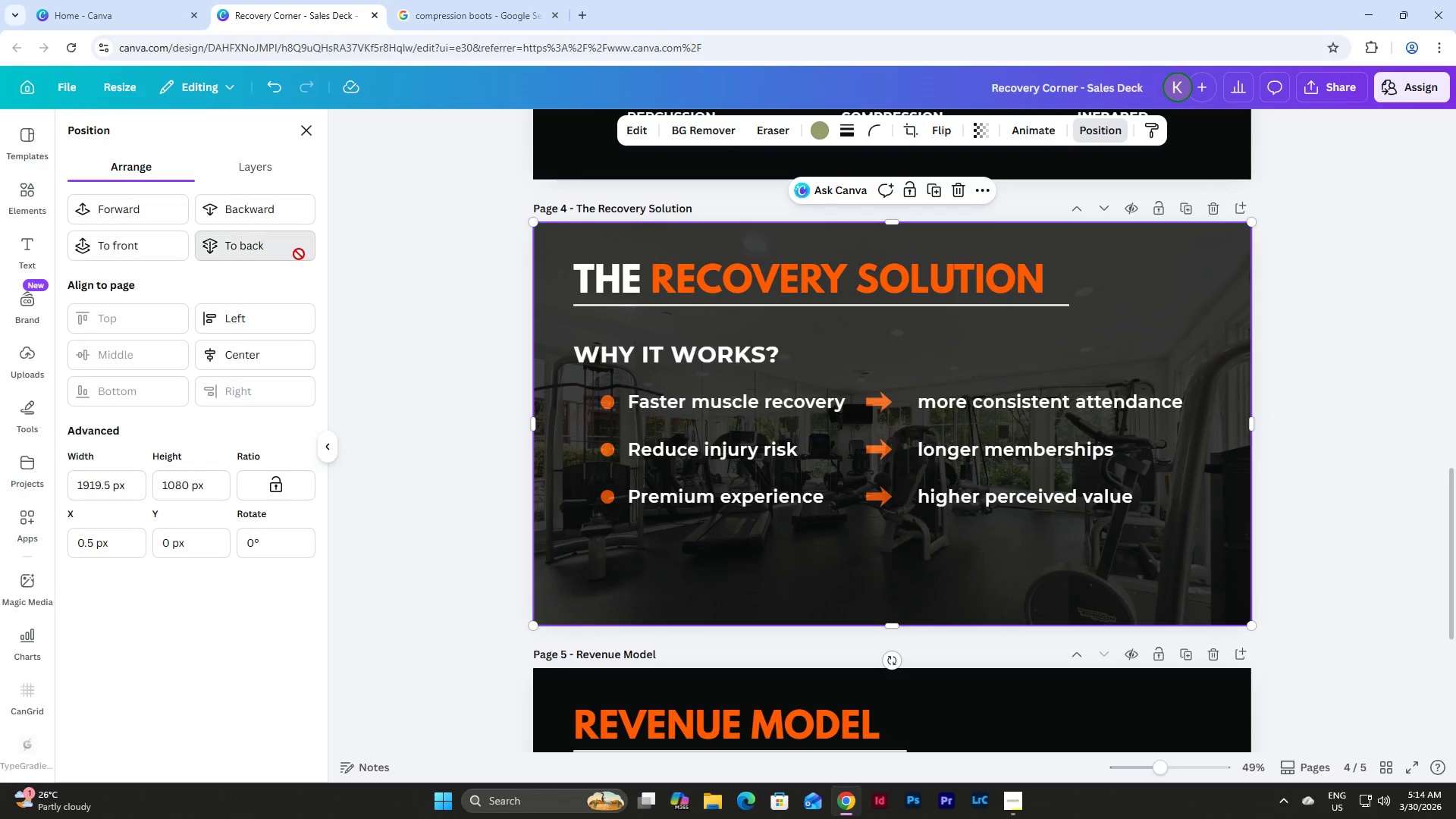 
double_click([297, 254])
 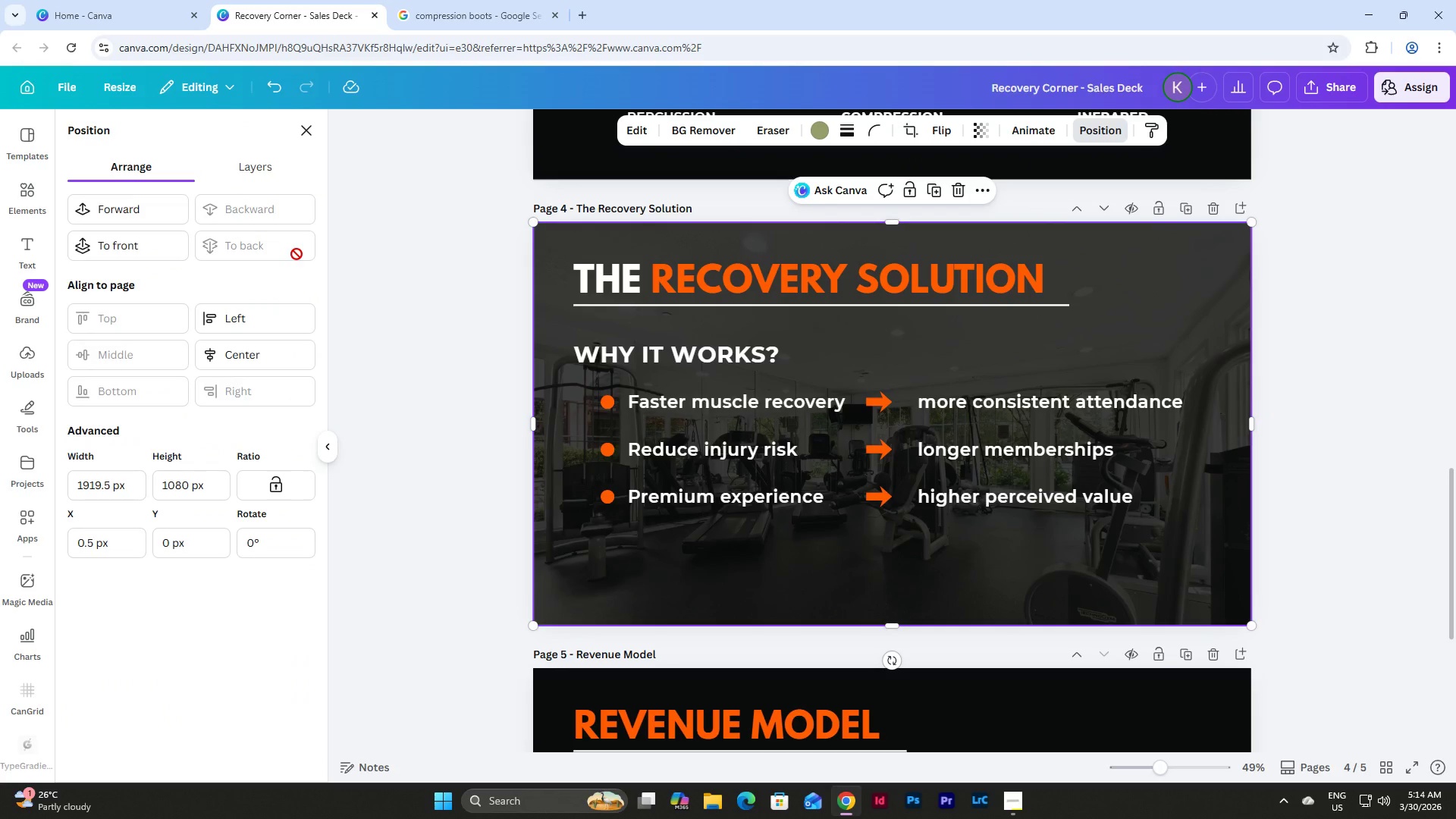 
triple_click([297, 254])
 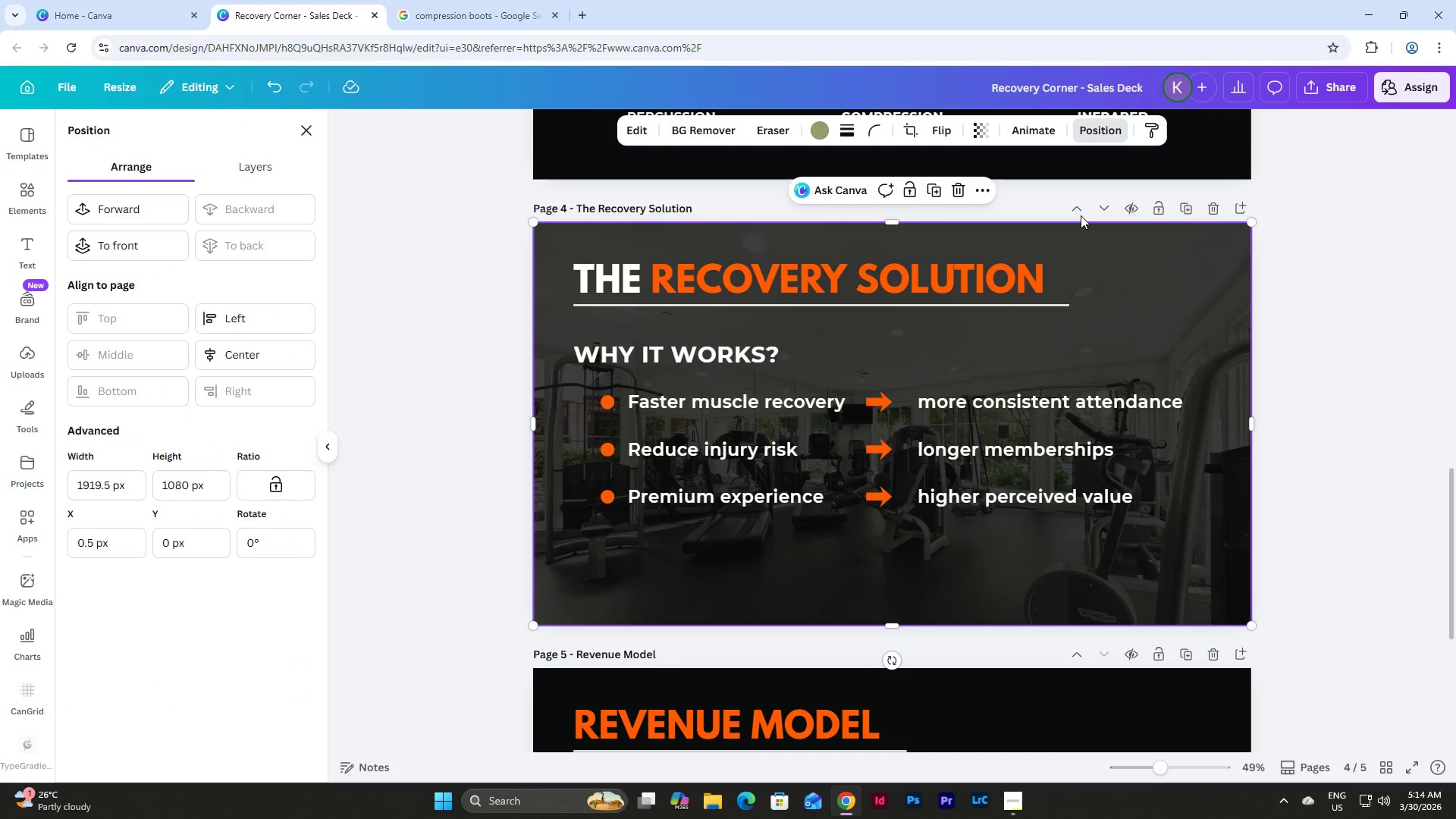 
left_click([984, 124])
 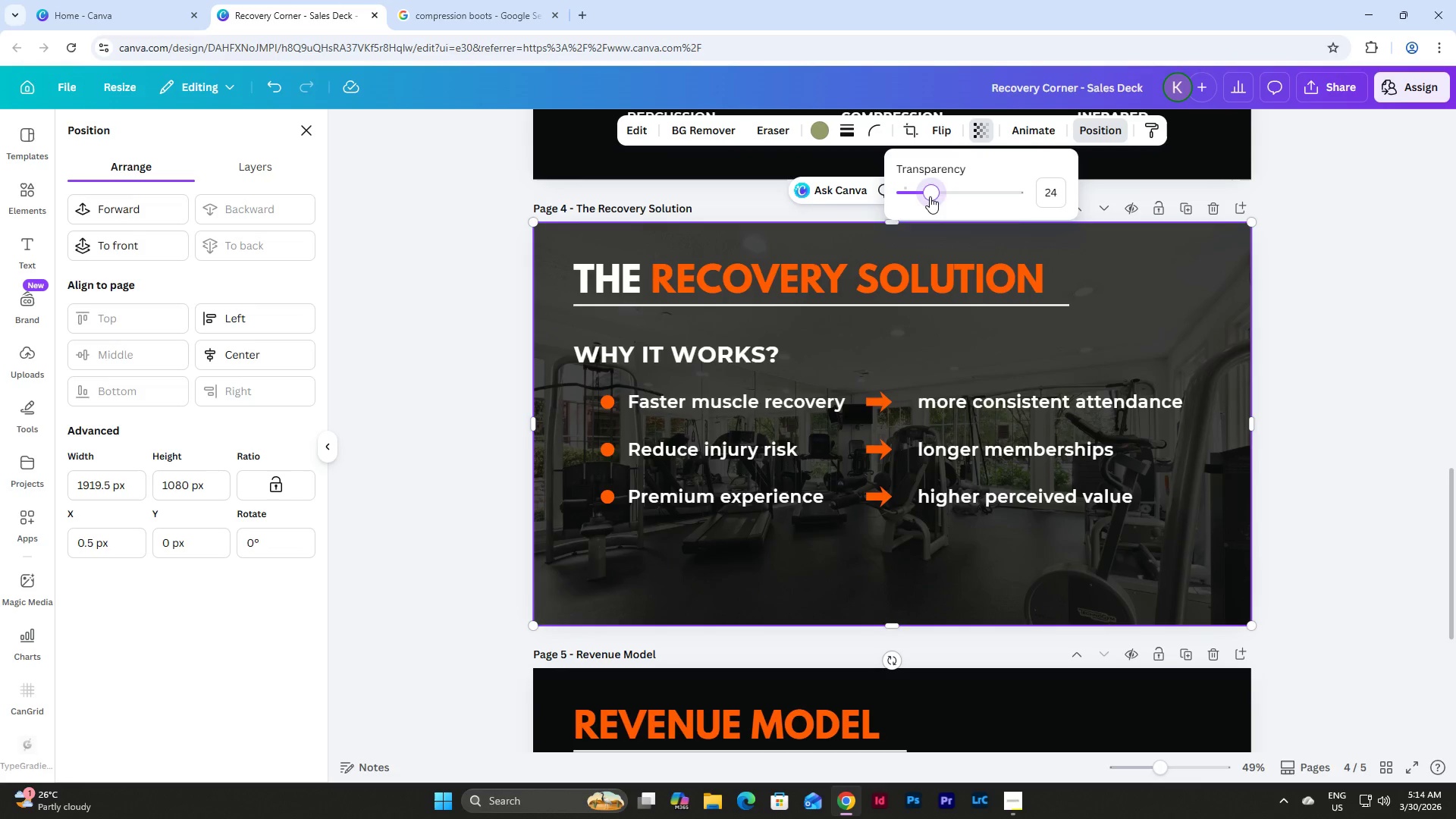 
left_click([1061, 193])
 